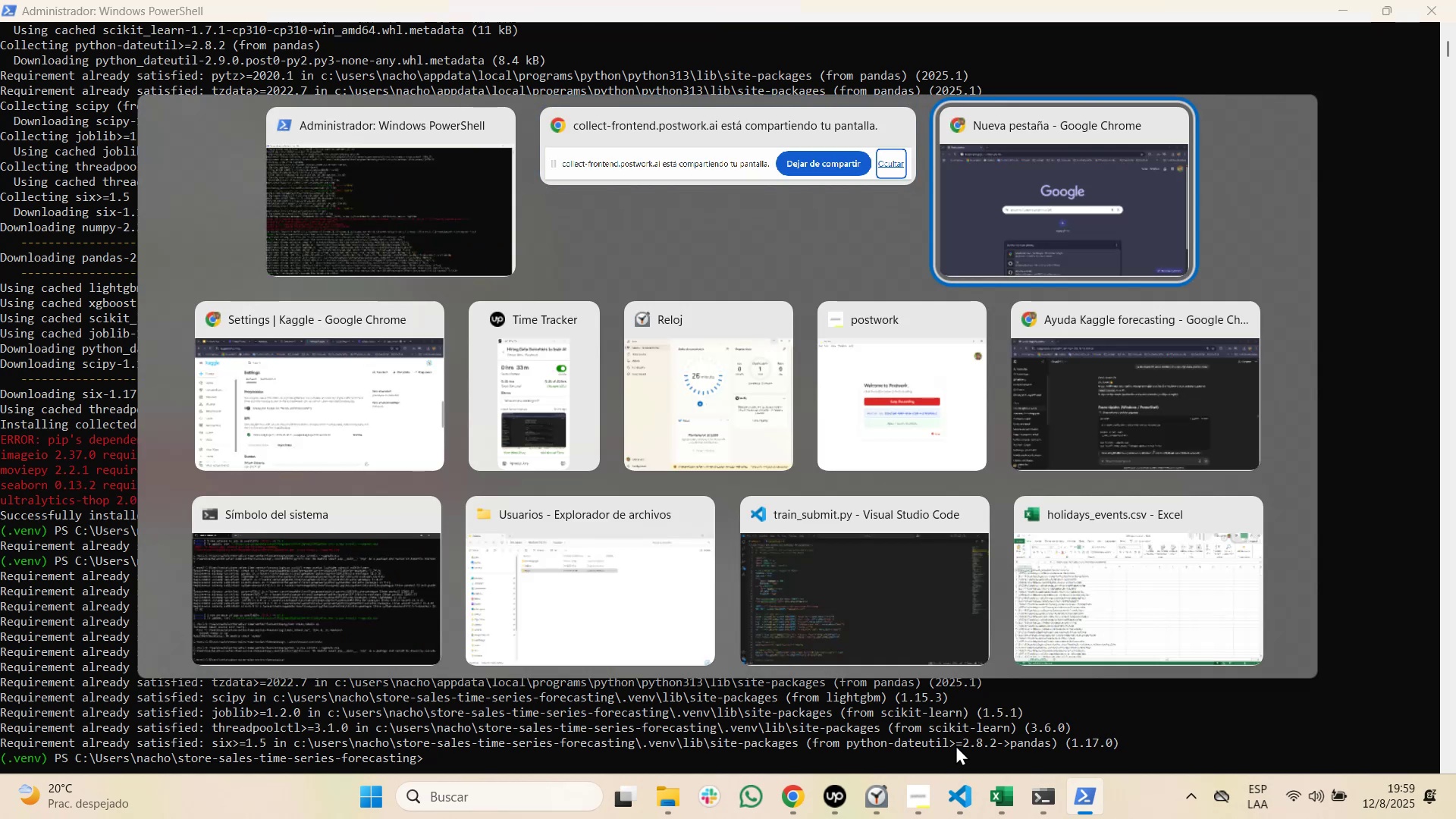 
key(Tab)
 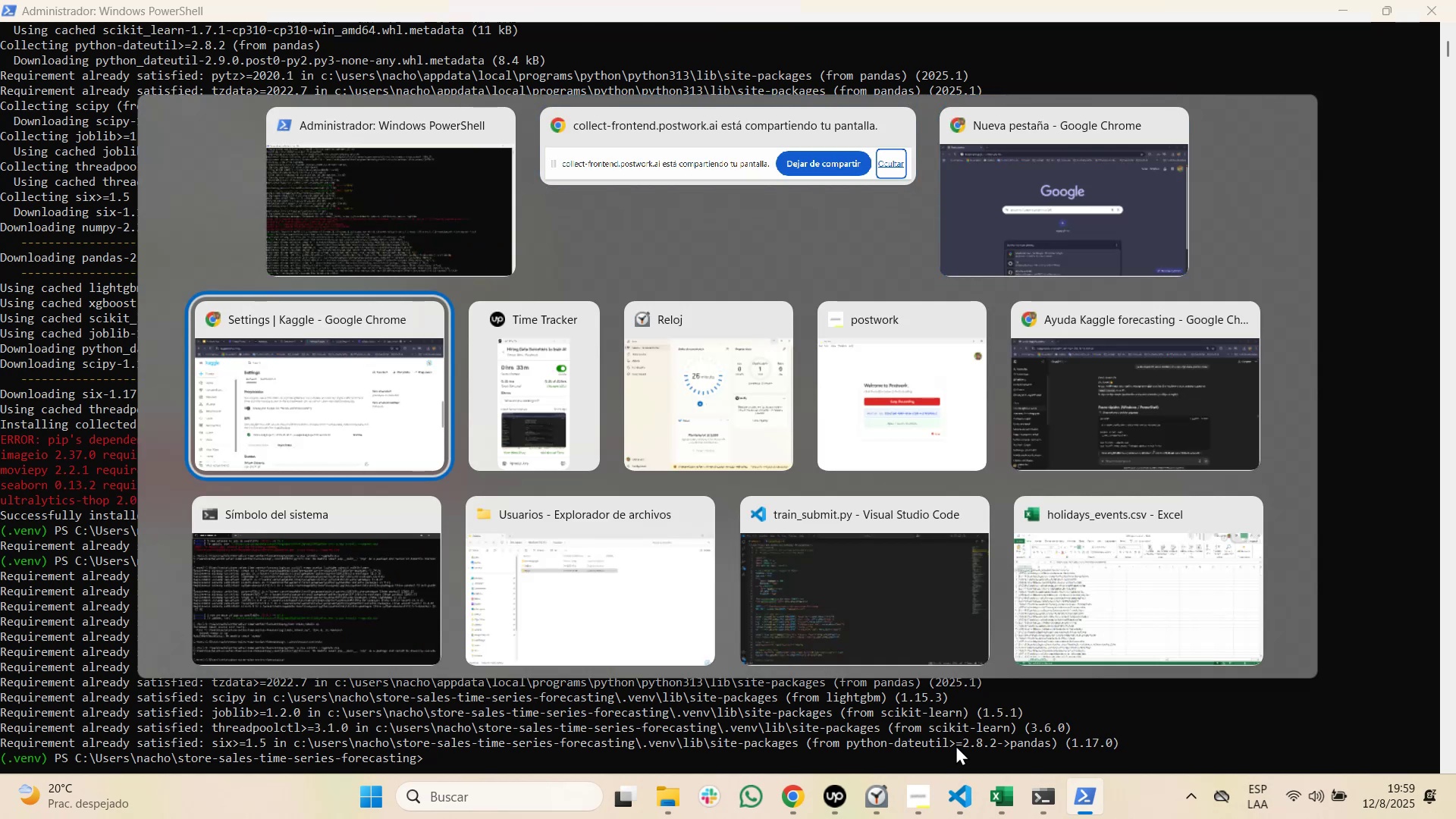 
key(Tab)
 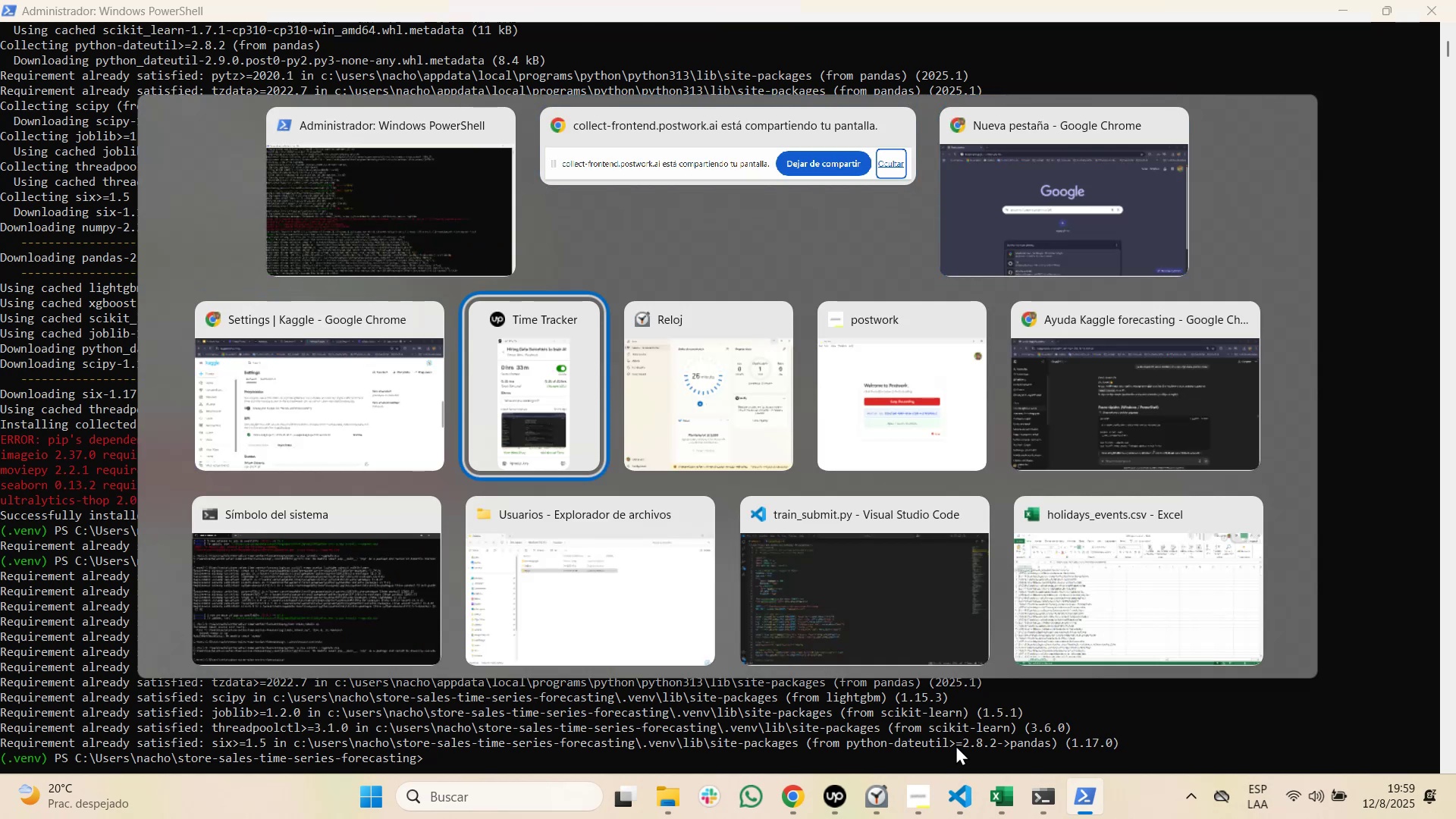 
key(Tab)
 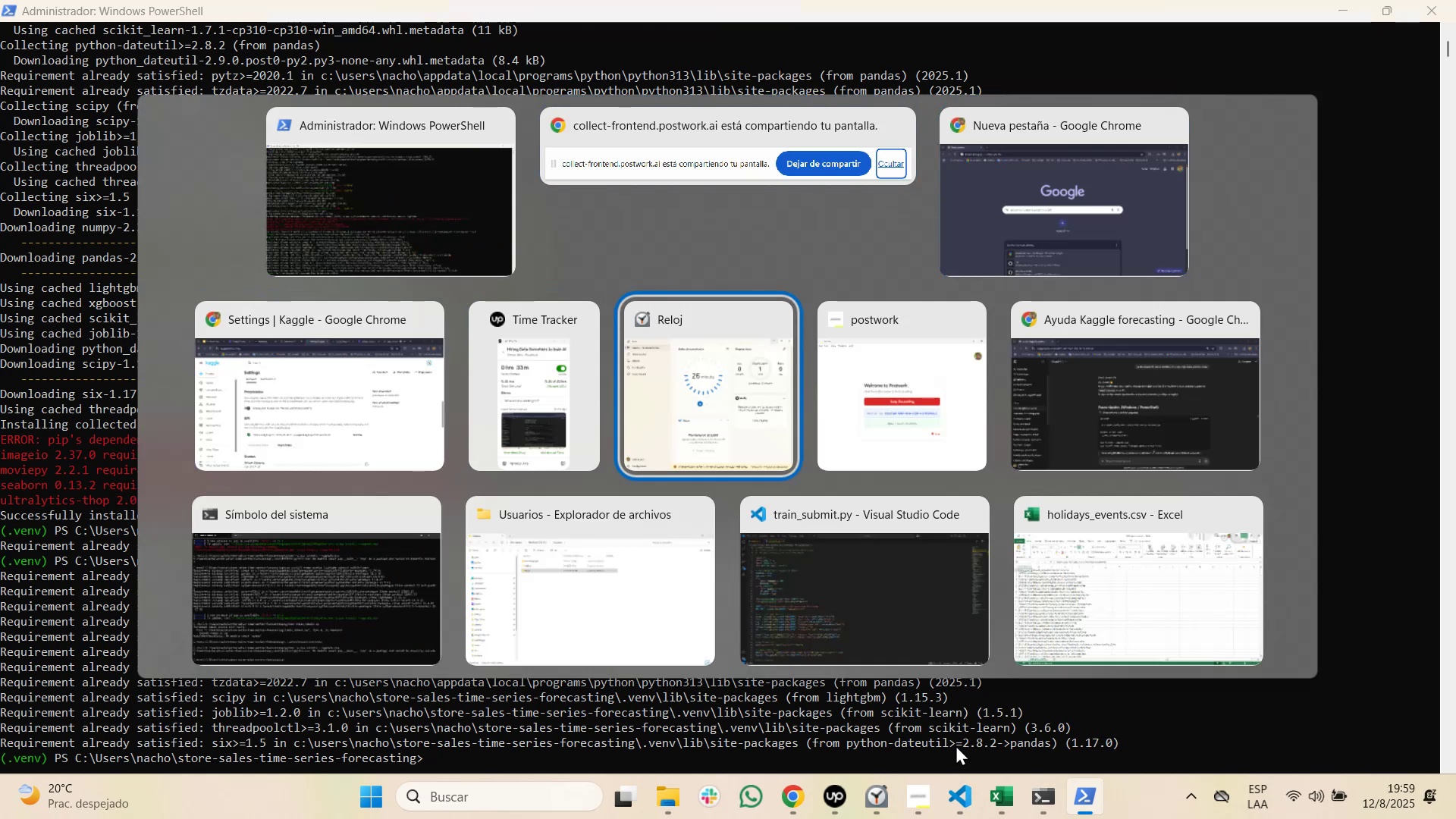 
key(Tab)
 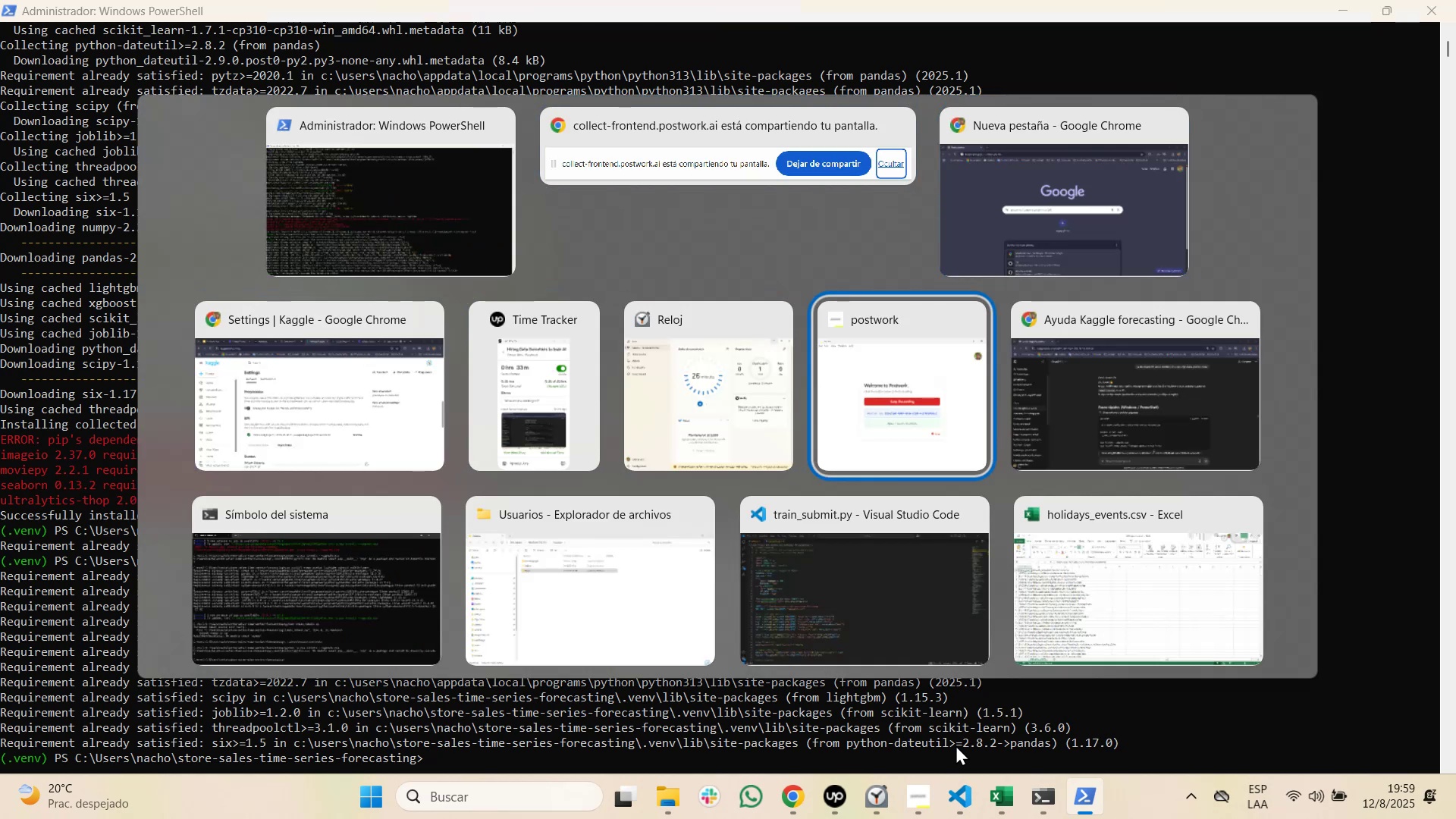 
key(Tab)
 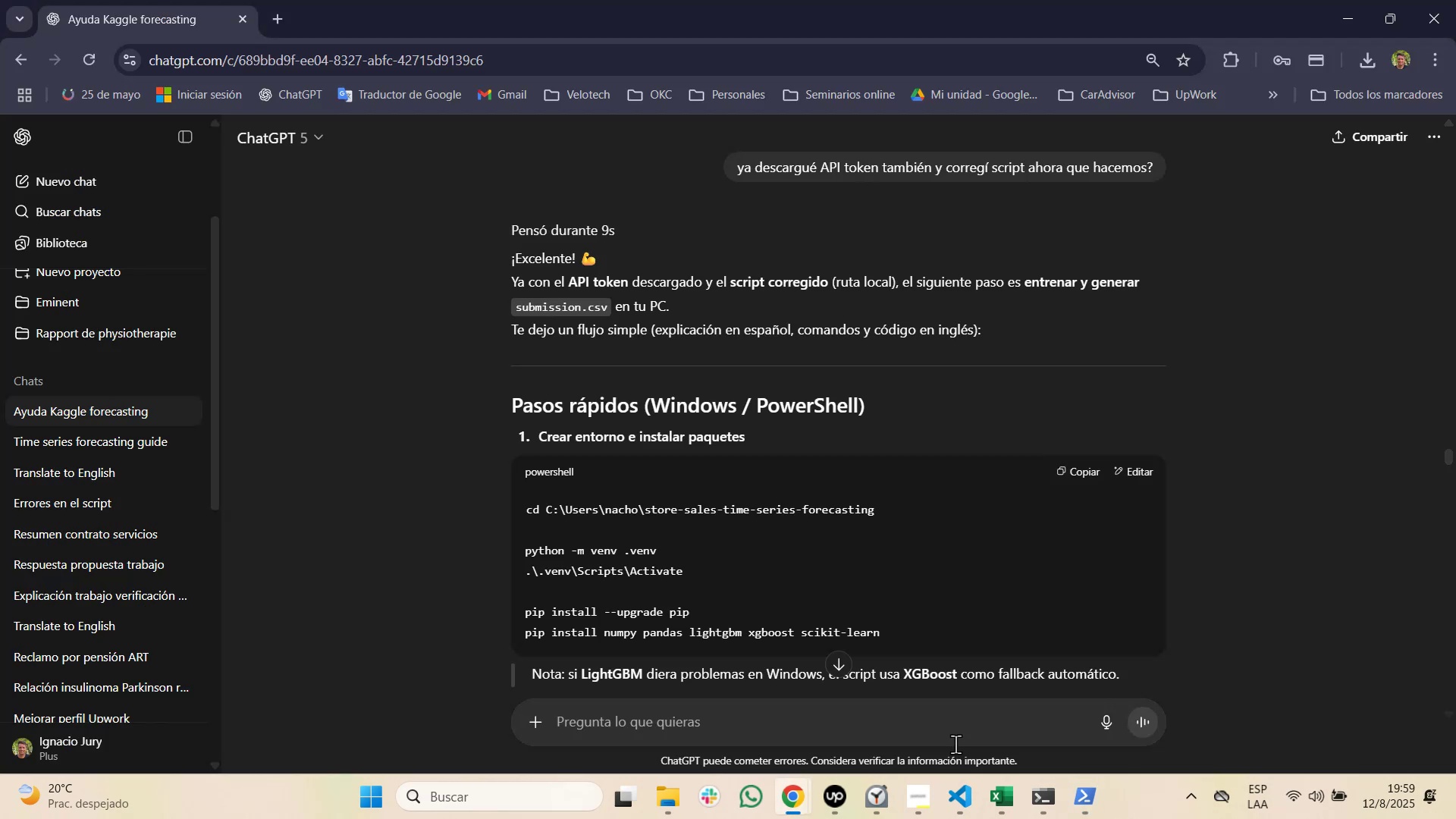 
scroll: coordinate [942, 673], scroll_direction: down, amount: 2.0
 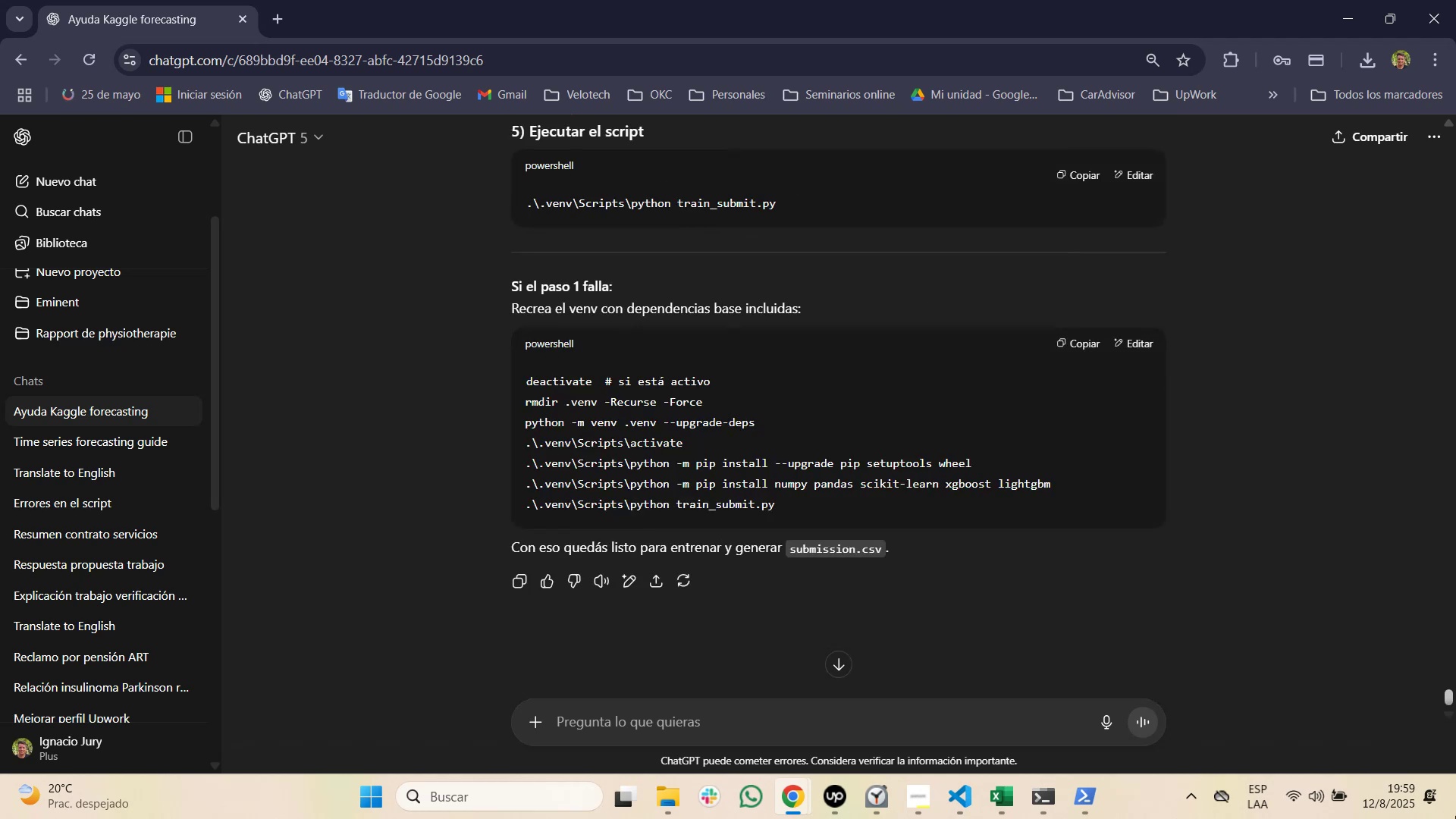 
wait(5.32)
 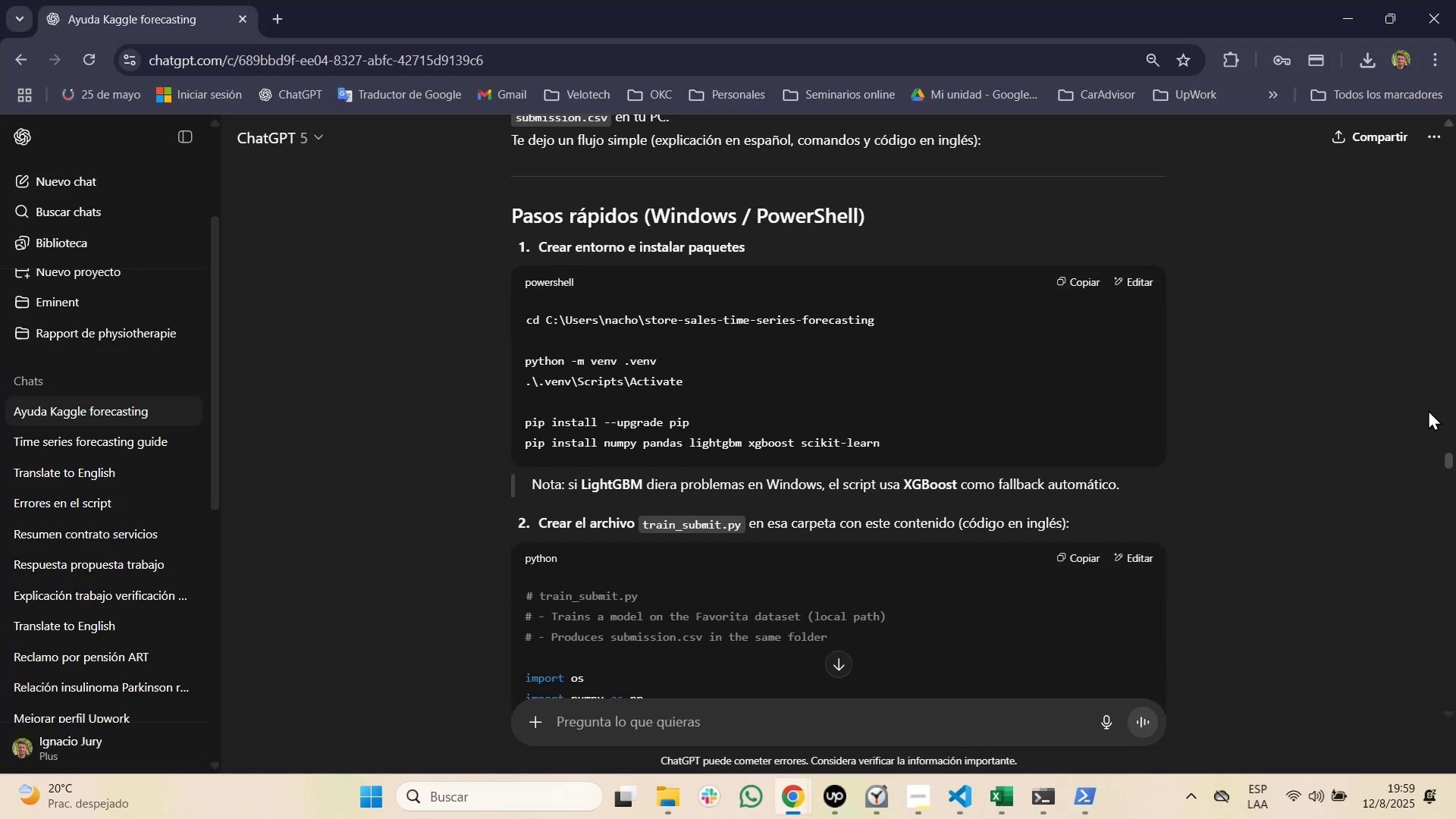 
scroll: coordinate [1180, 610], scroll_direction: up, amount: 7.0
 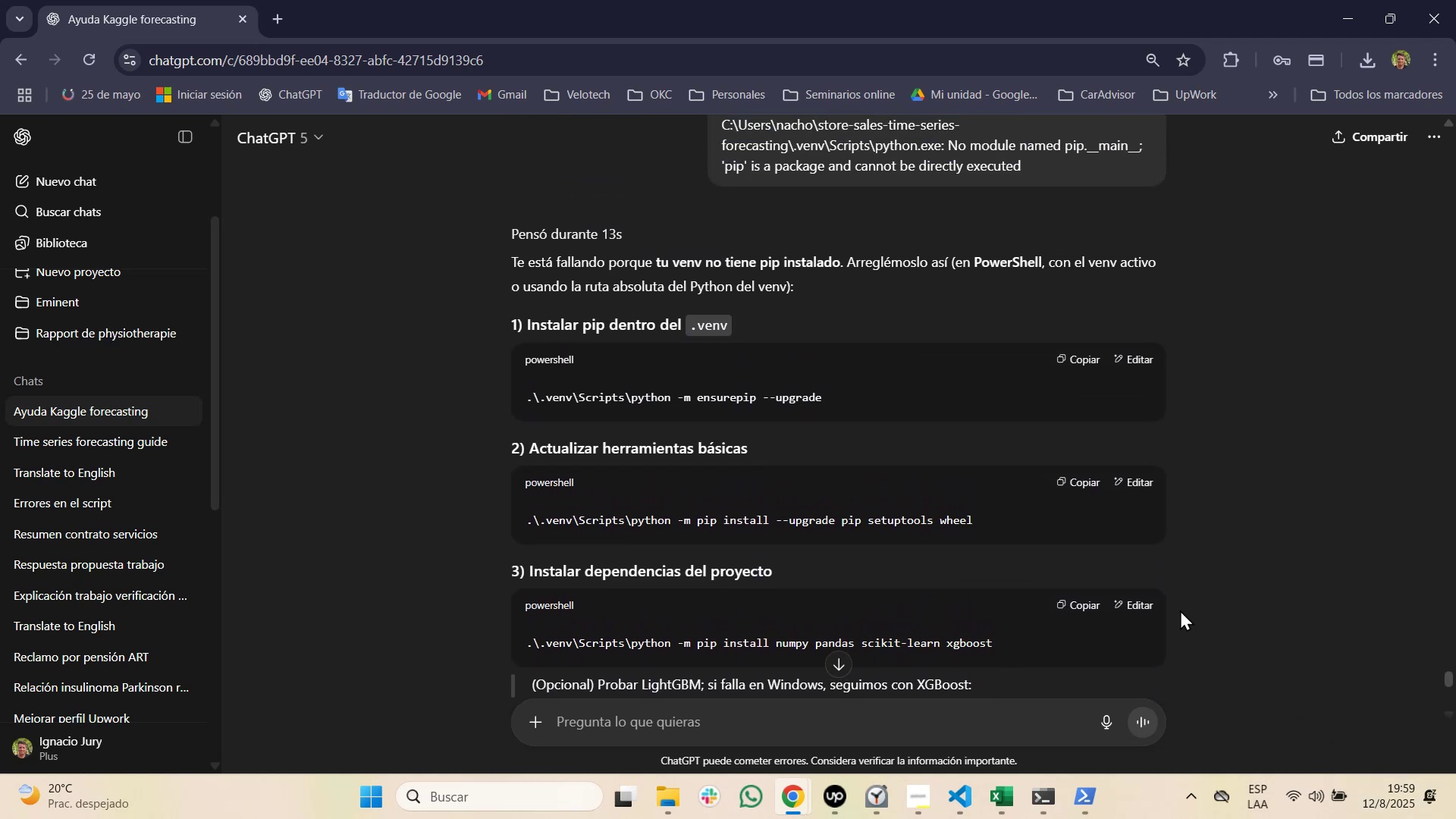 
scroll: coordinate [1180, 610], scroll_direction: down, amount: 1.0
 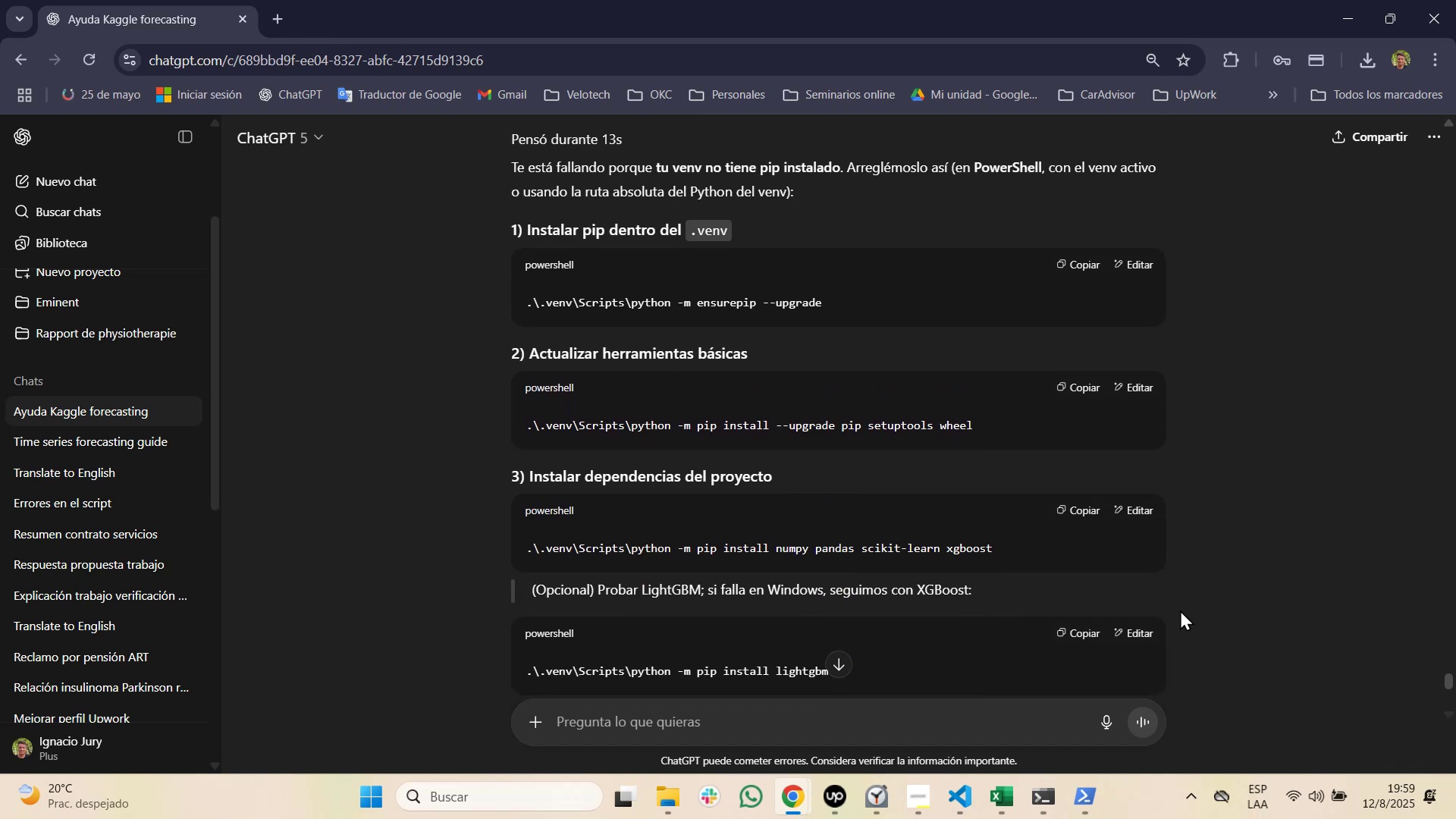 
scroll: coordinate [1180, 610], scroll_direction: up, amount: 1.0
 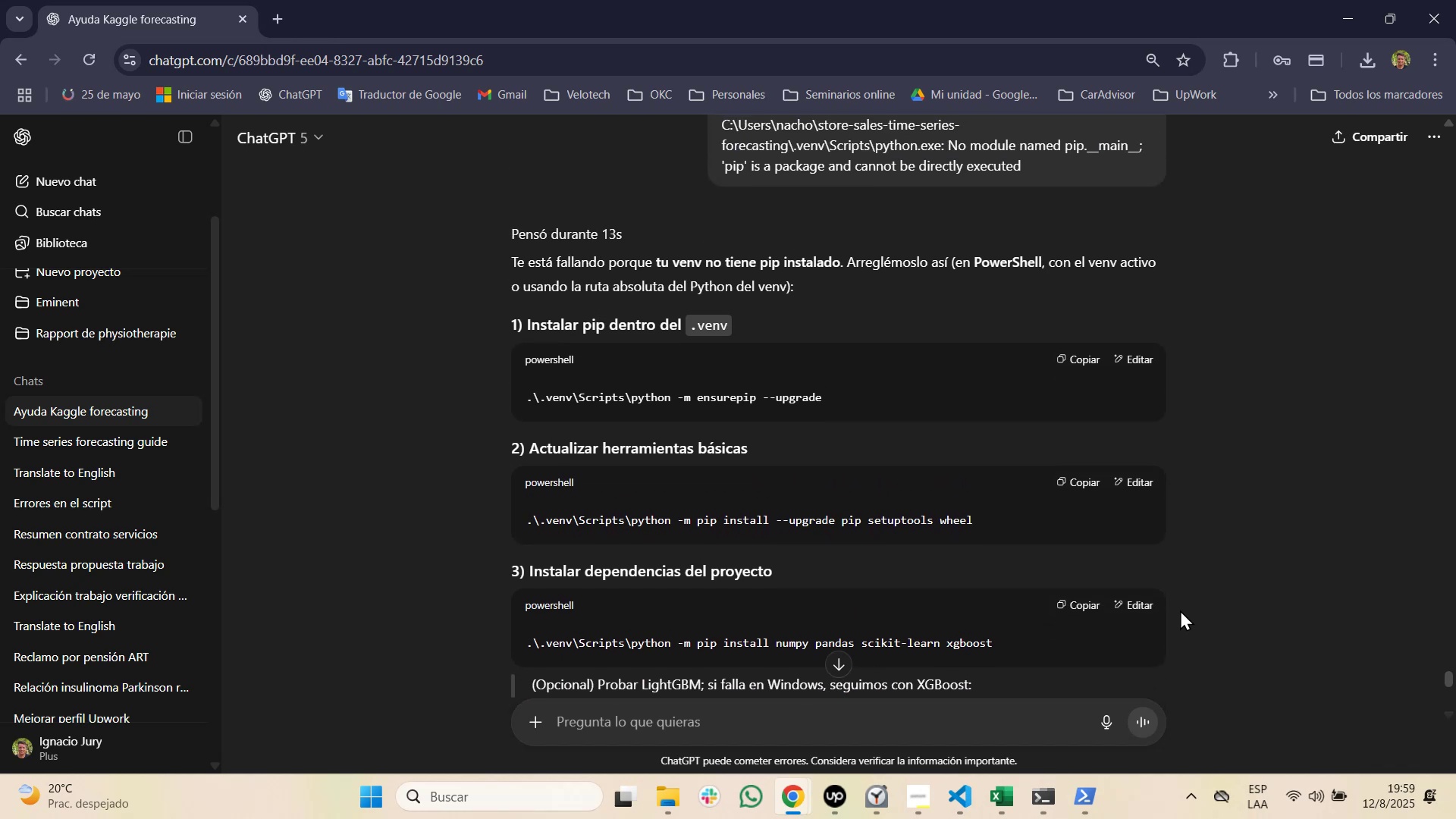 
key(Alt+AltLeft)
 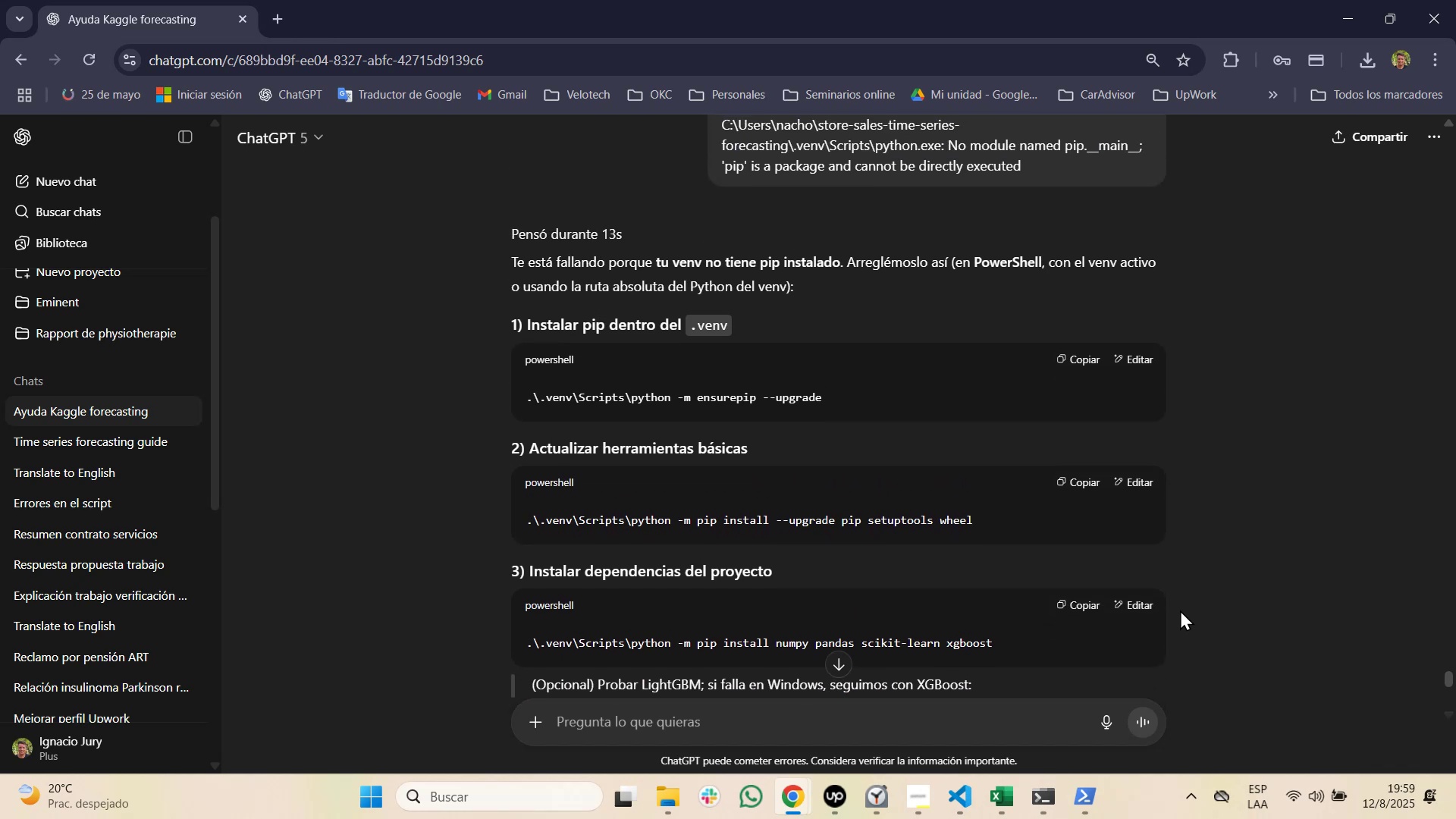 
hold_key(key=Tab, duration=3.86)
 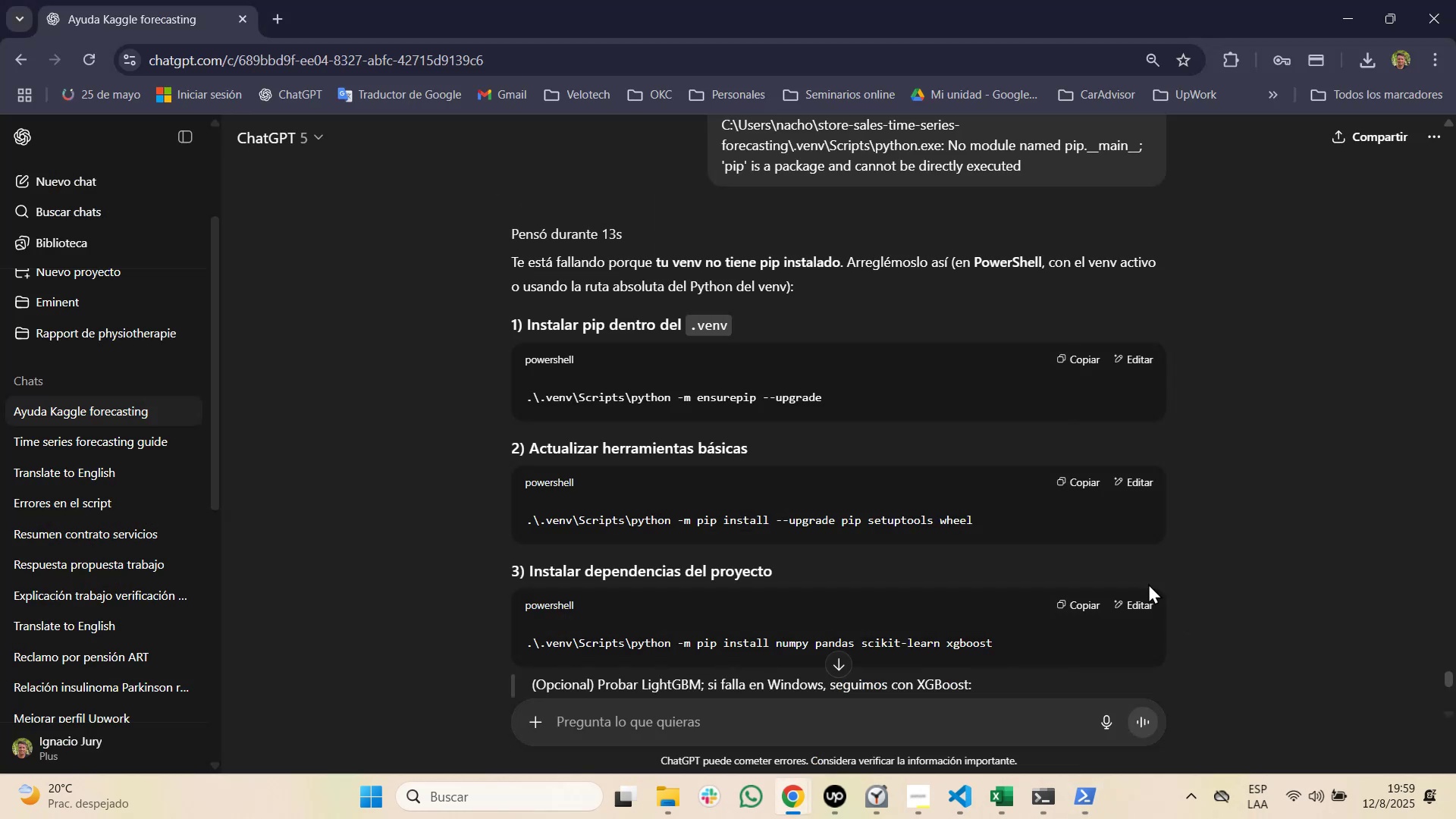 
scroll: coordinate [1067, 350], scroll_direction: down, amount: 3.0
 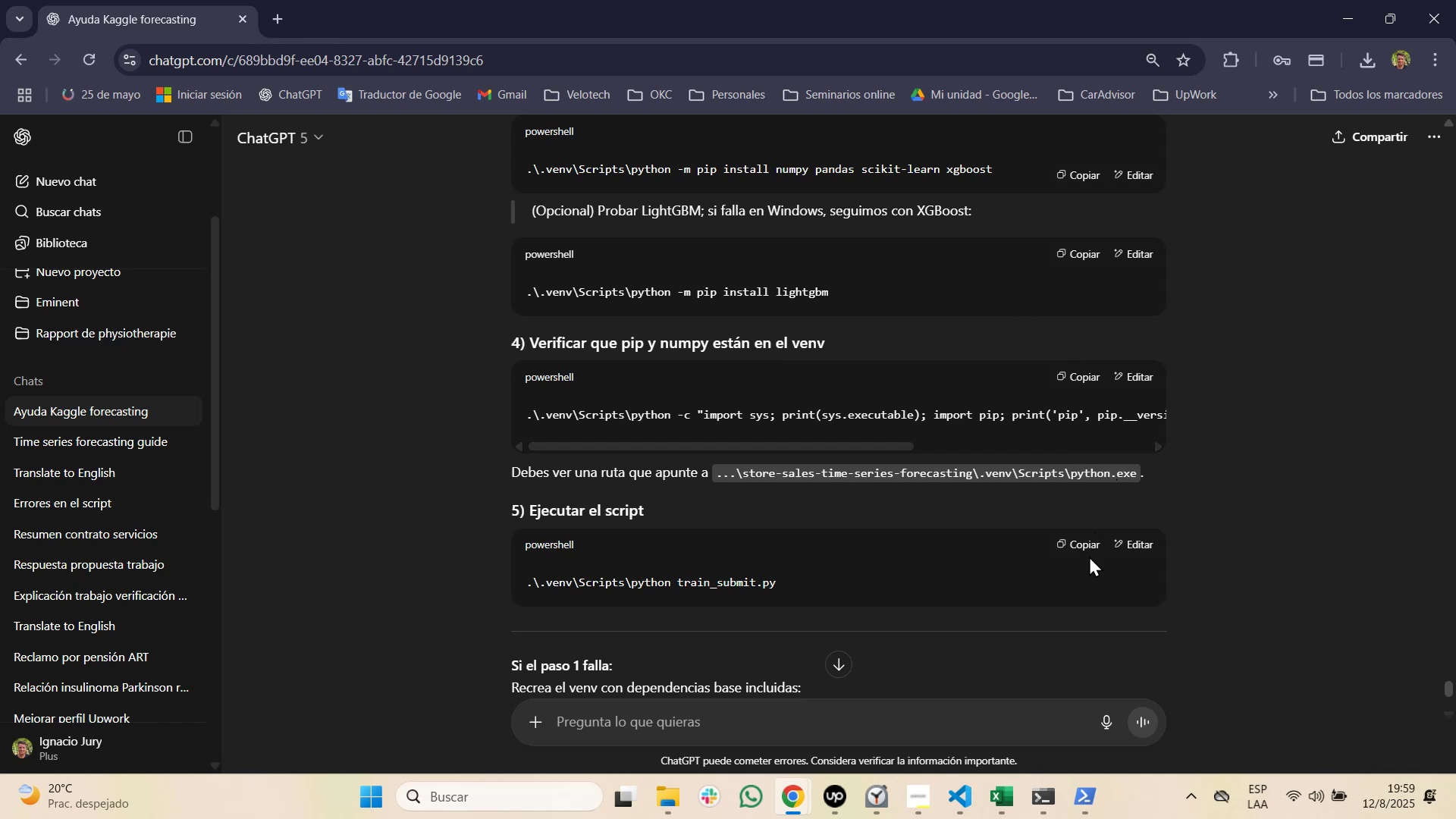 
wait(5.71)
 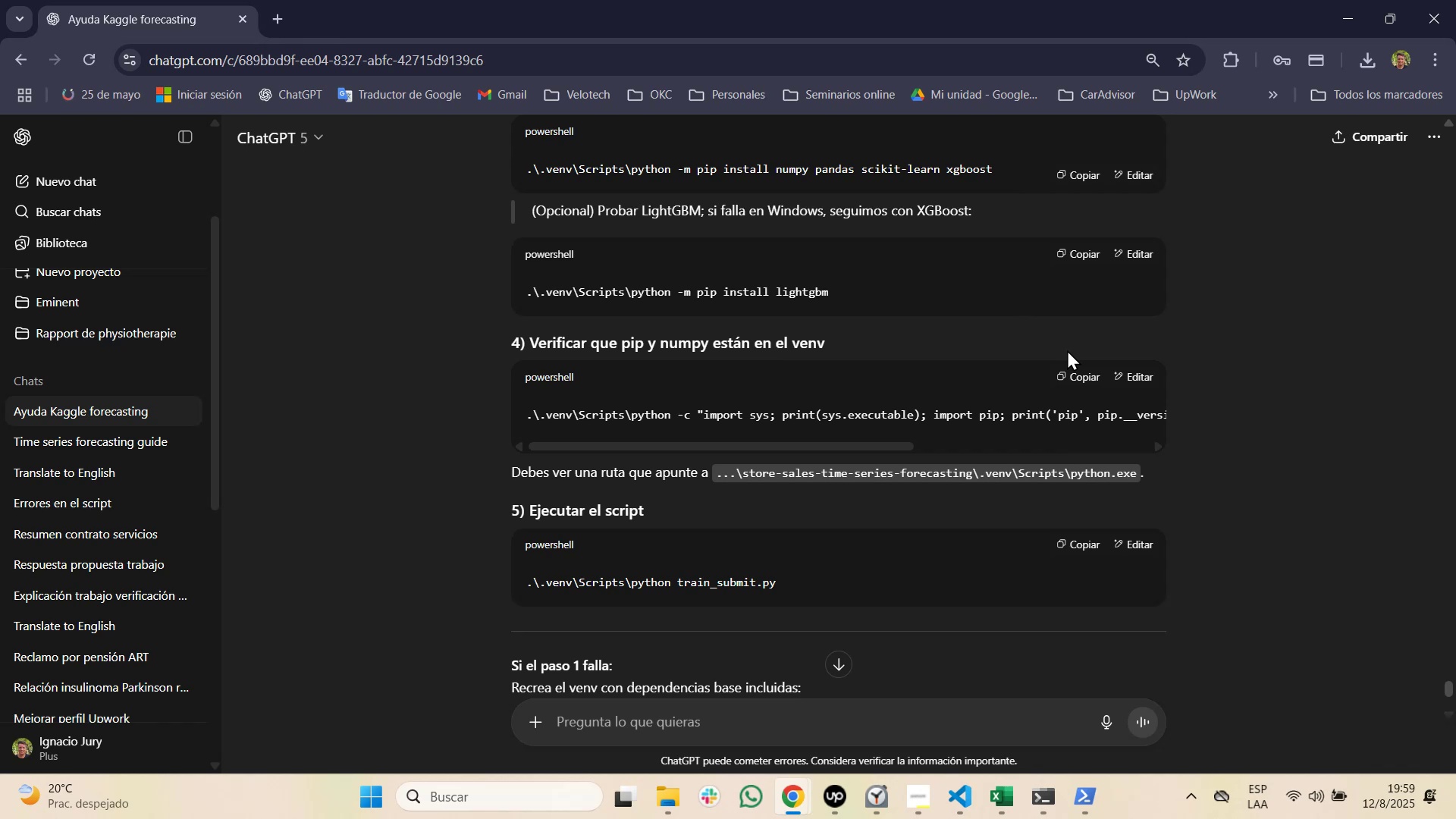 
left_click([1087, 548])
 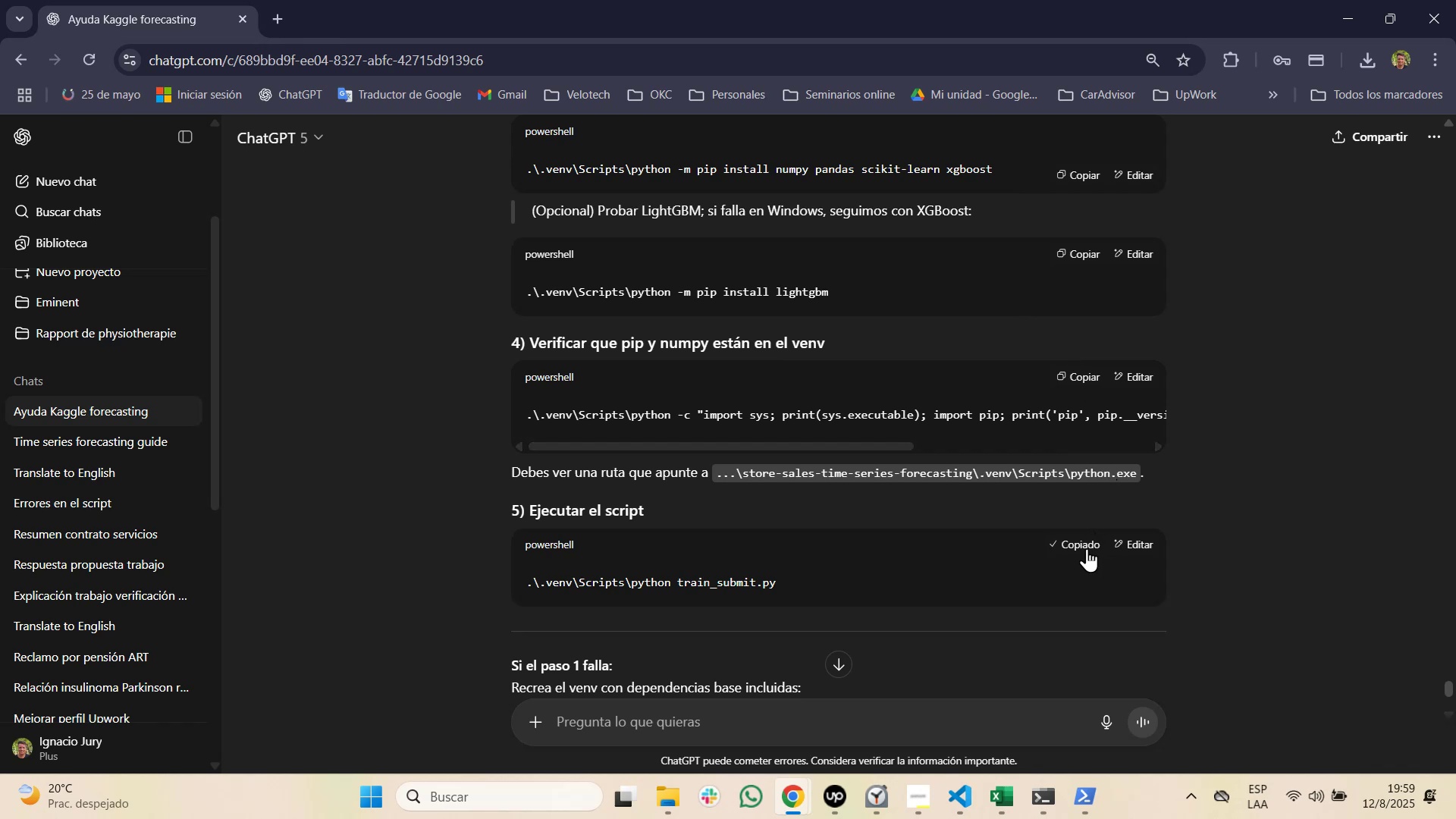 
key(Alt+AltLeft)
 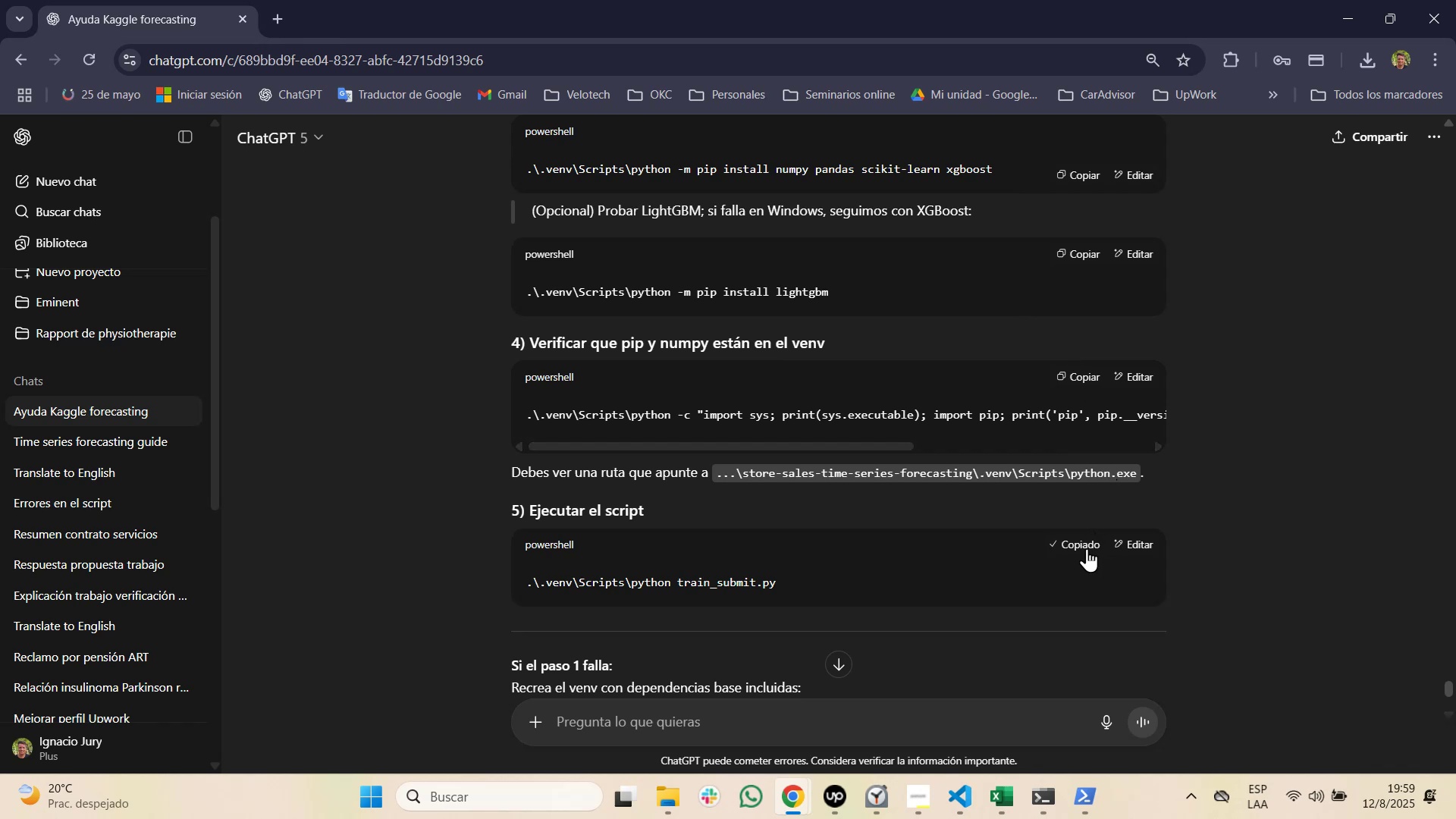 
wait(31.62)
 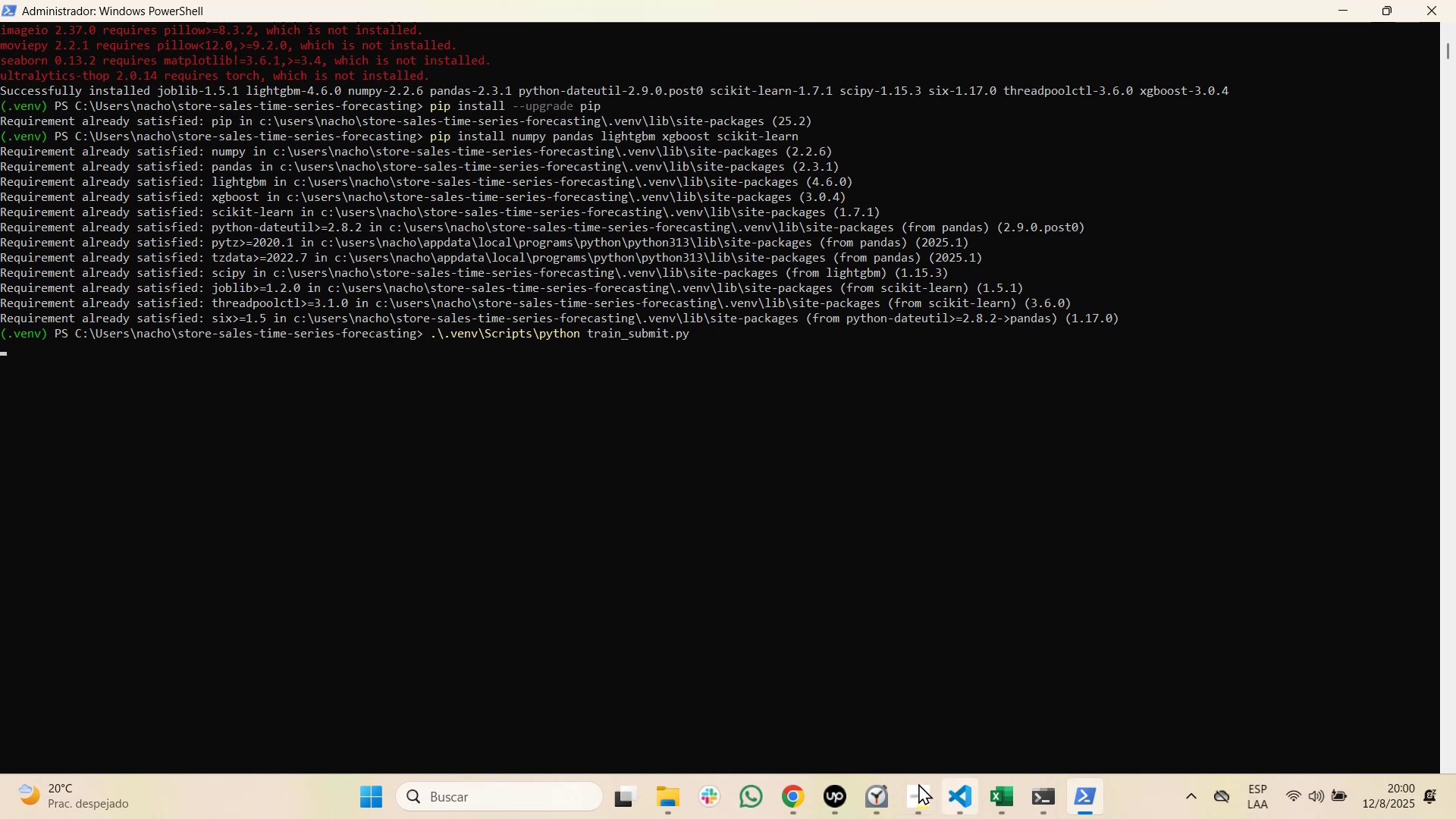 
left_click([918, 783])
 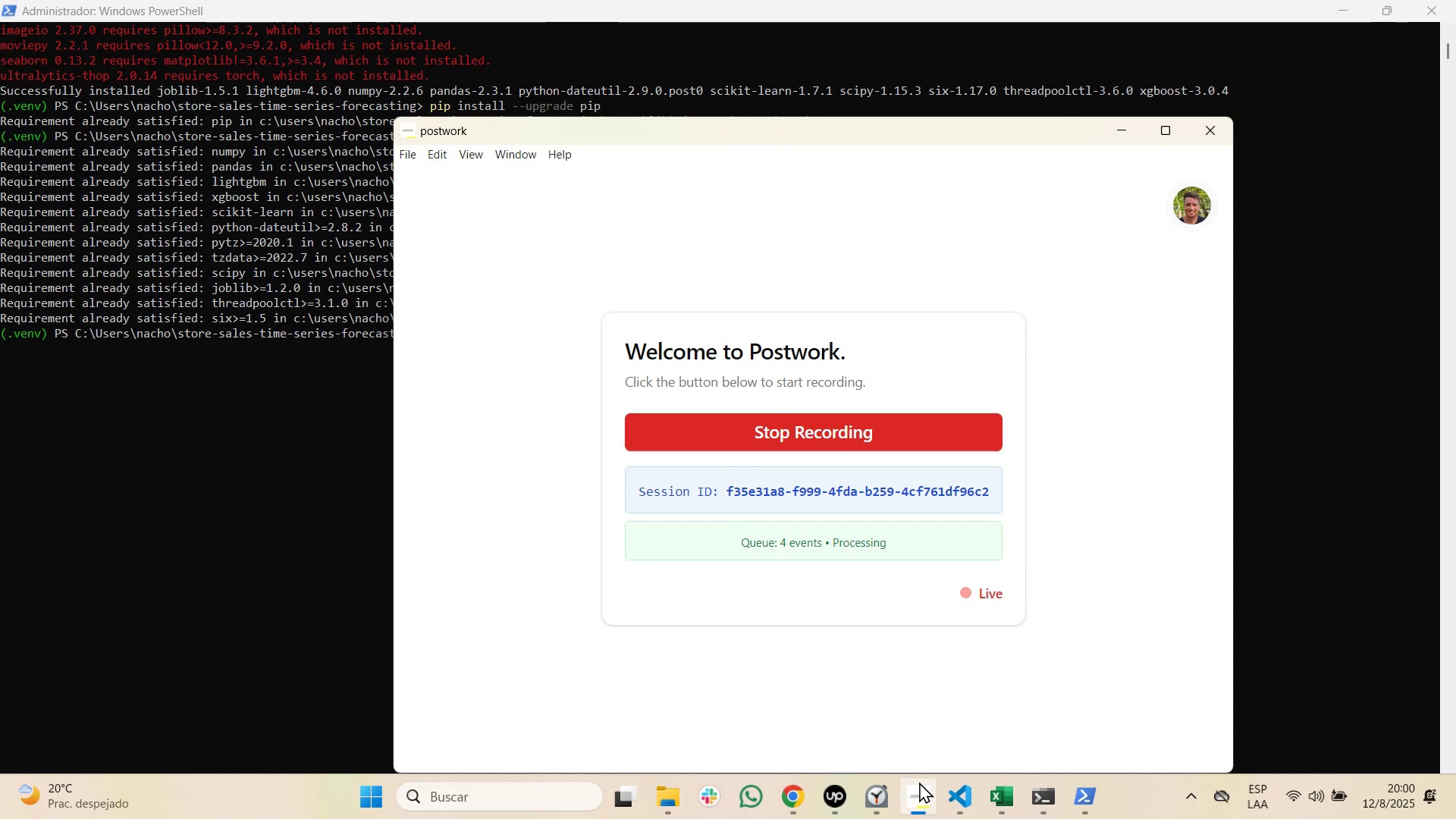 
left_click([919, 782])
 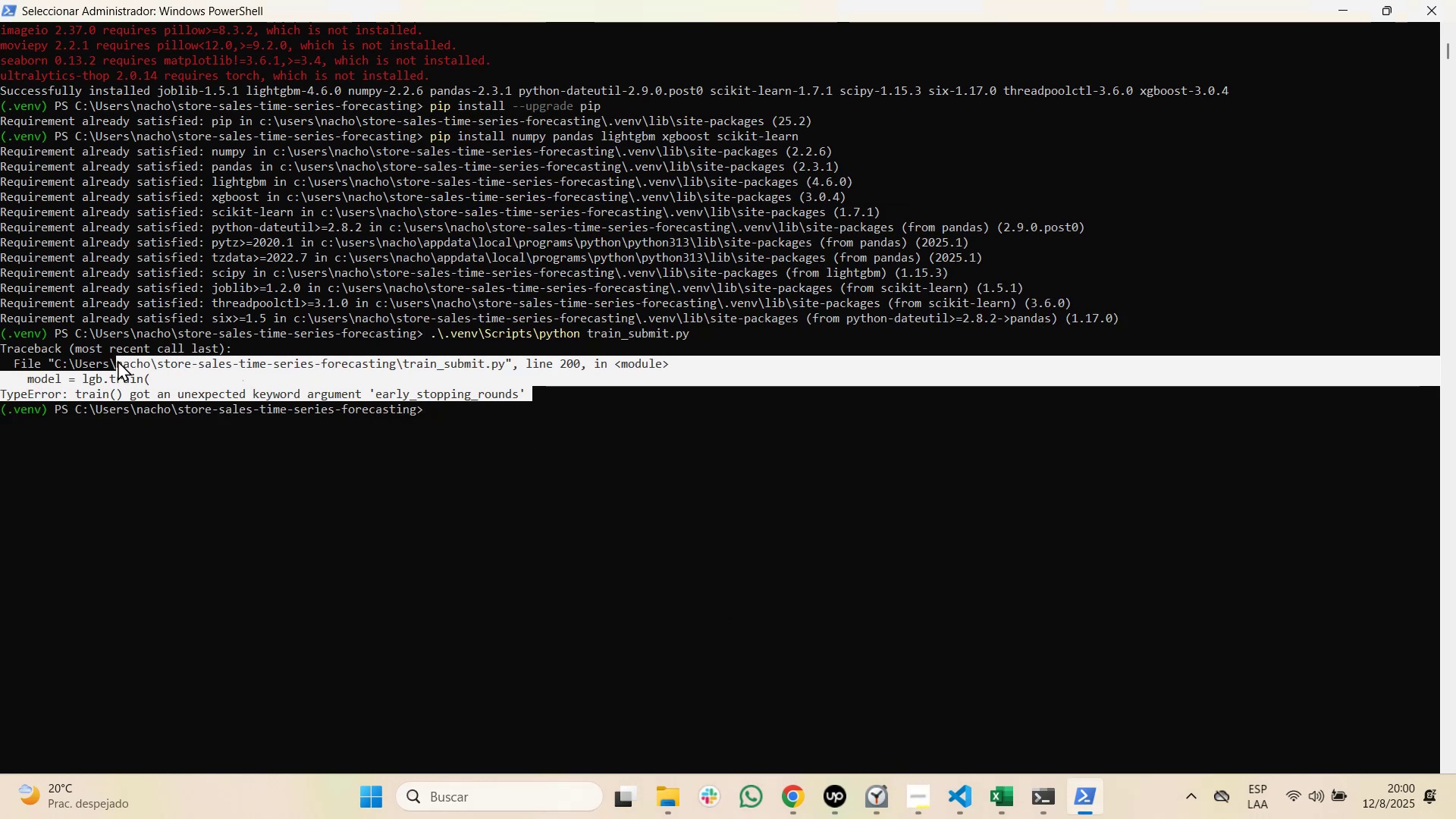 
wait(13.24)
 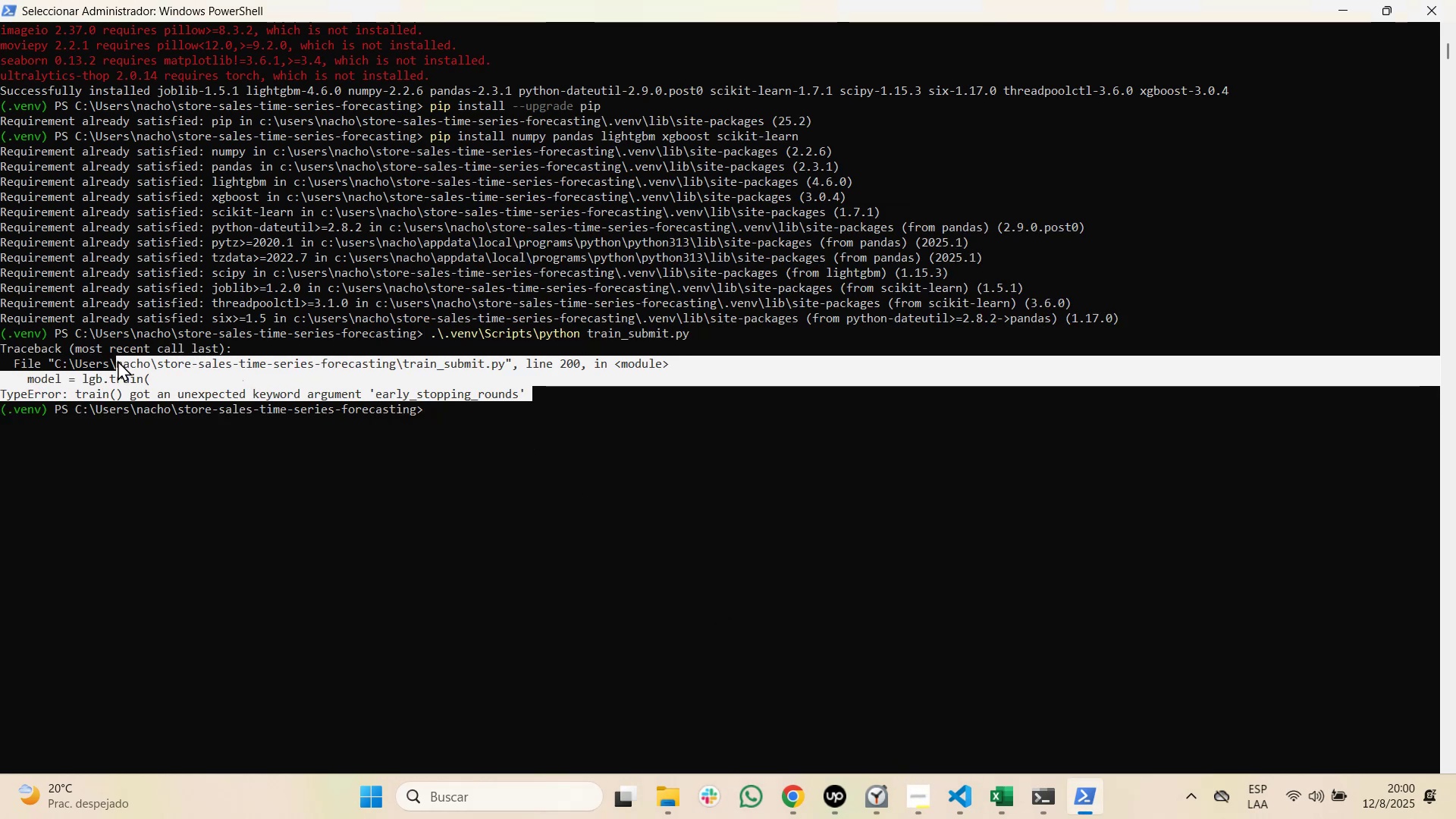 
key(Control+Tab)
 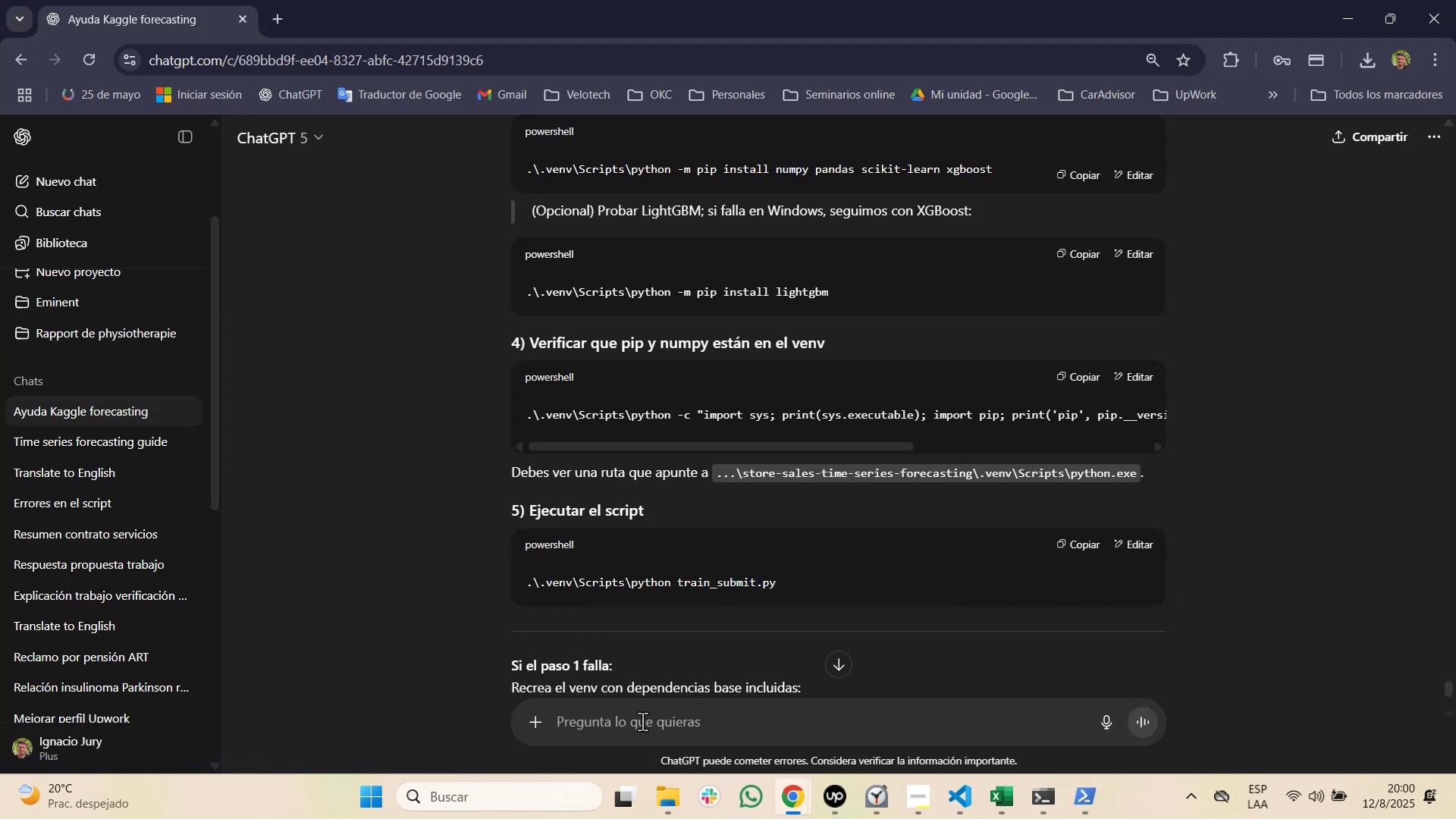 
wait(5.36)
 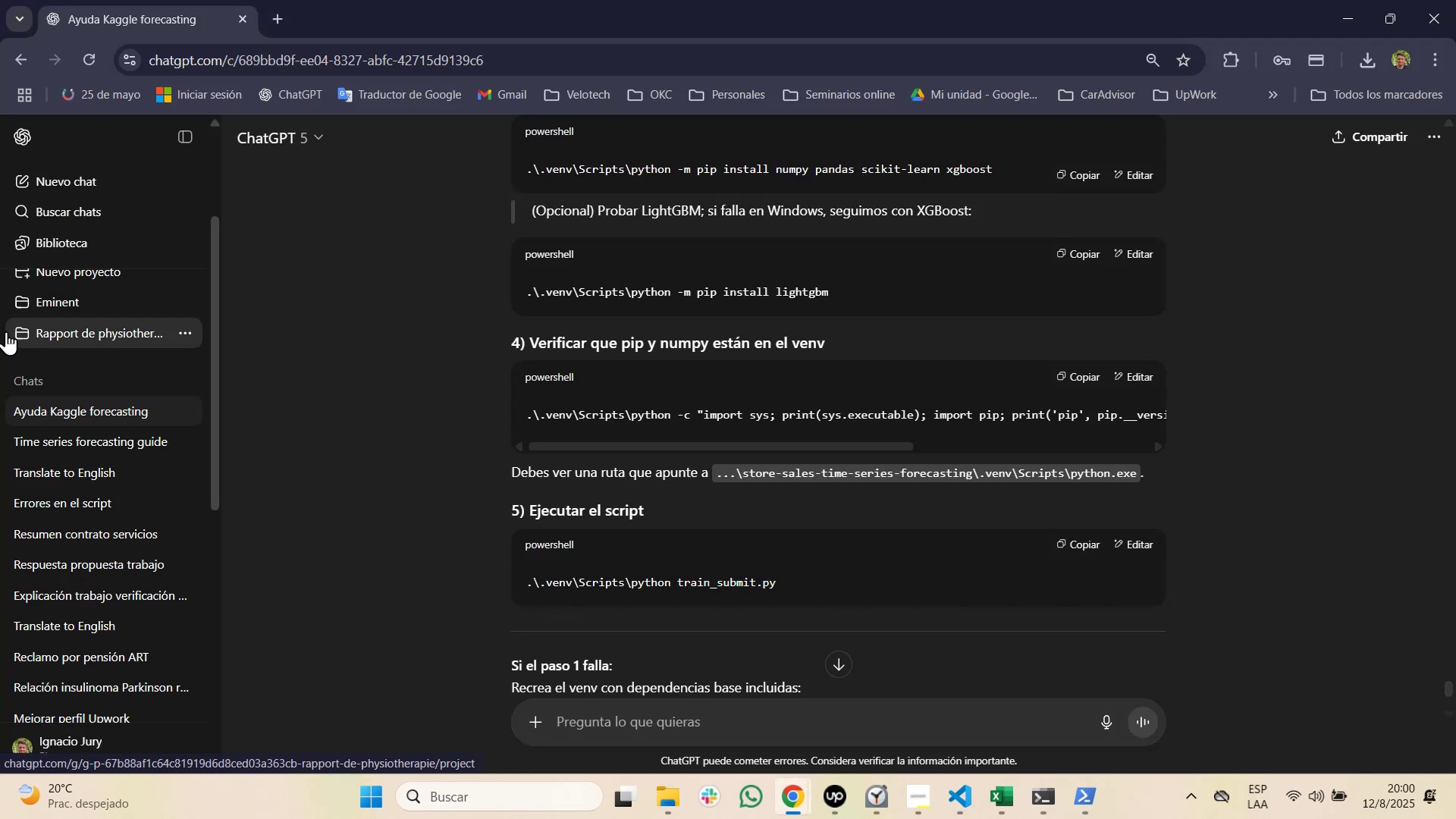 
key(Control+V)
 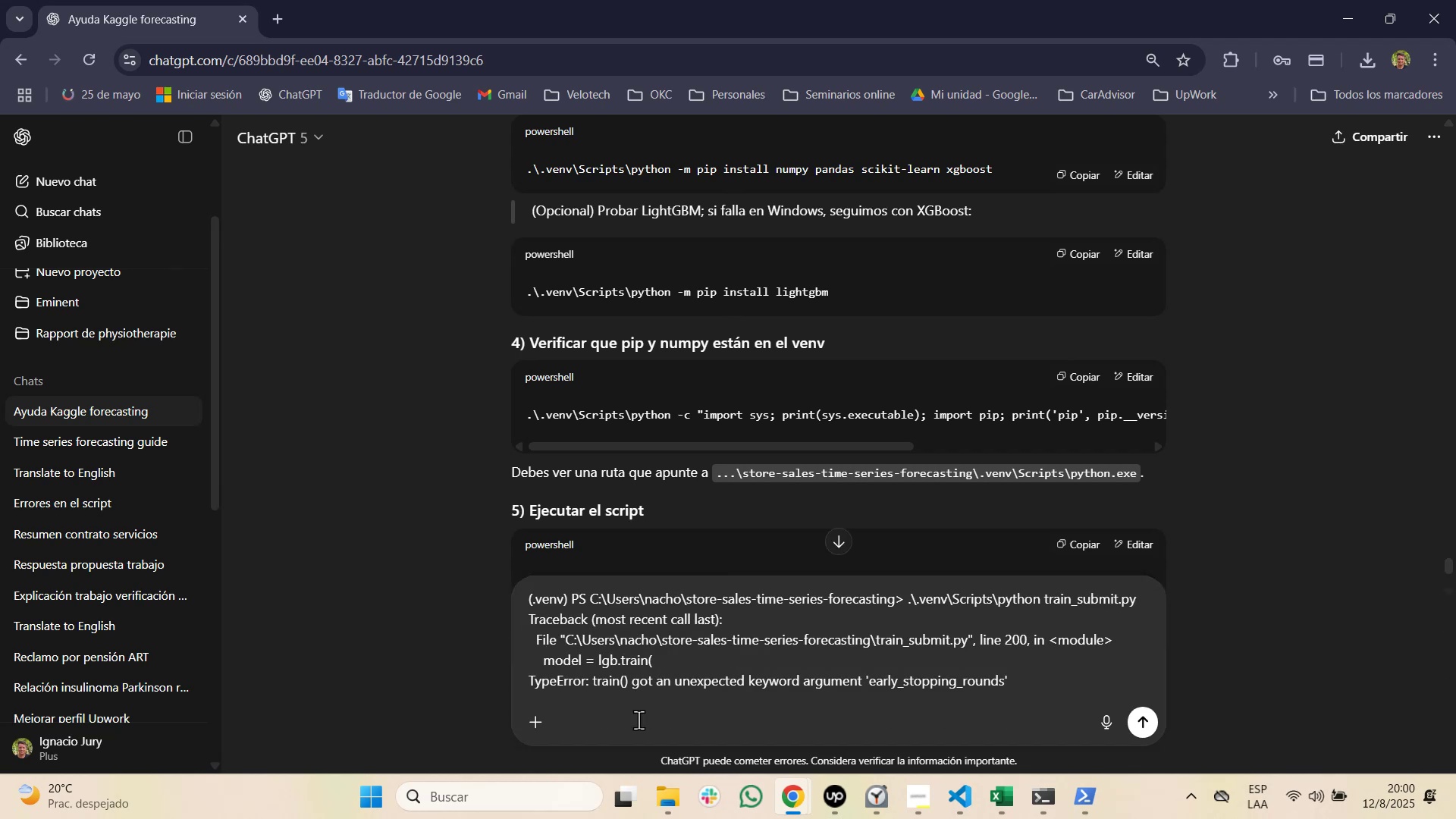 
key(Enter)
 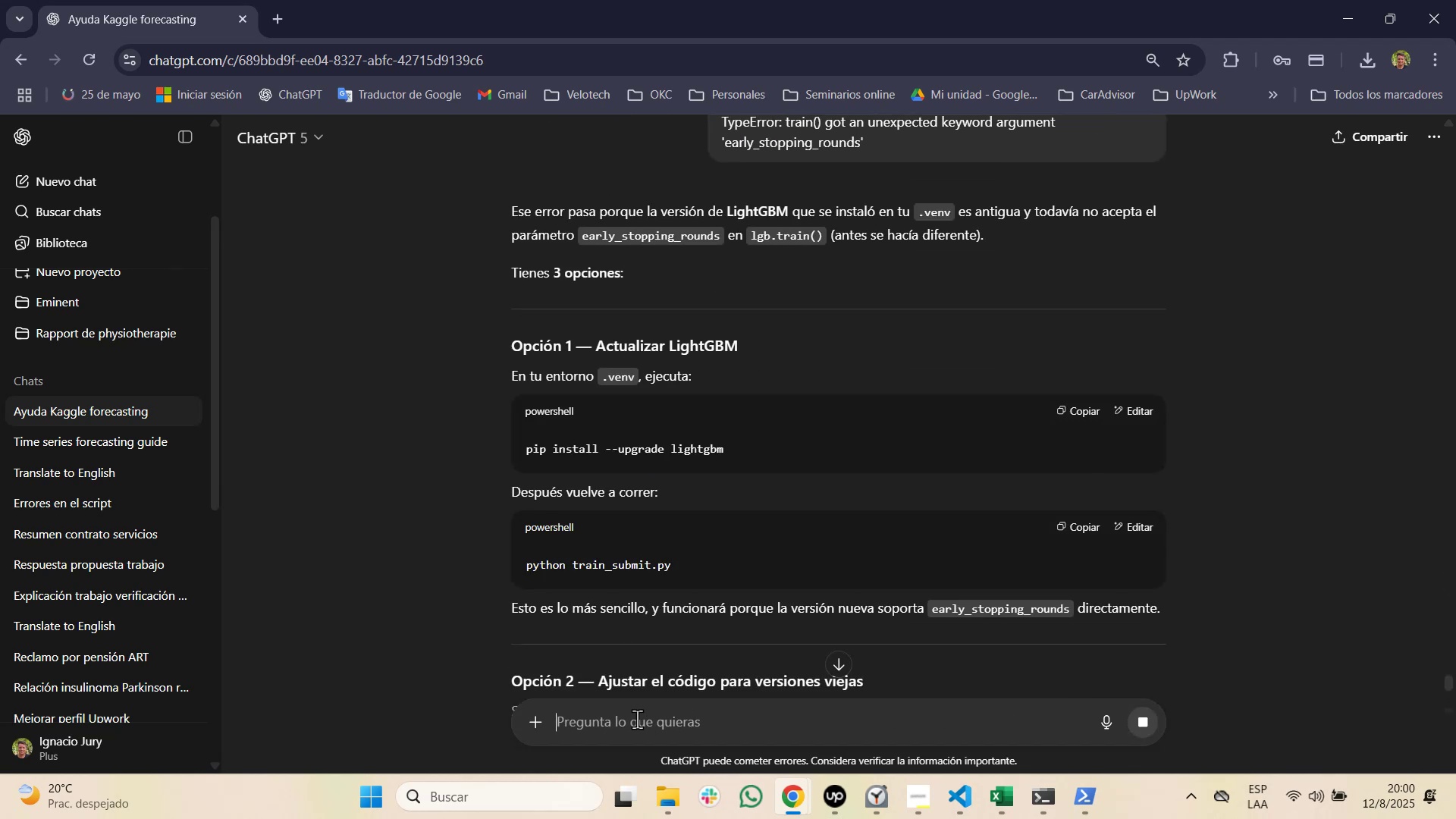 
wait(13.01)
 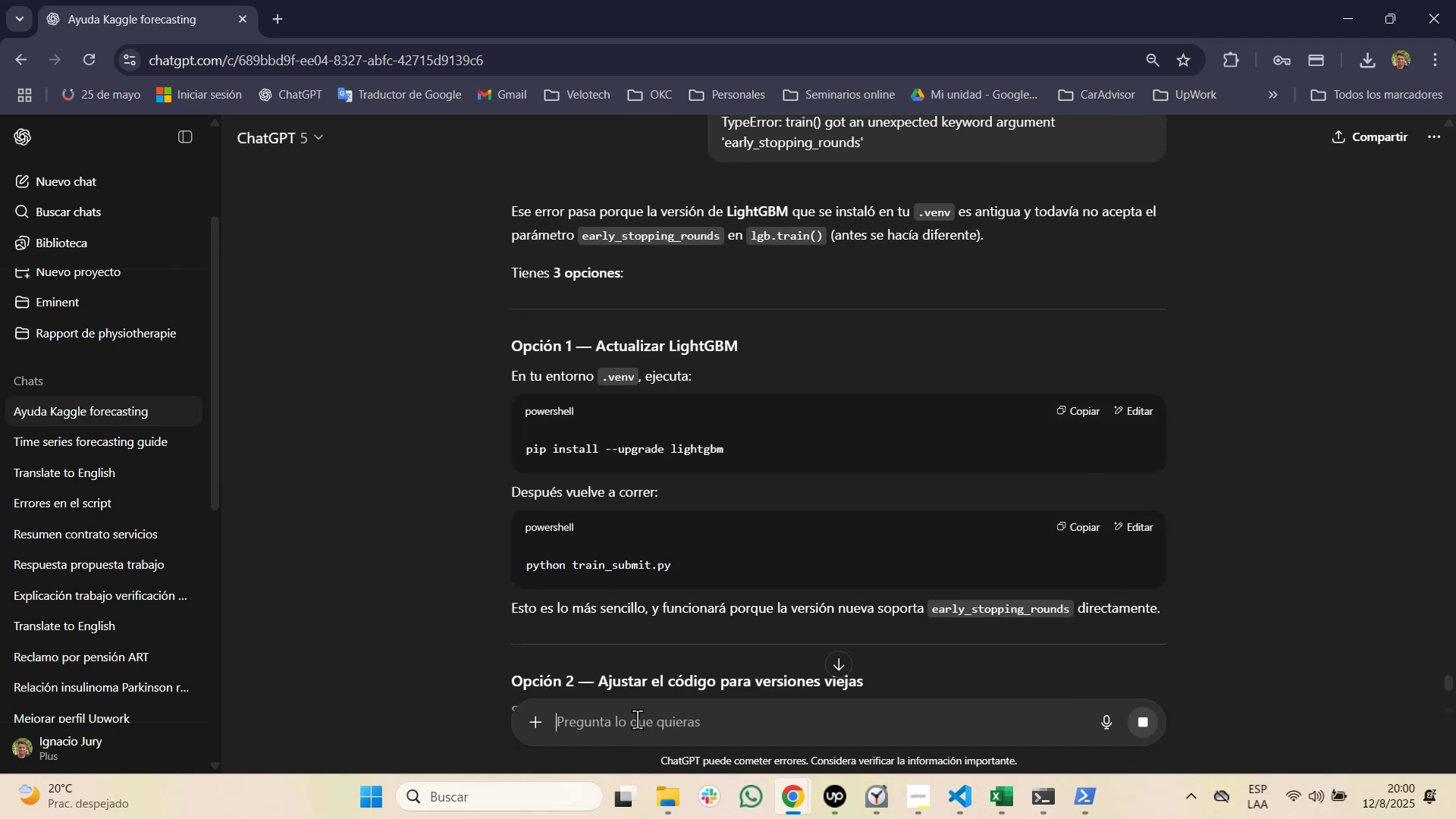 
left_click([1078, 402])
 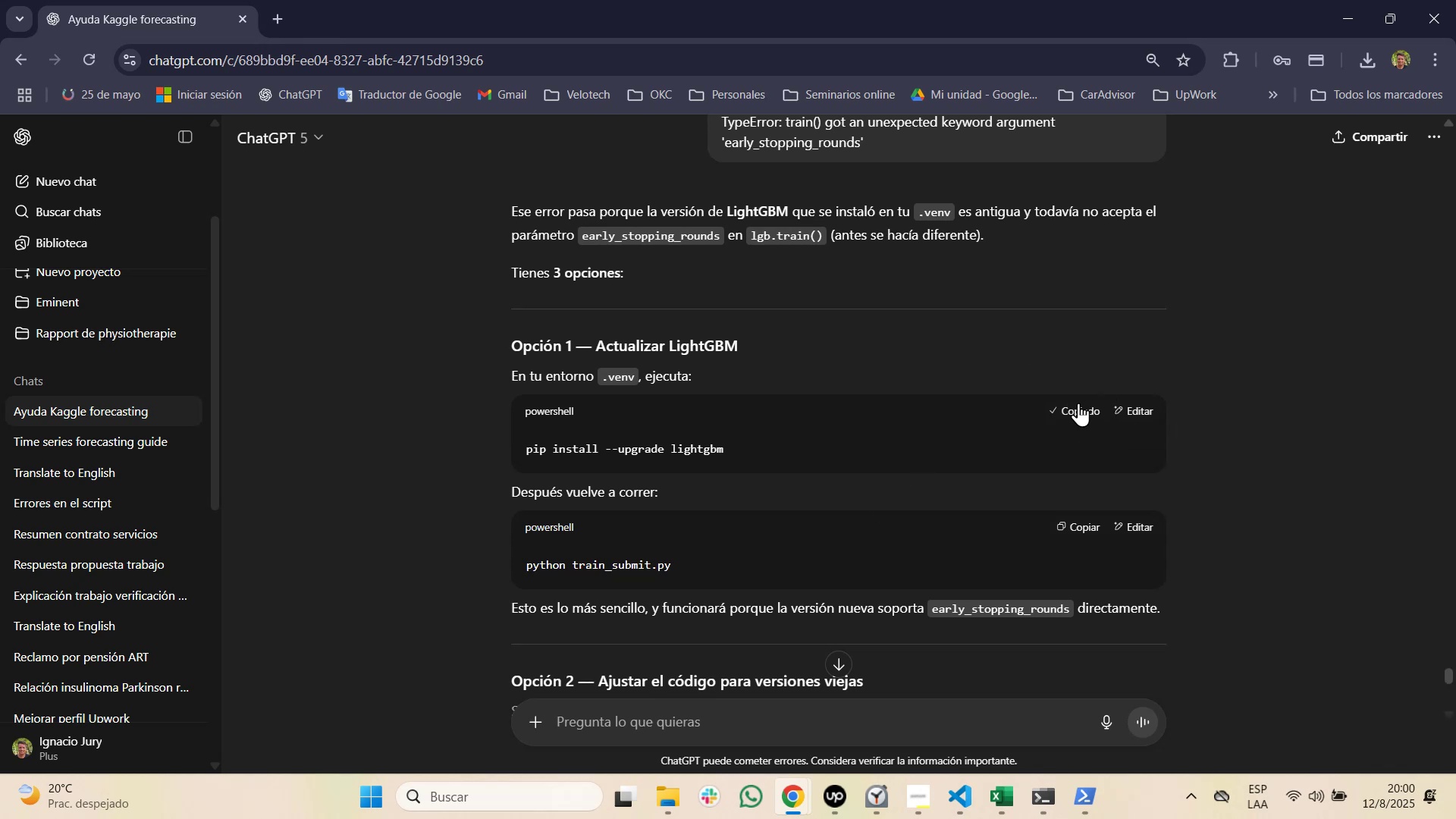 
key(Alt+AltLeft)
 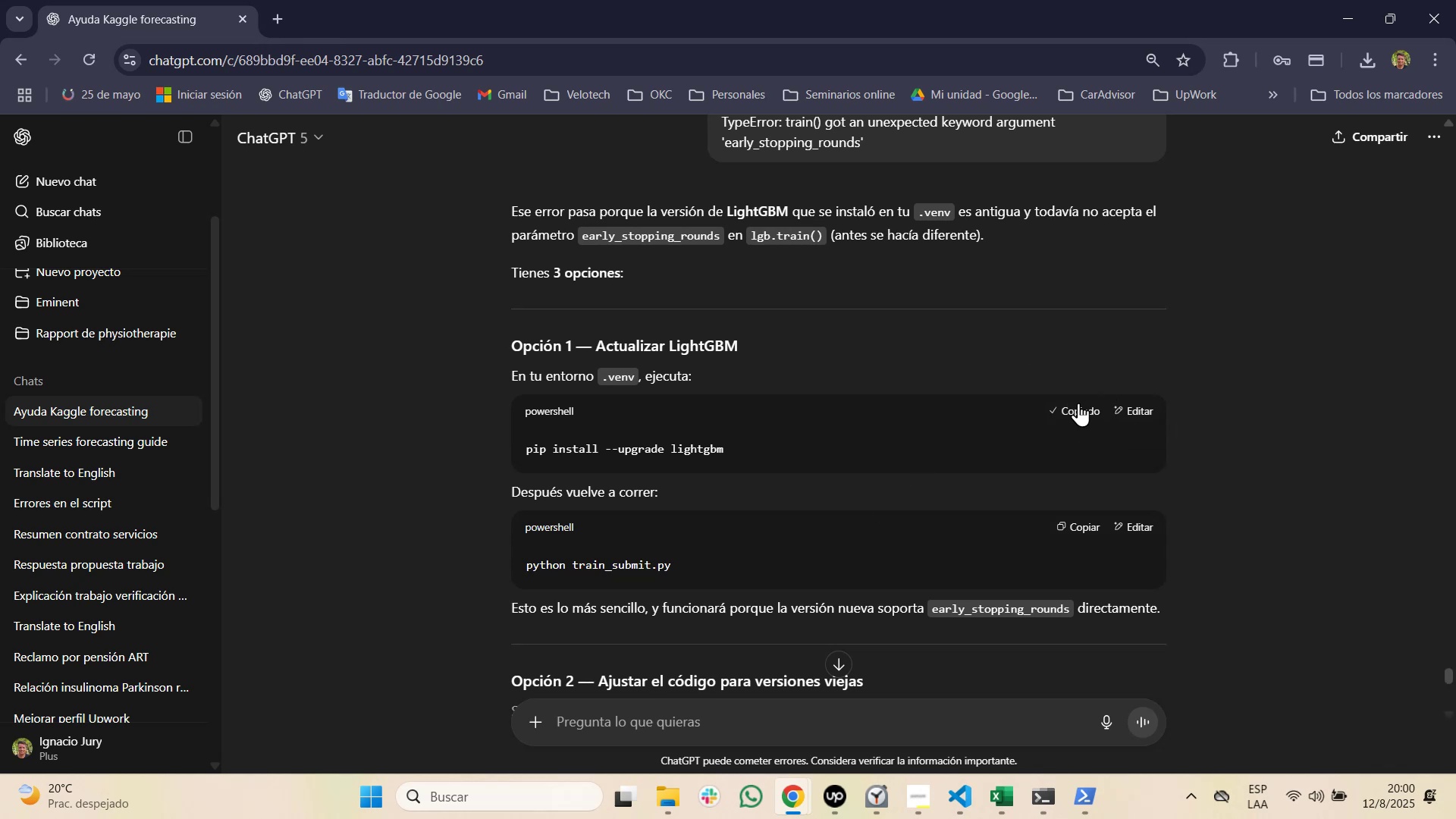 
hold_key(key=Tab, duration=5.5)
 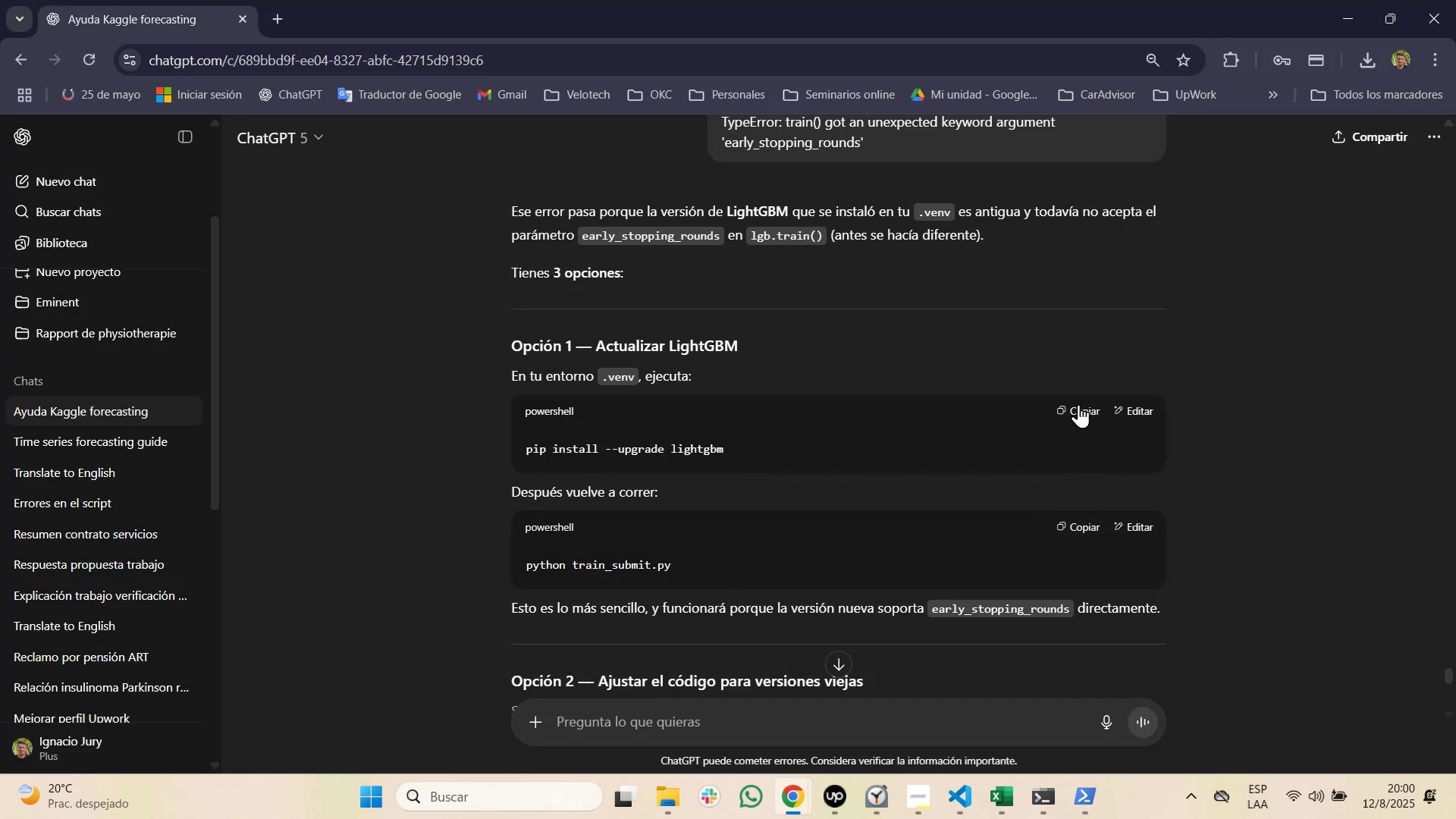 
scroll: coordinate [994, 344], scroll_direction: down, amount: 3.0
 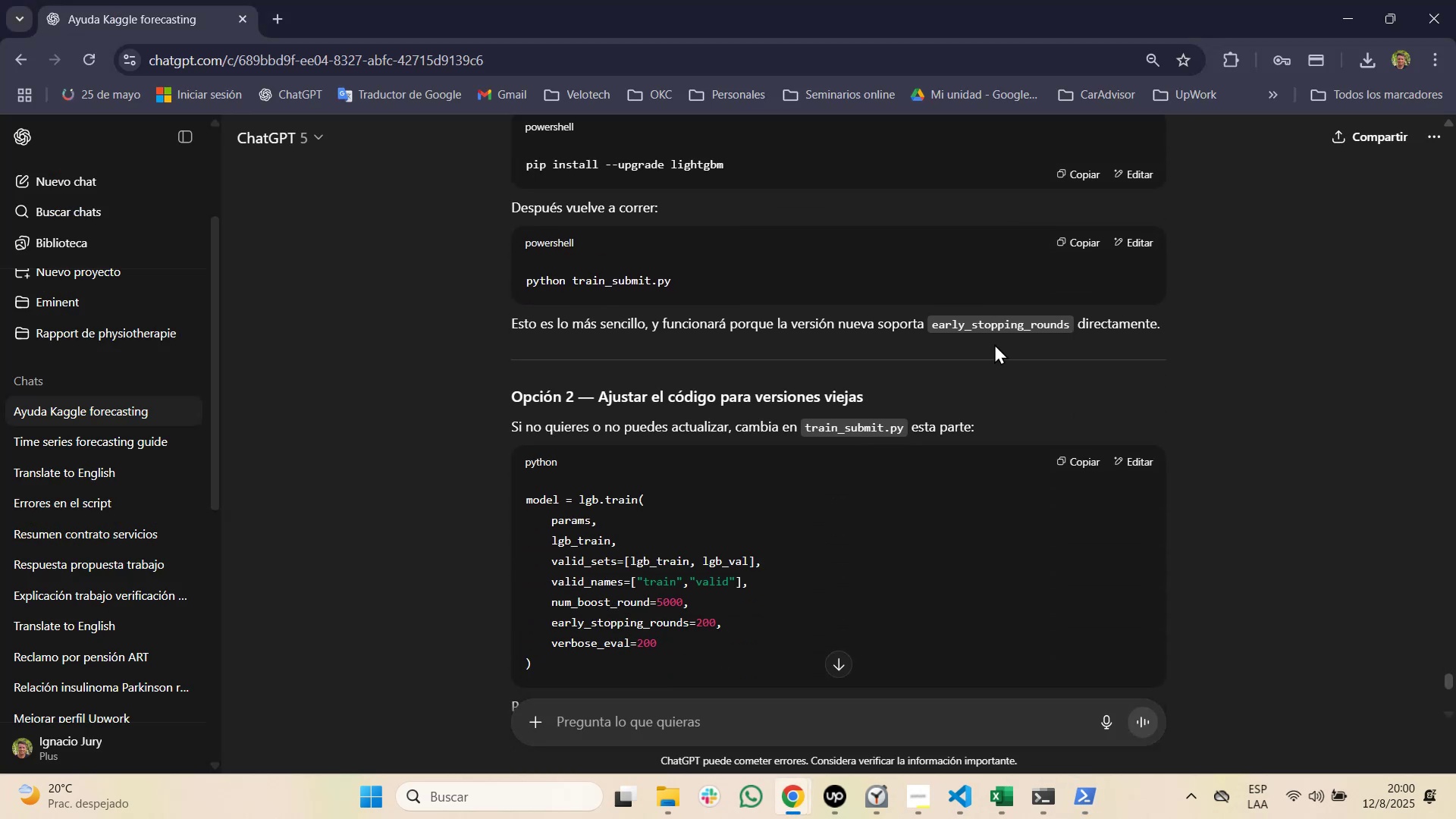 
scroll: coordinate [994, 344], scroll_direction: up, amount: 1.0
 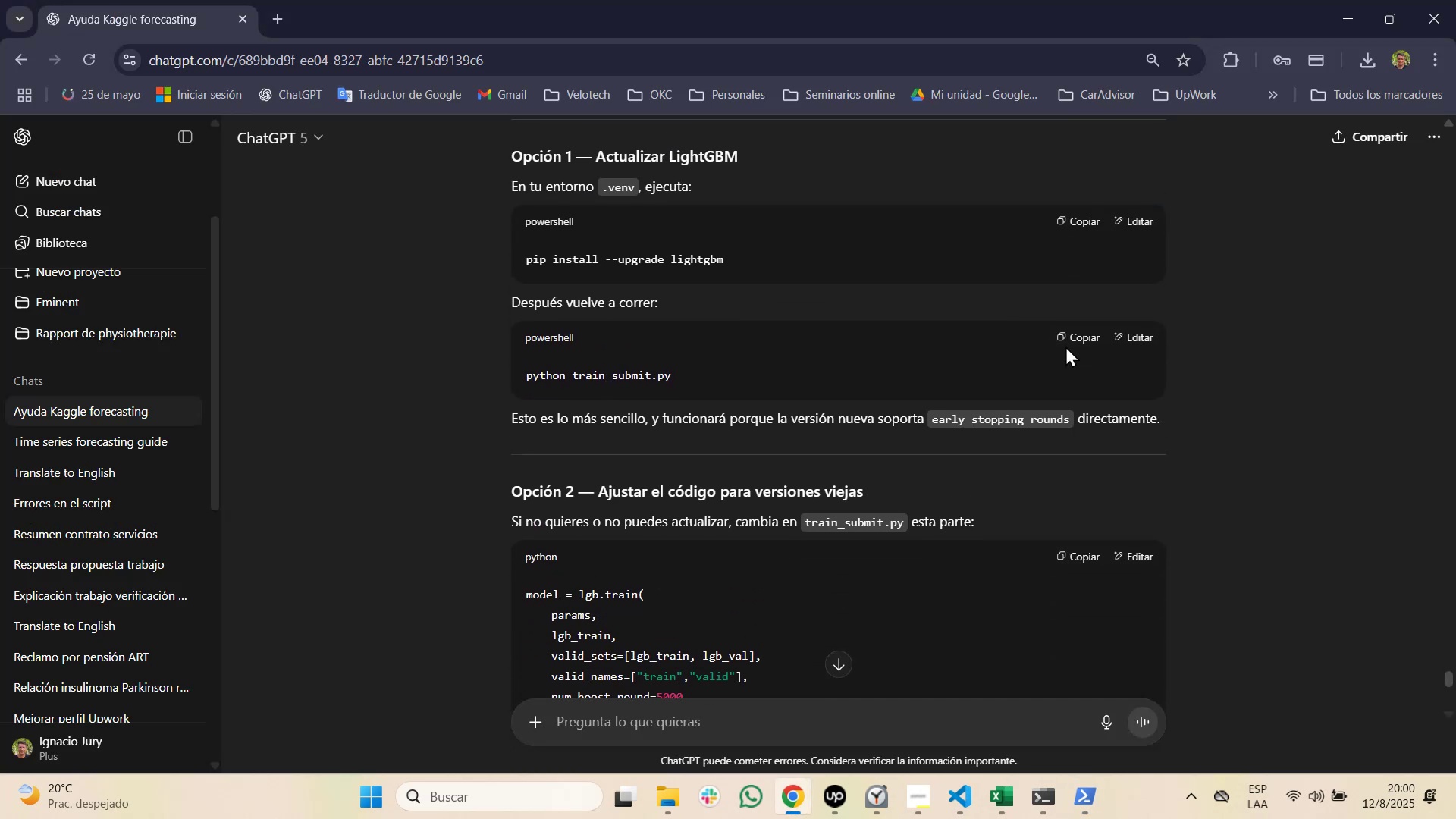 
left_click([1071, 340])
 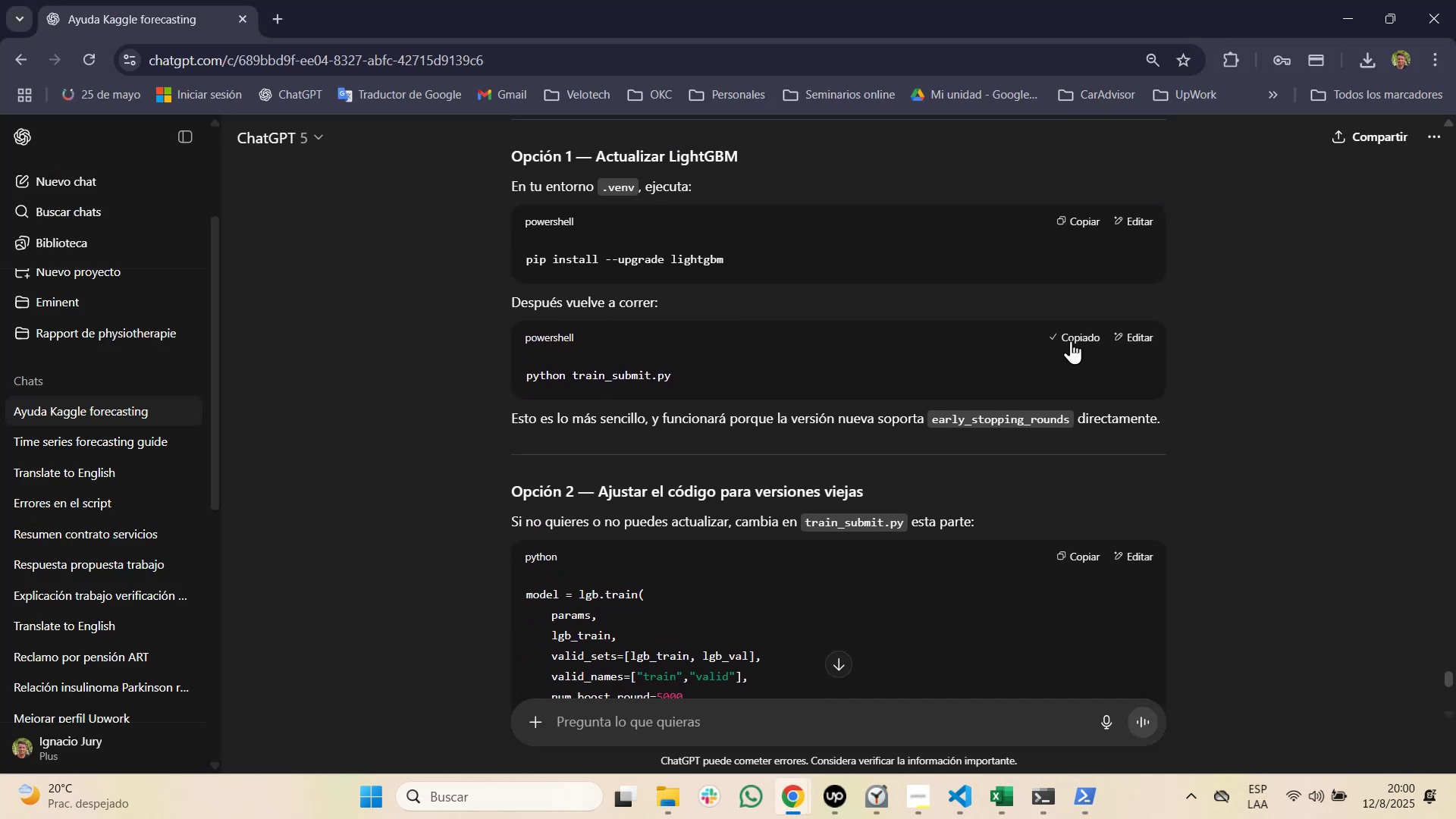 
key(Alt+AltLeft)
 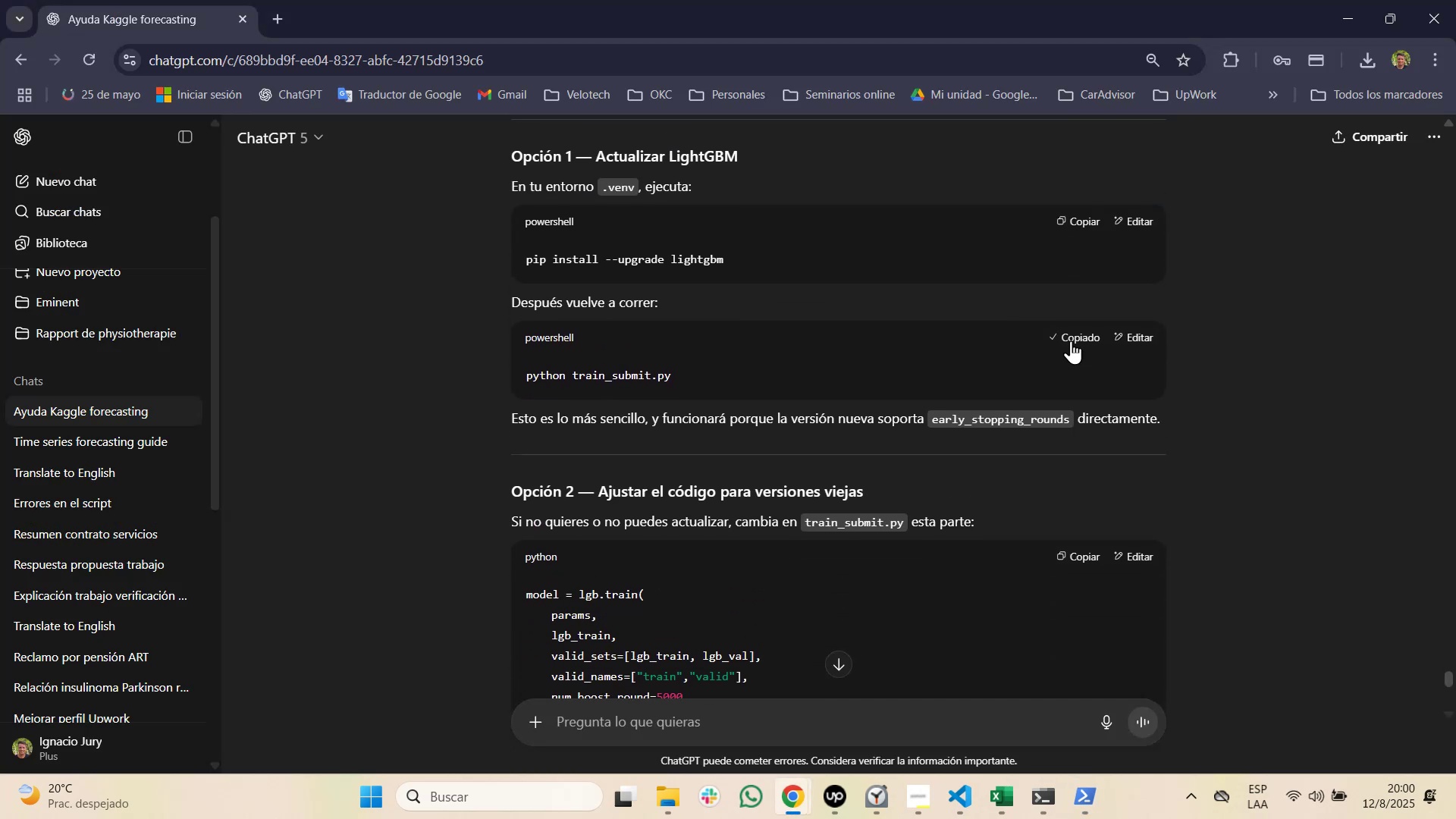 
key(Alt+Tab)
 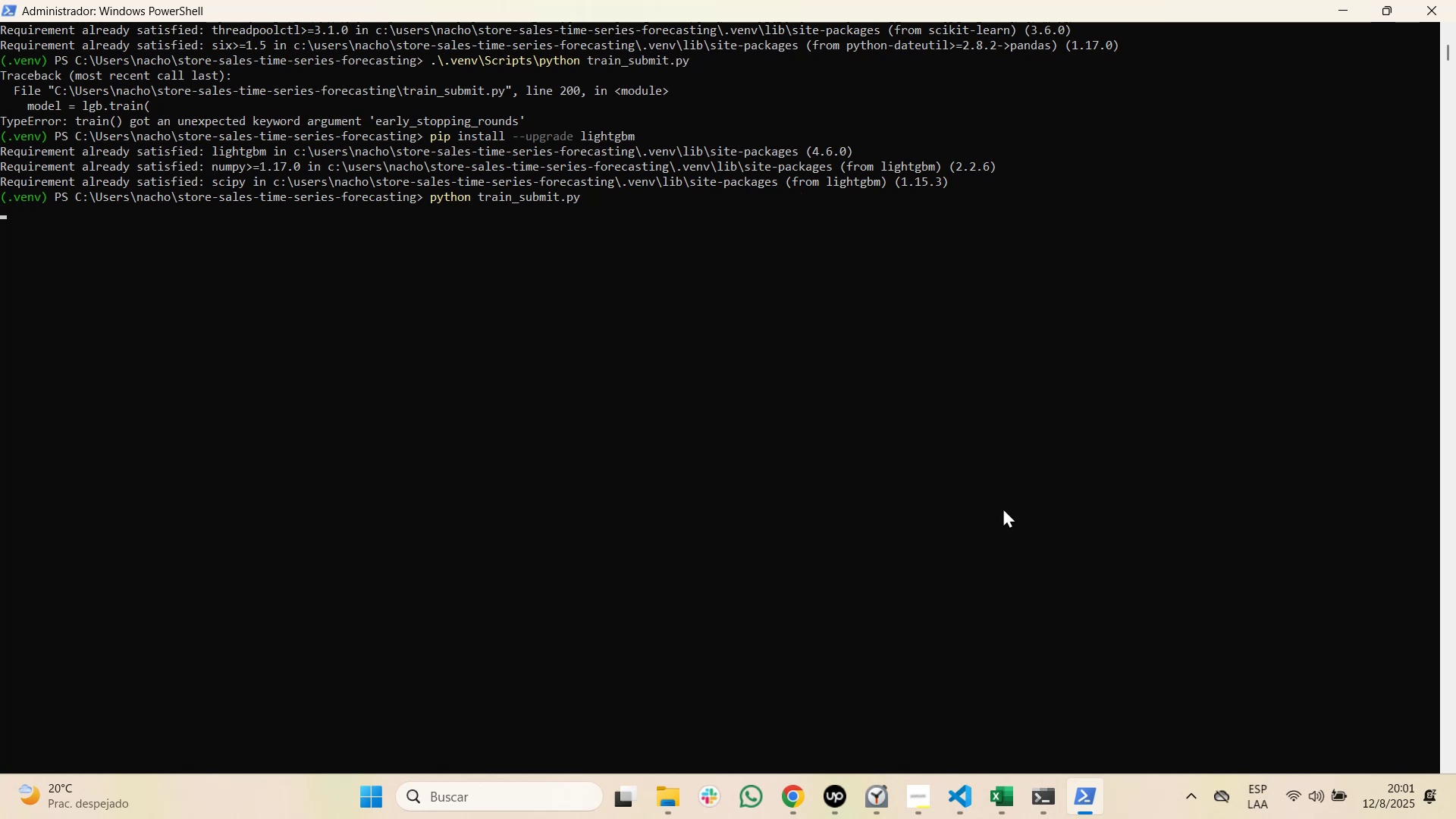 
wait(26.28)
 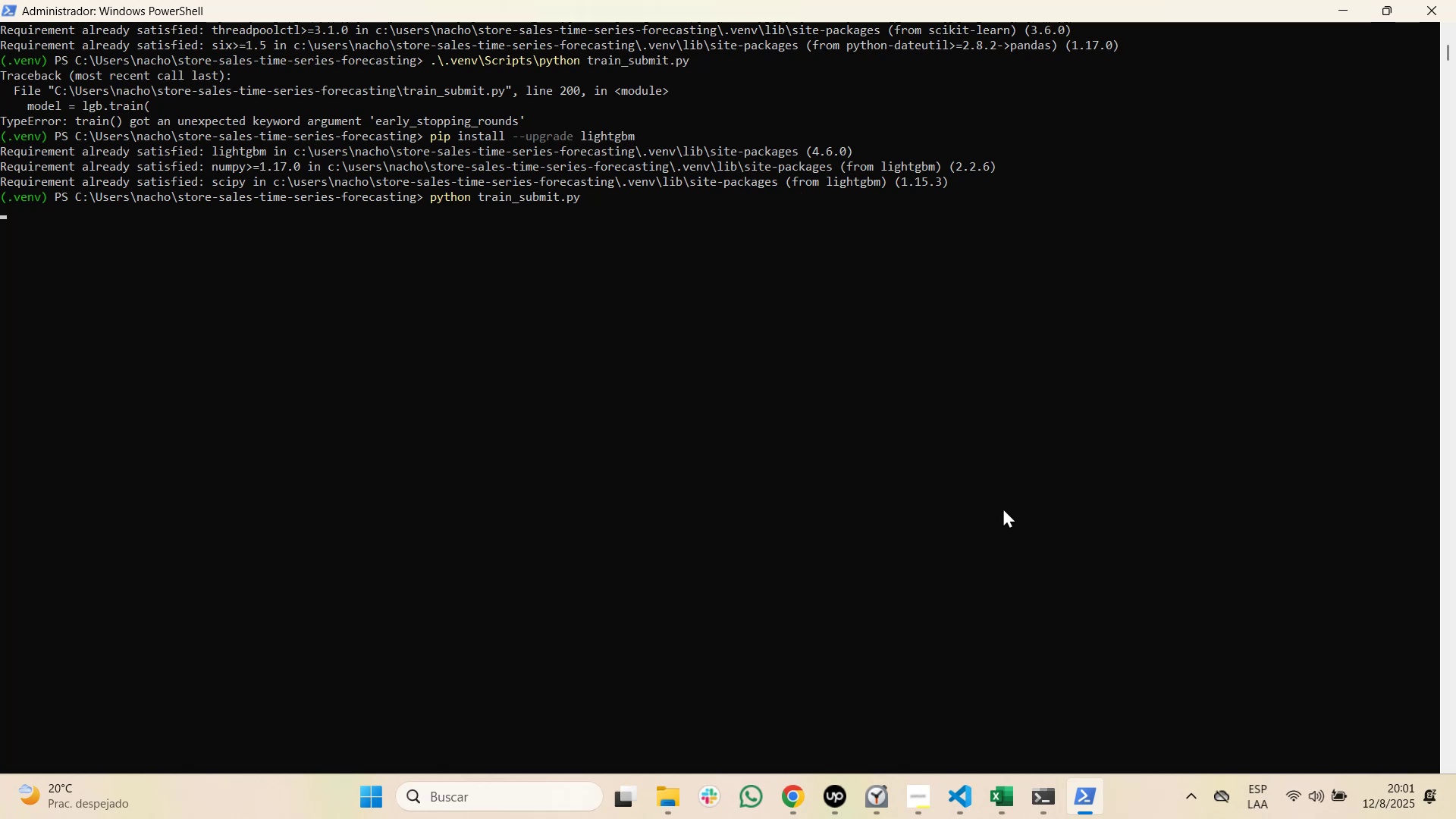 
left_click([858, 718])
 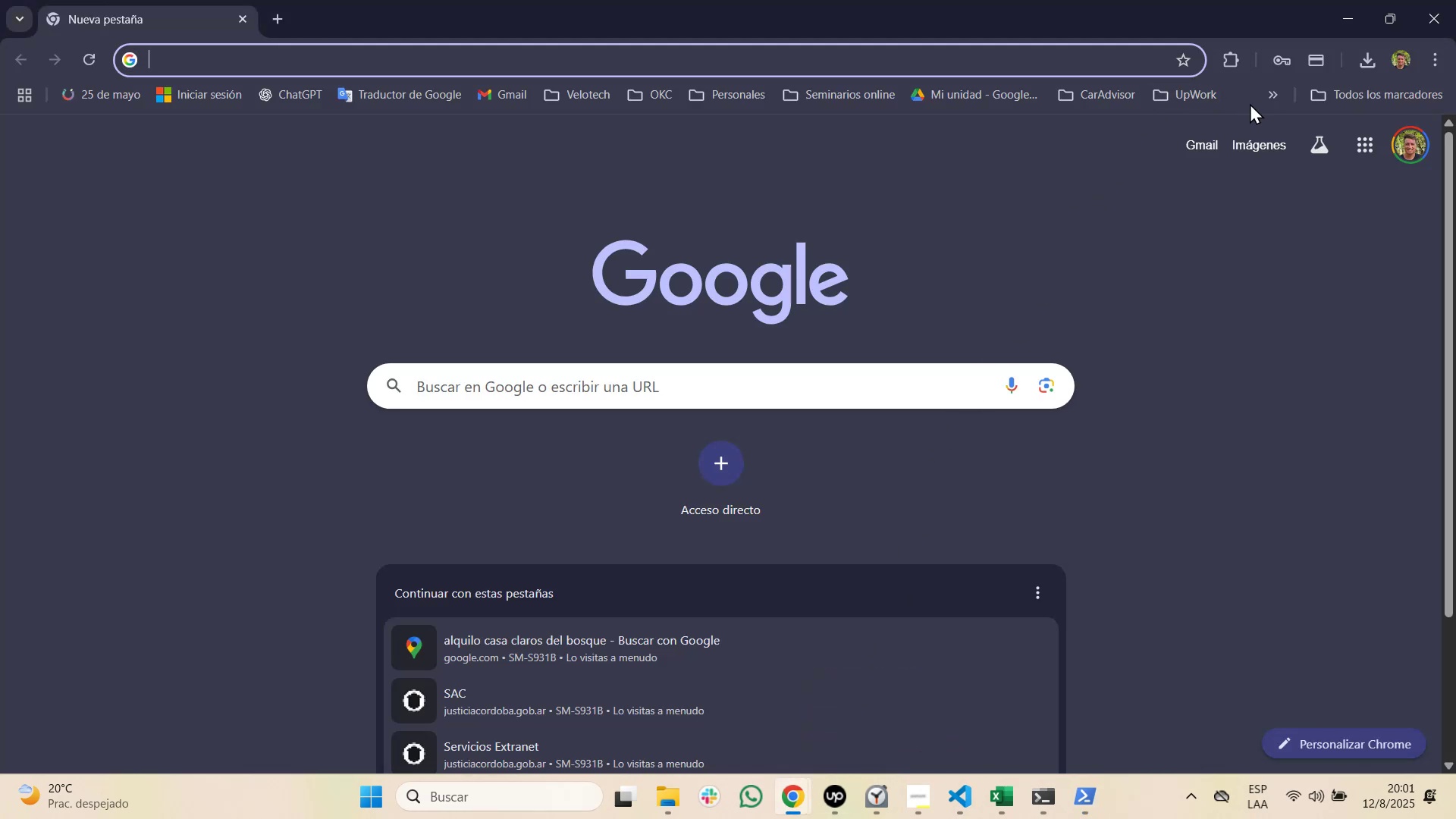 
left_click([1274, 102])
 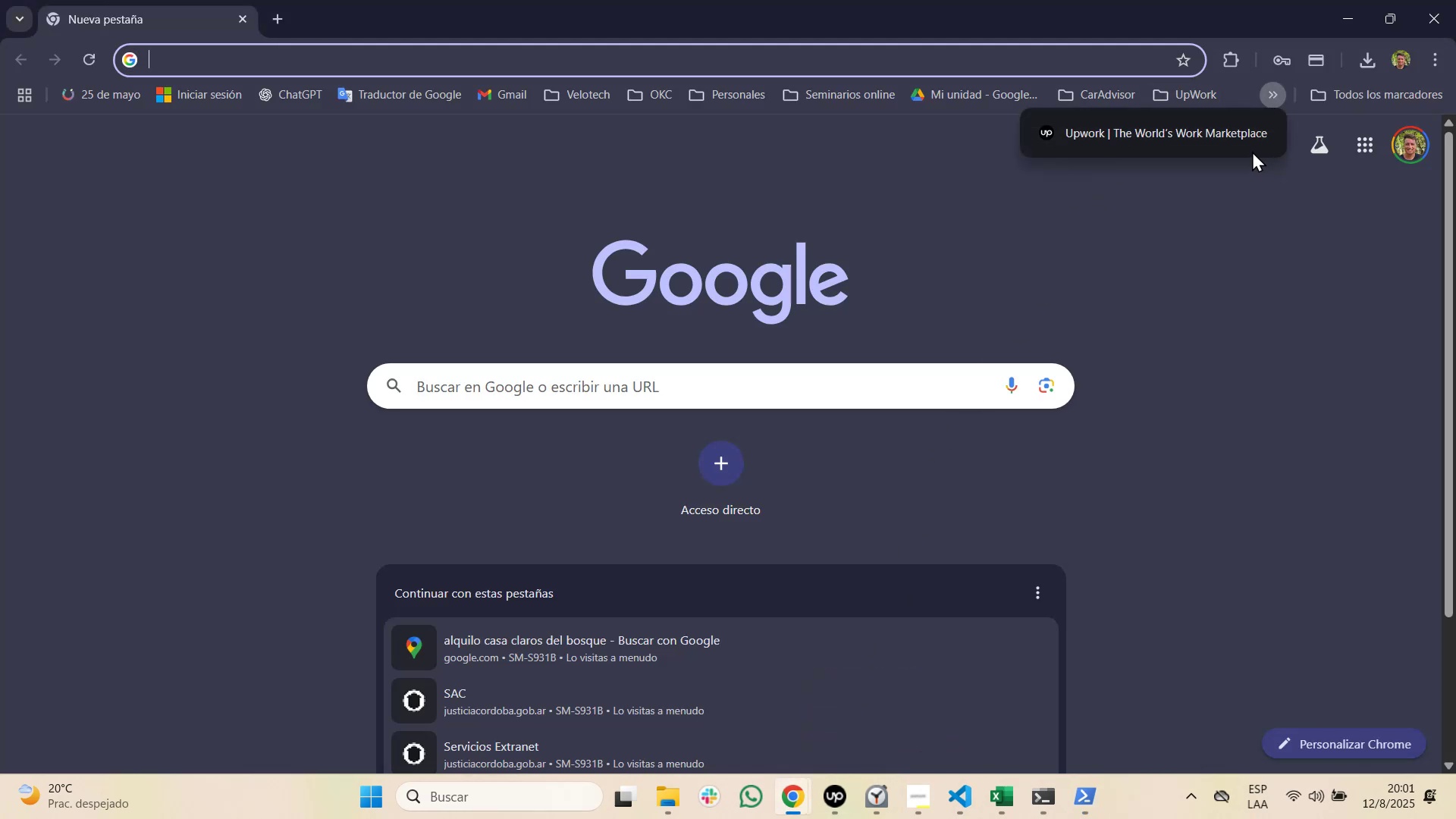 
mouse_move([1263, 155])
 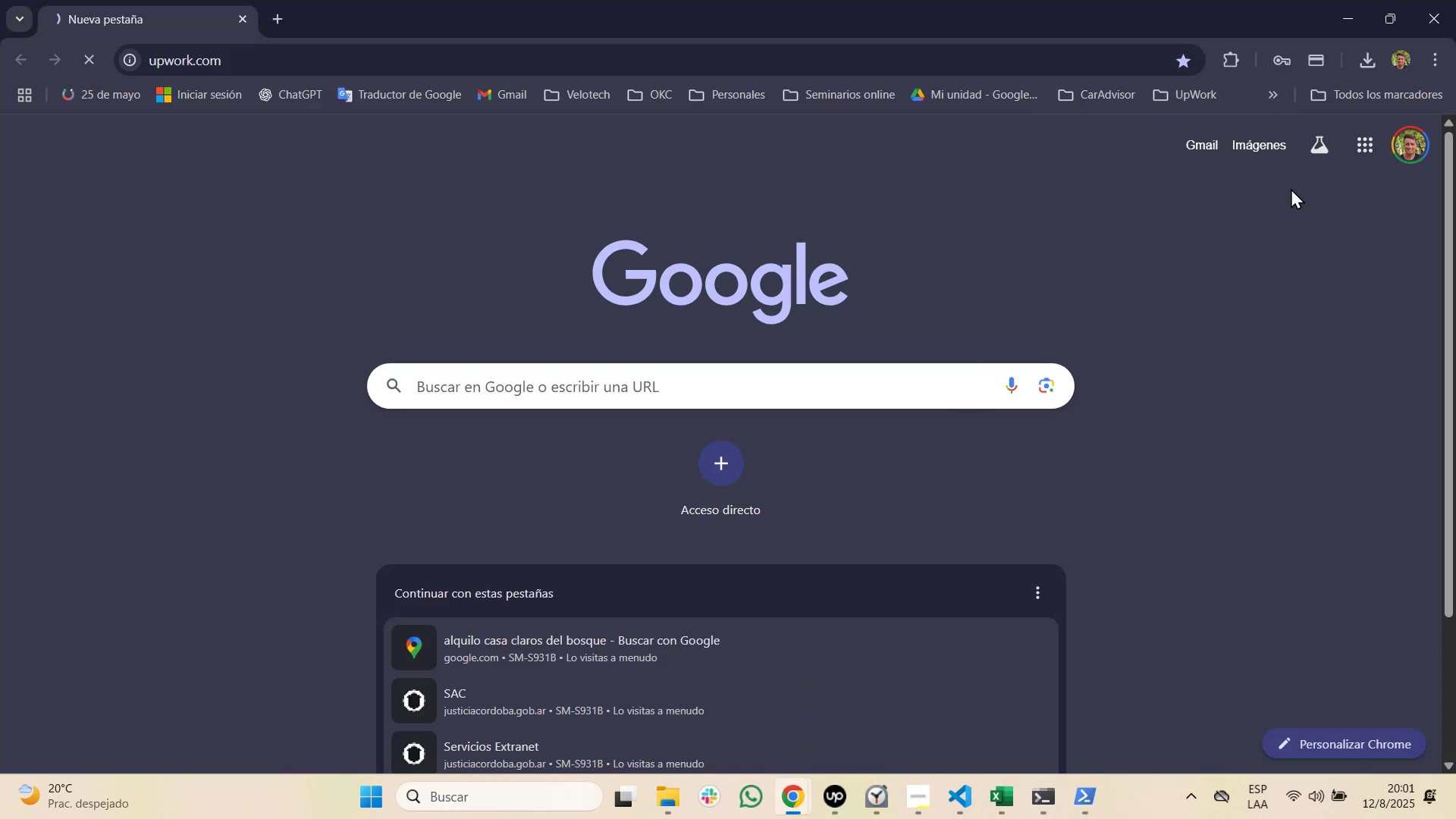 
key(Alt+AltLeft)
 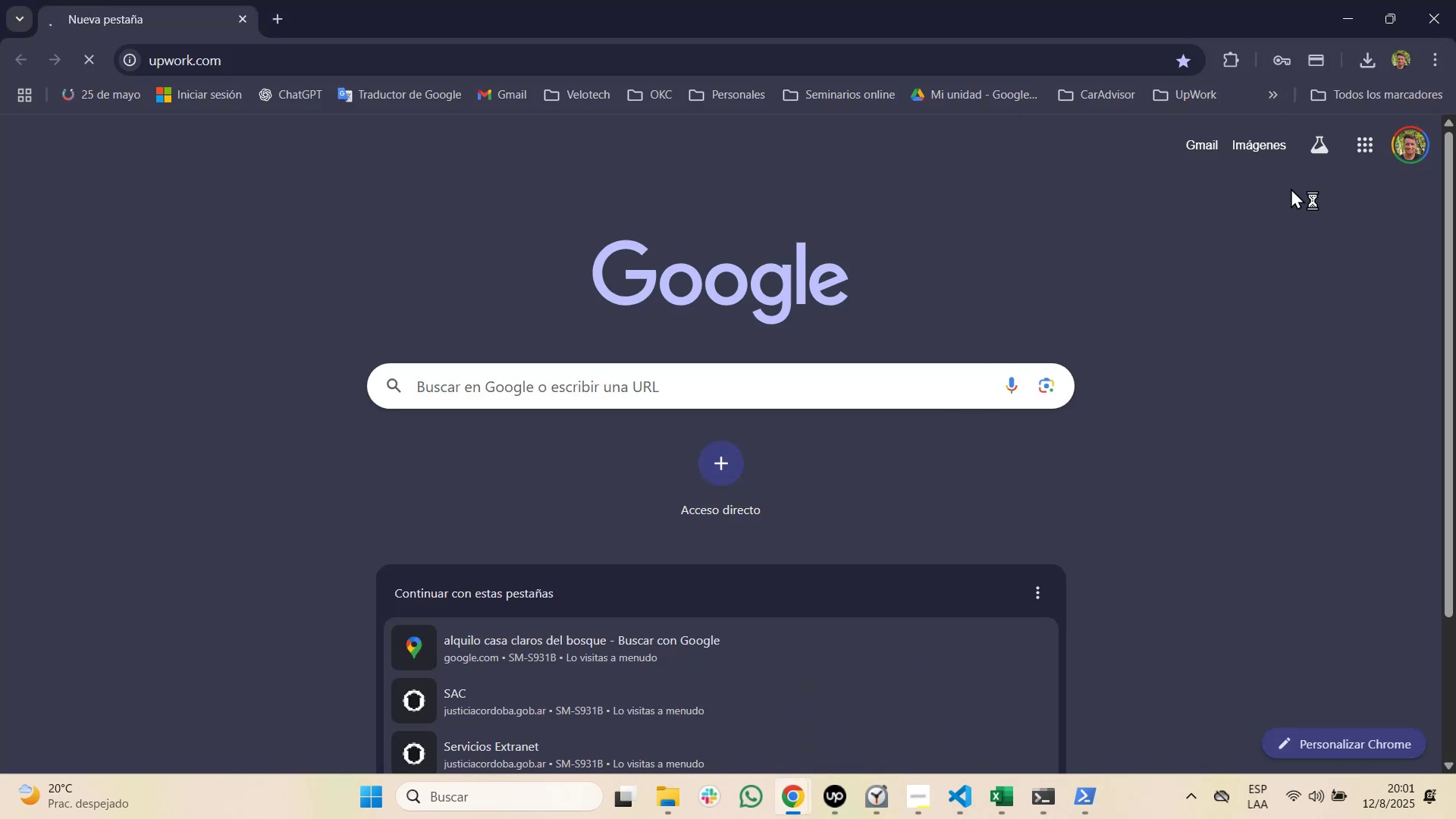 
key(Alt+Tab)
 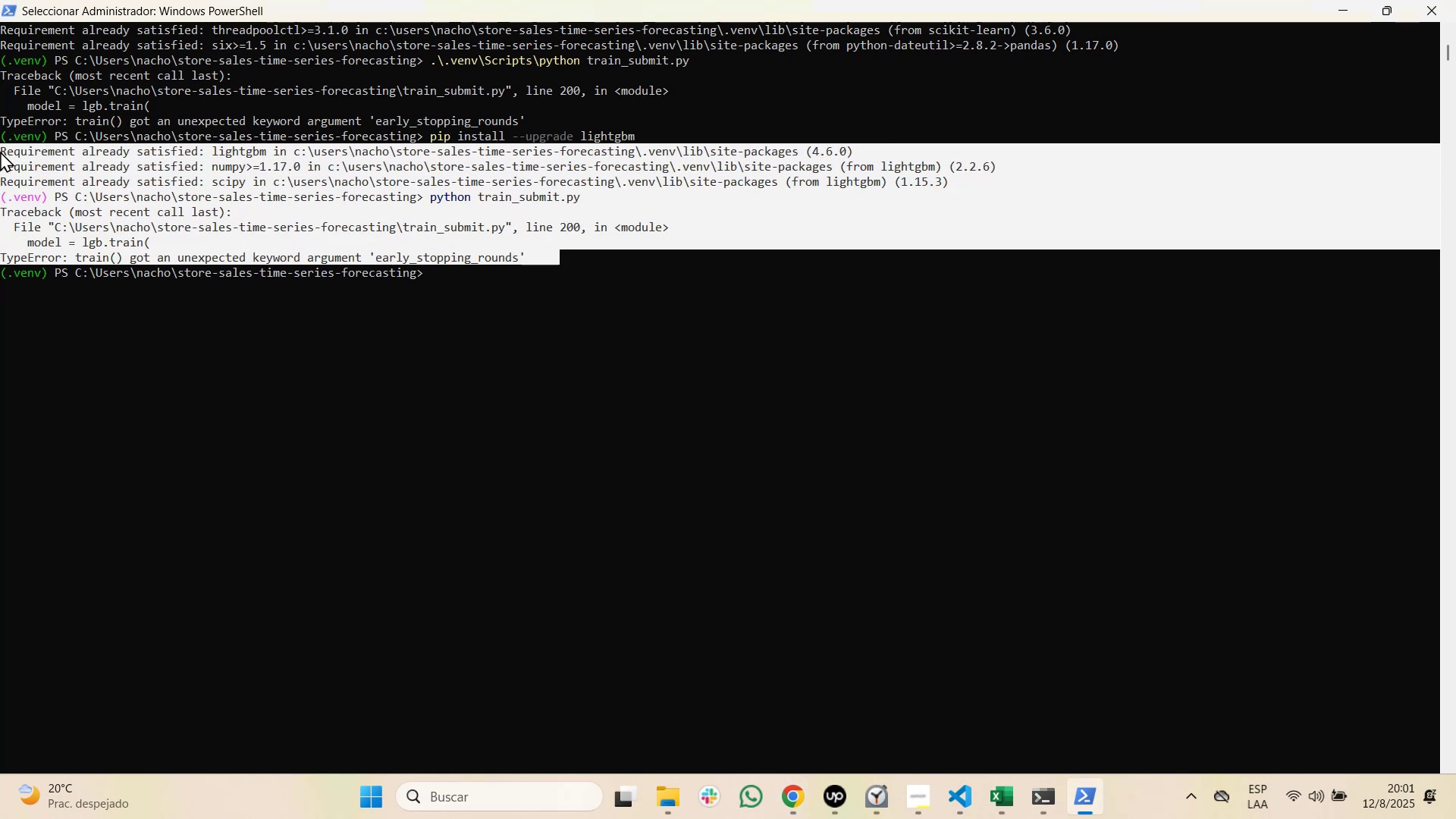 
wait(13.33)
 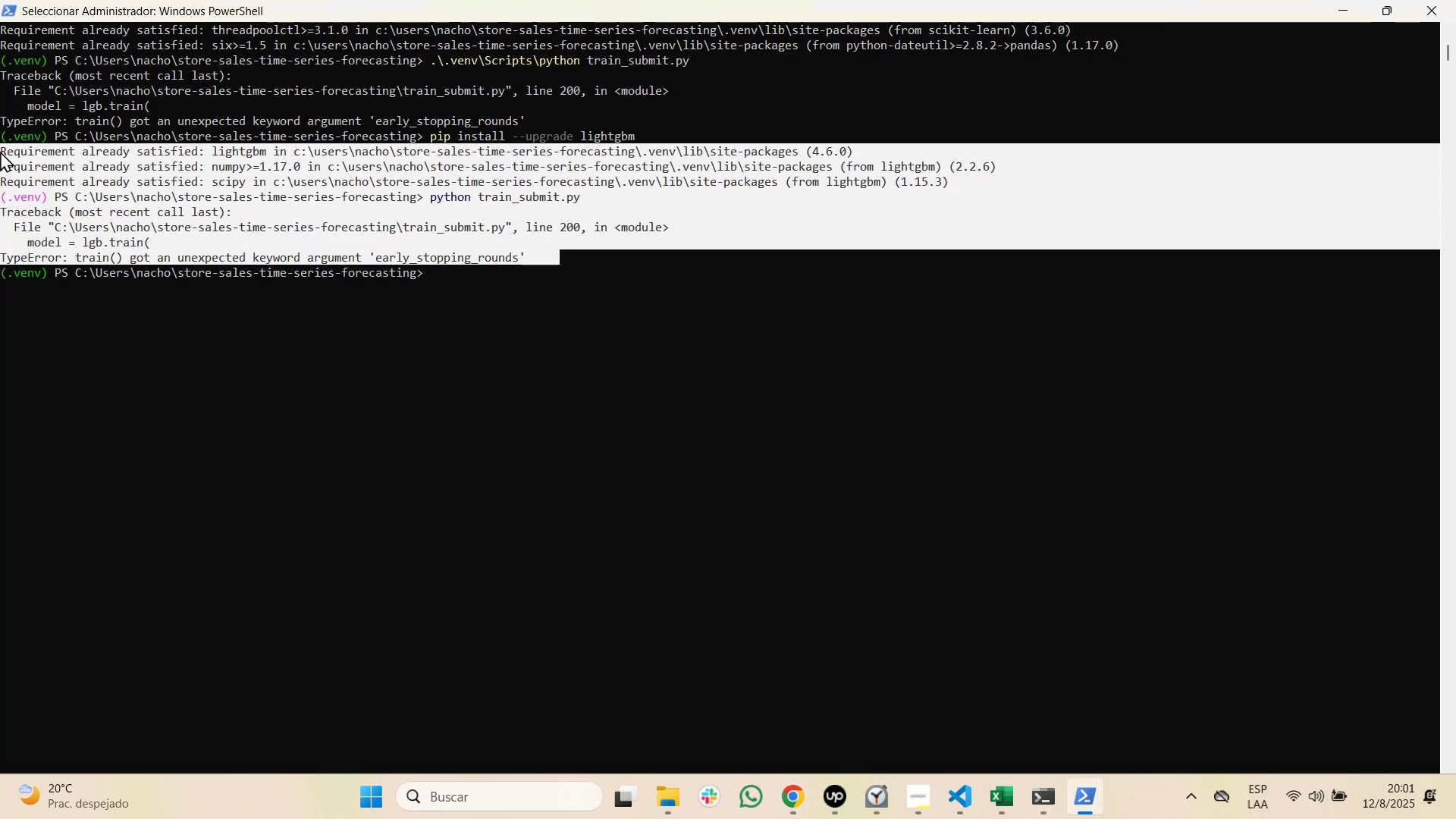 
key(Control+Tab)
 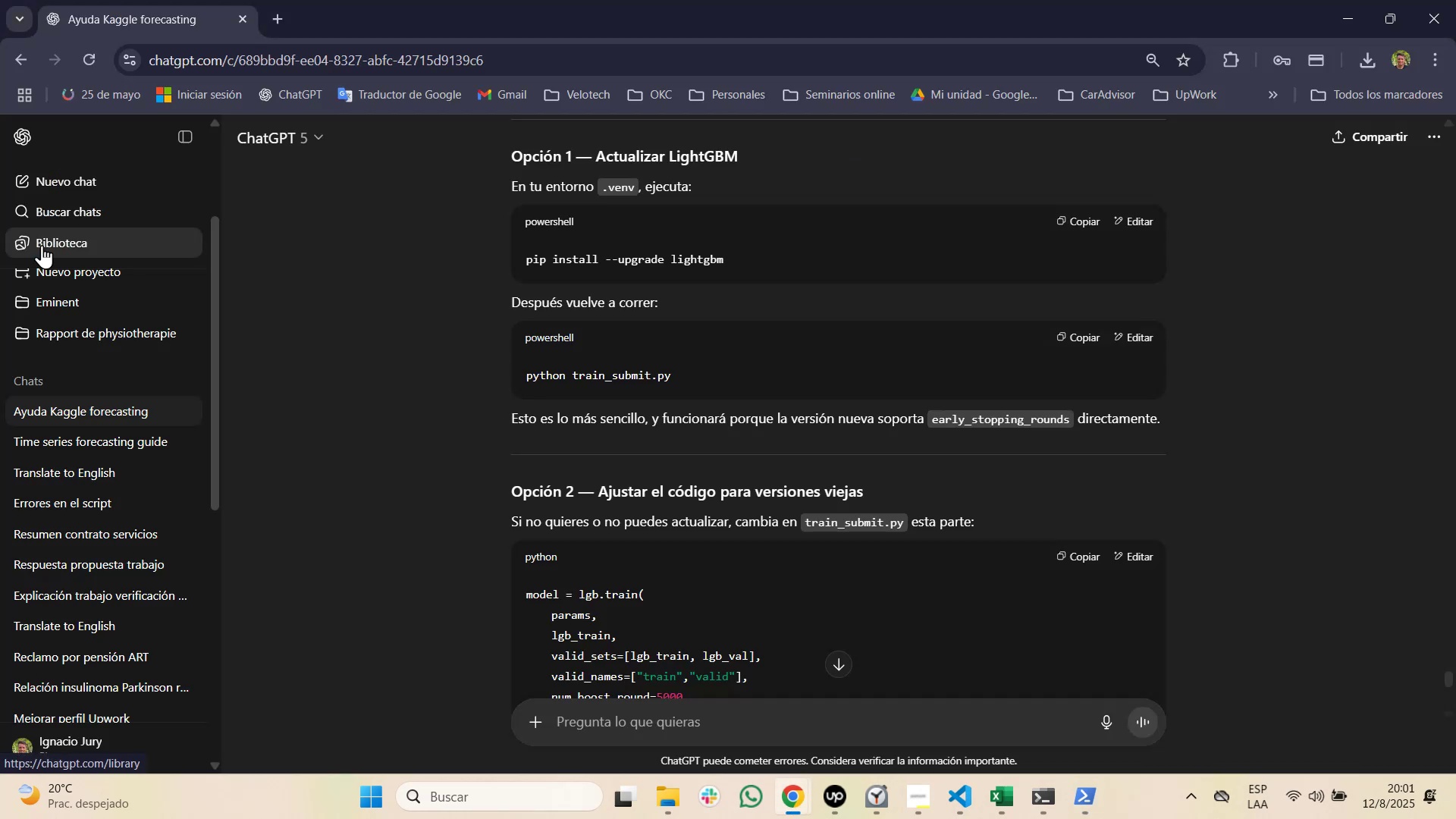 
scroll: coordinate [638, 468], scroll_direction: down, amount: 8.0
 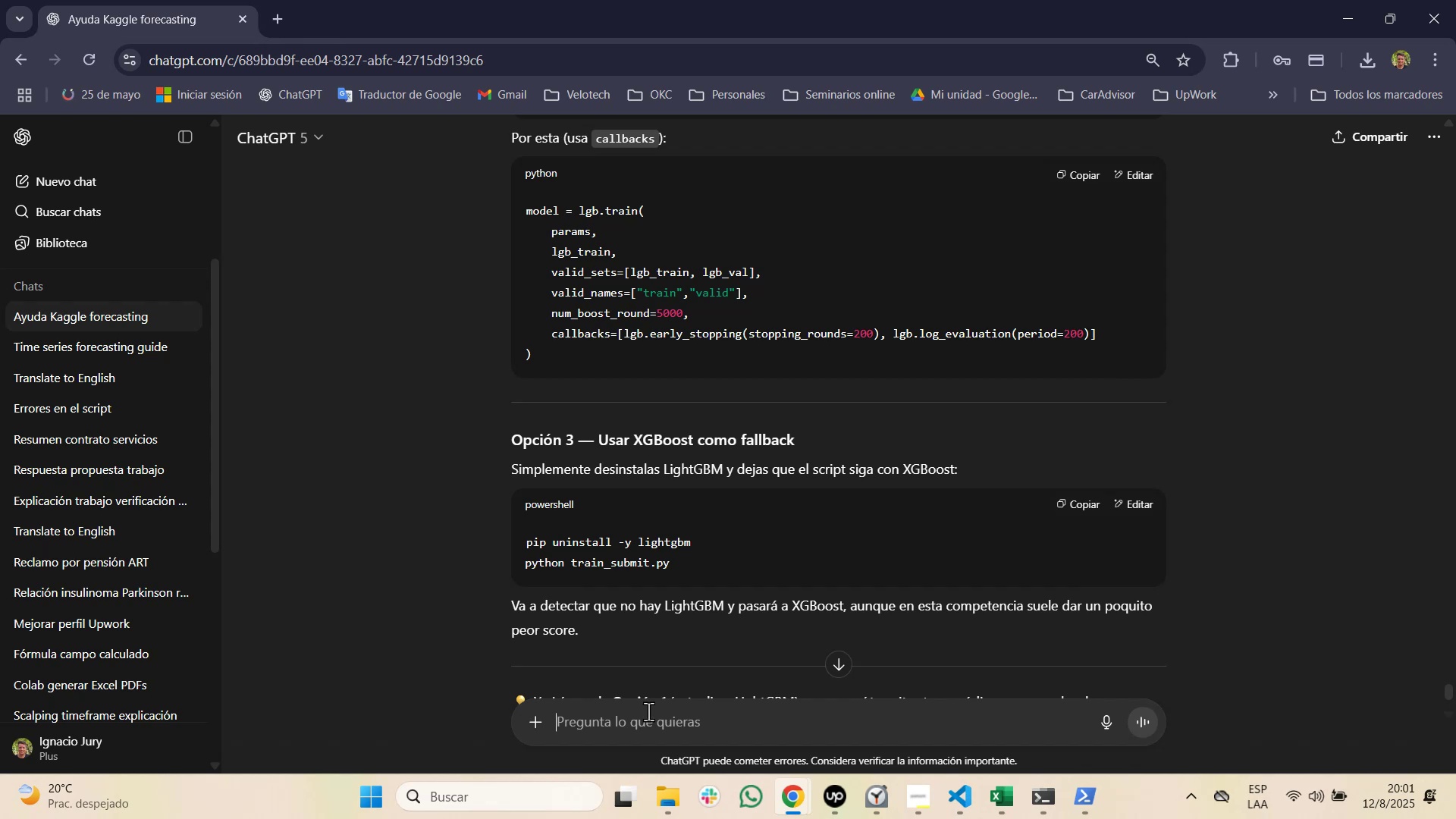 
key(Control+V)
 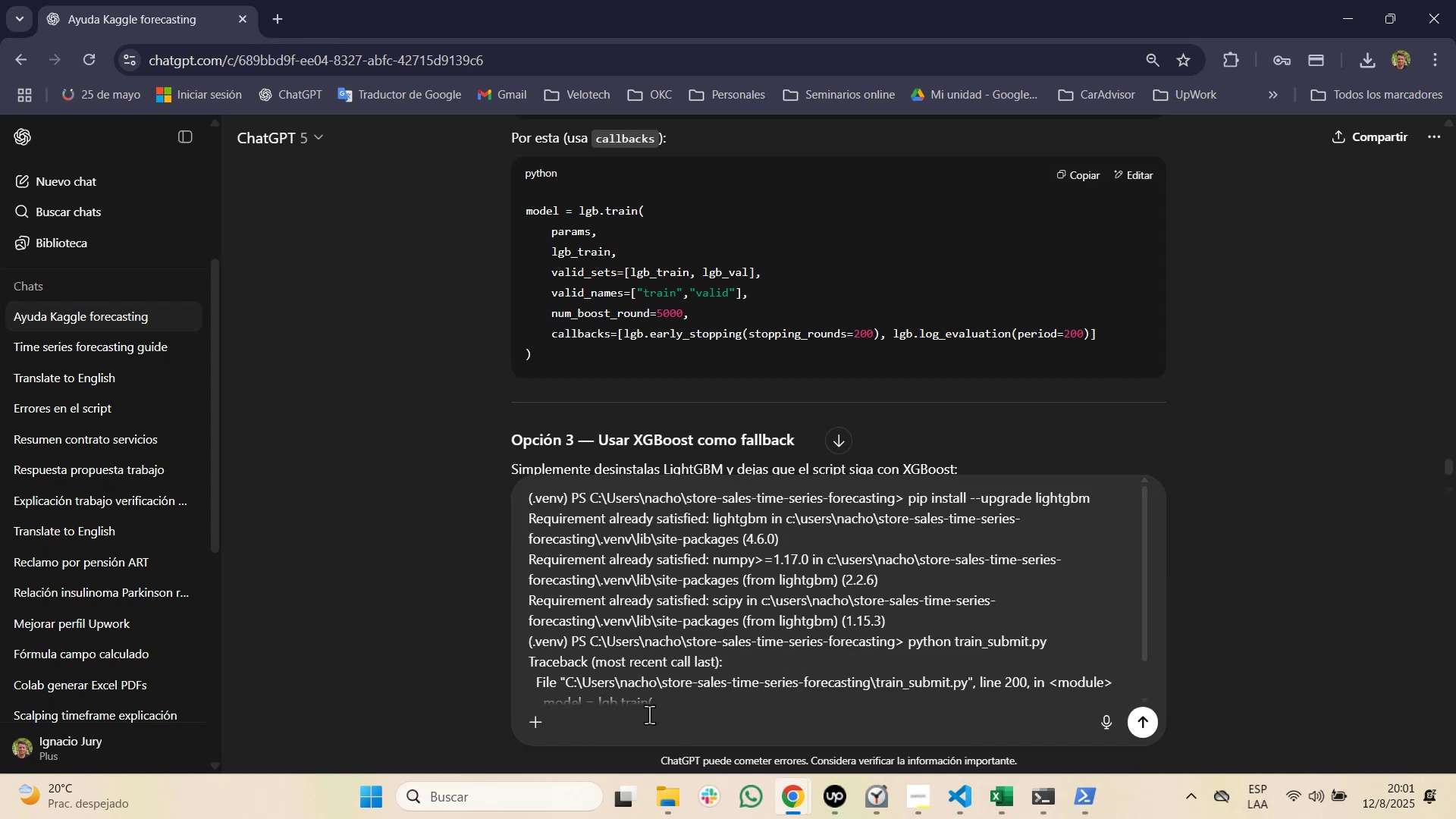 
key(Enter)
 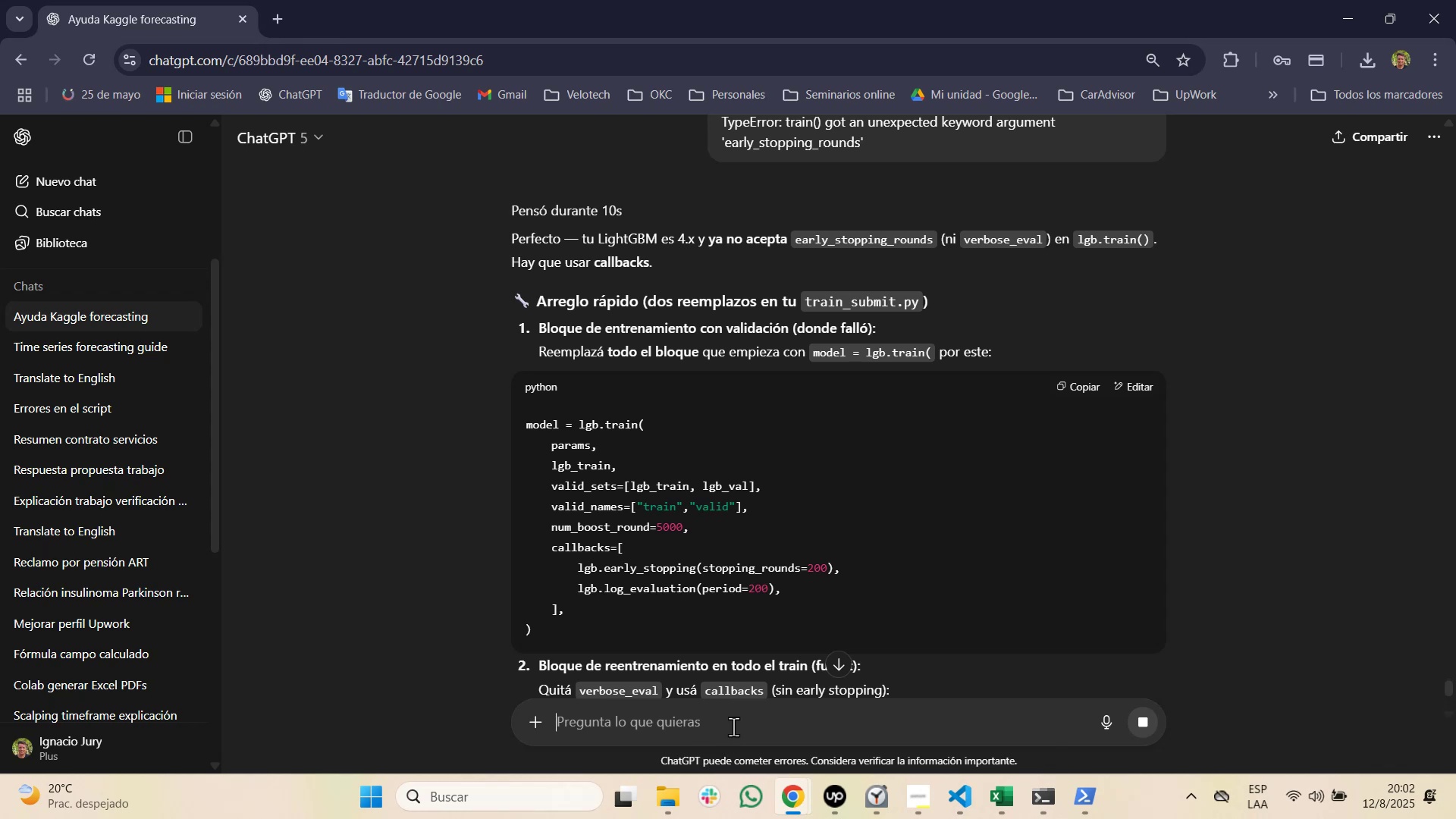 
wait(24.84)
 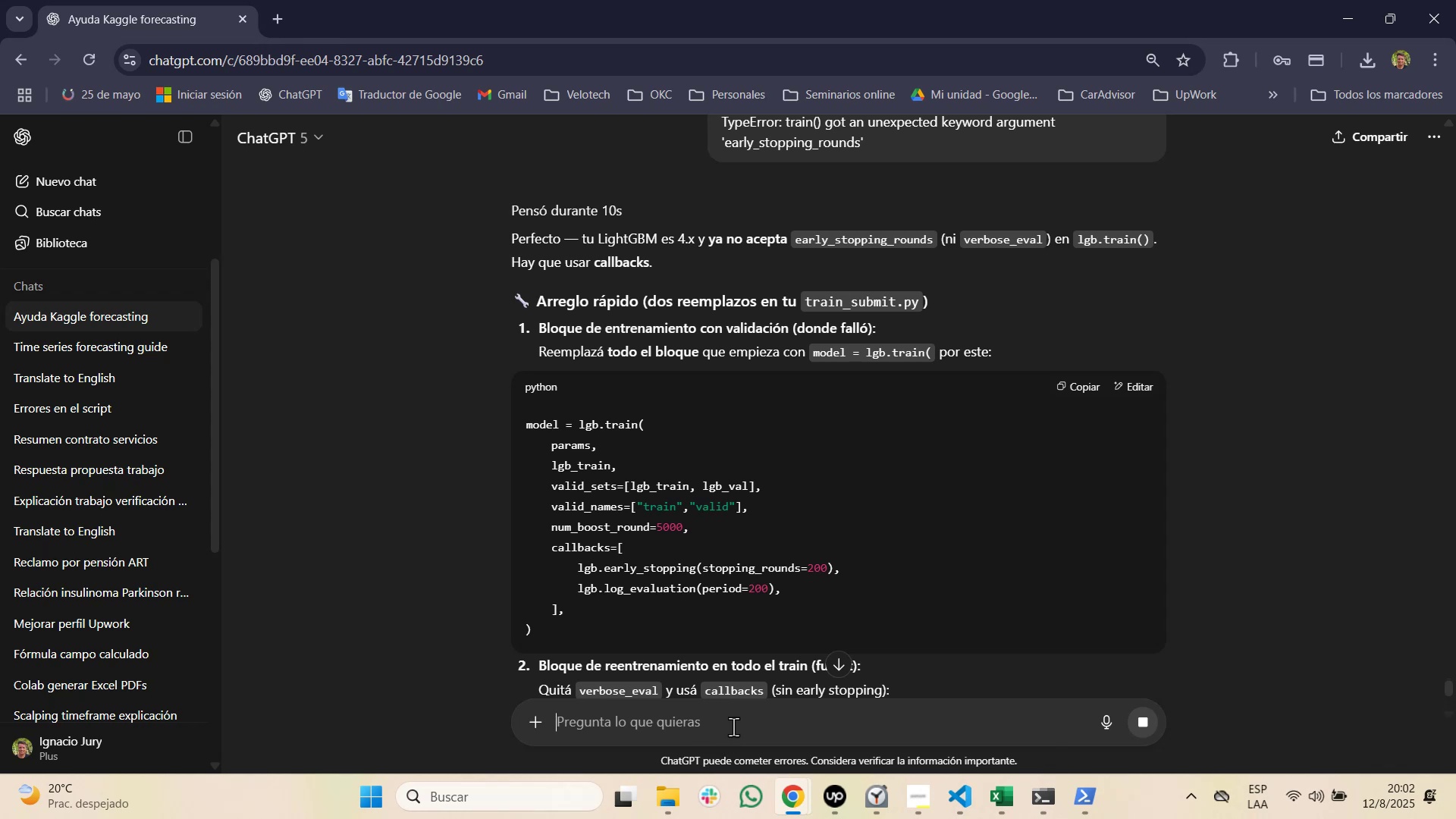 
double_click([861, 356])
 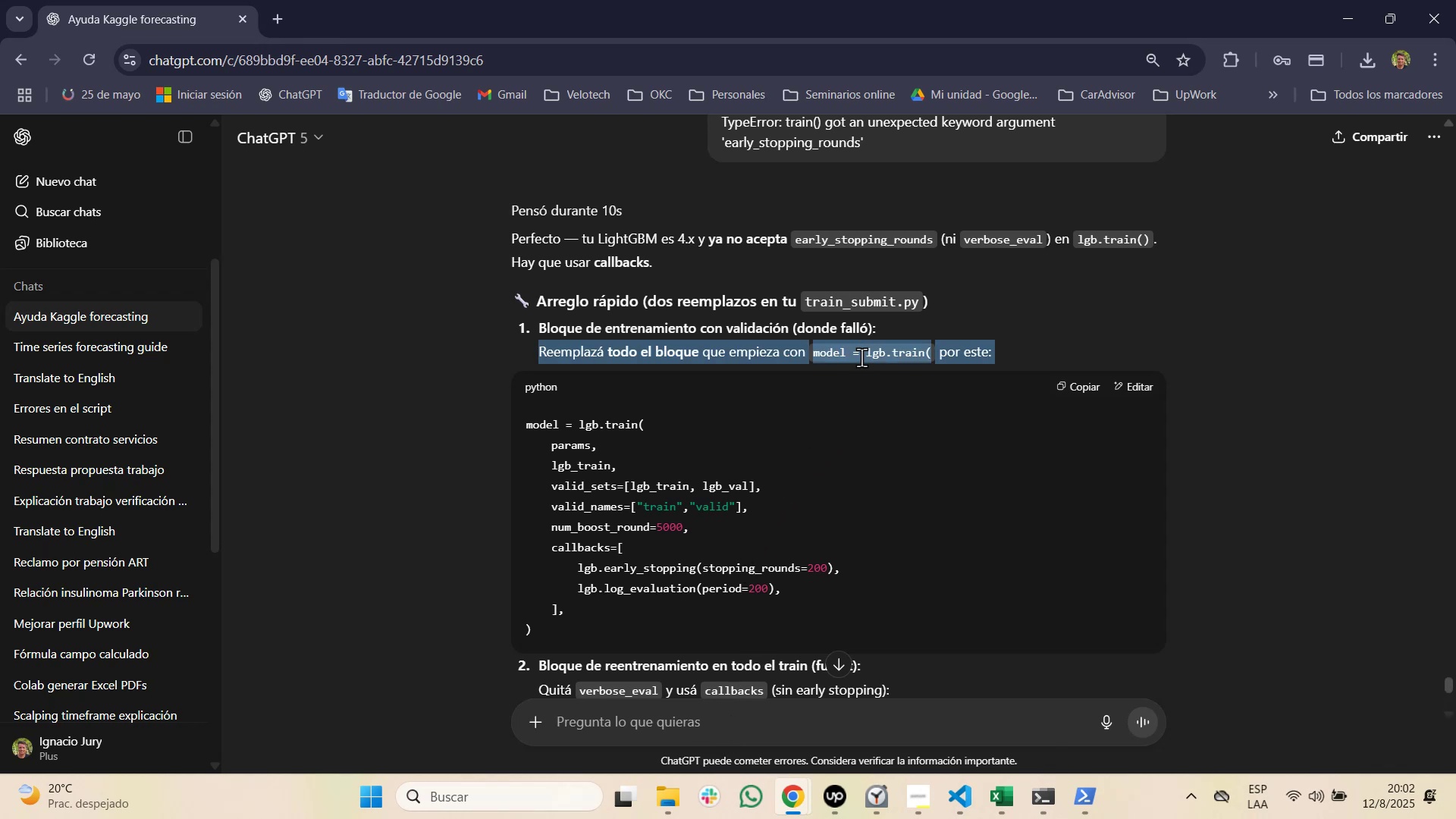 
triple_click([861, 357])
 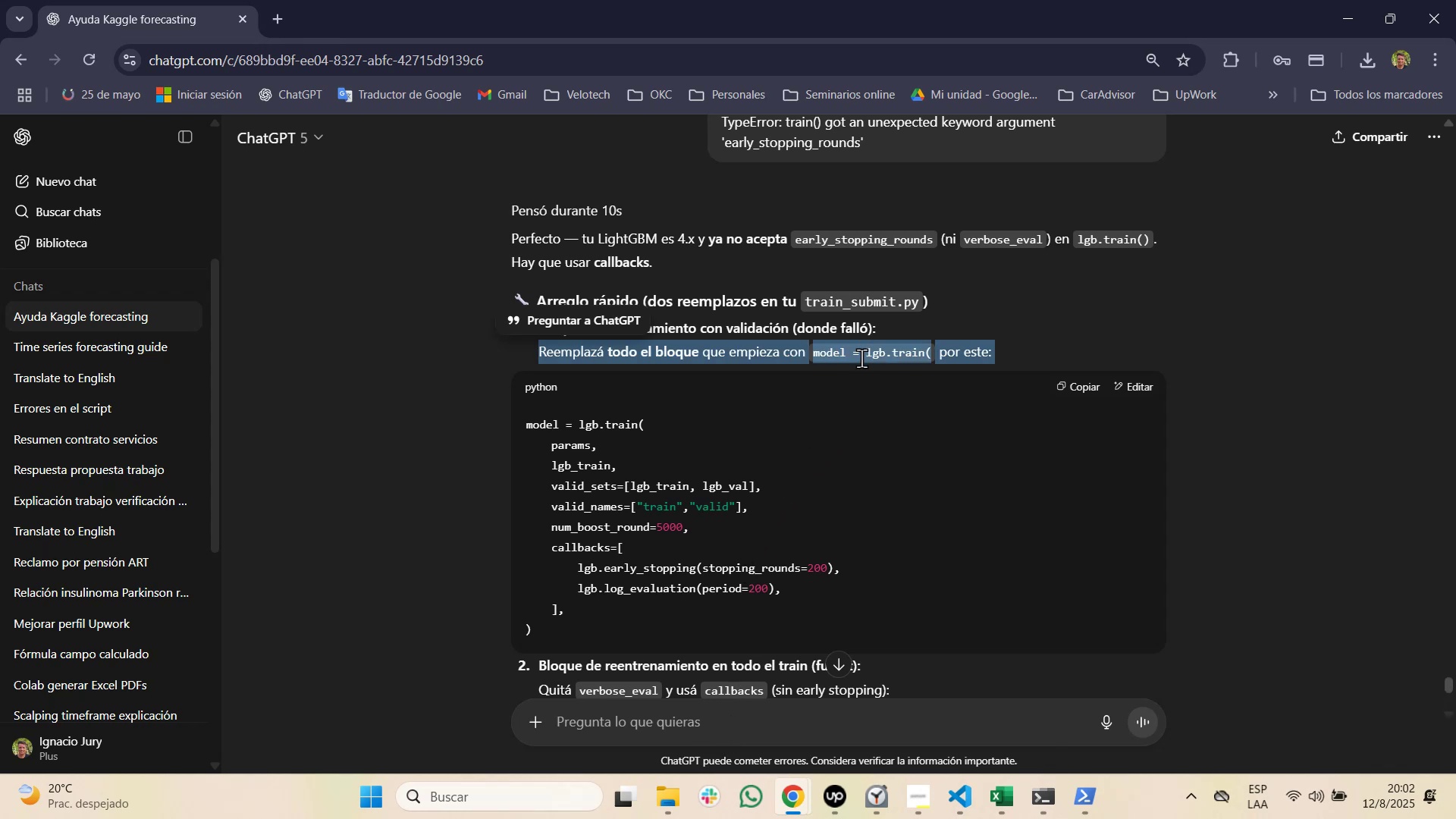 
triple_click([861, 358])
 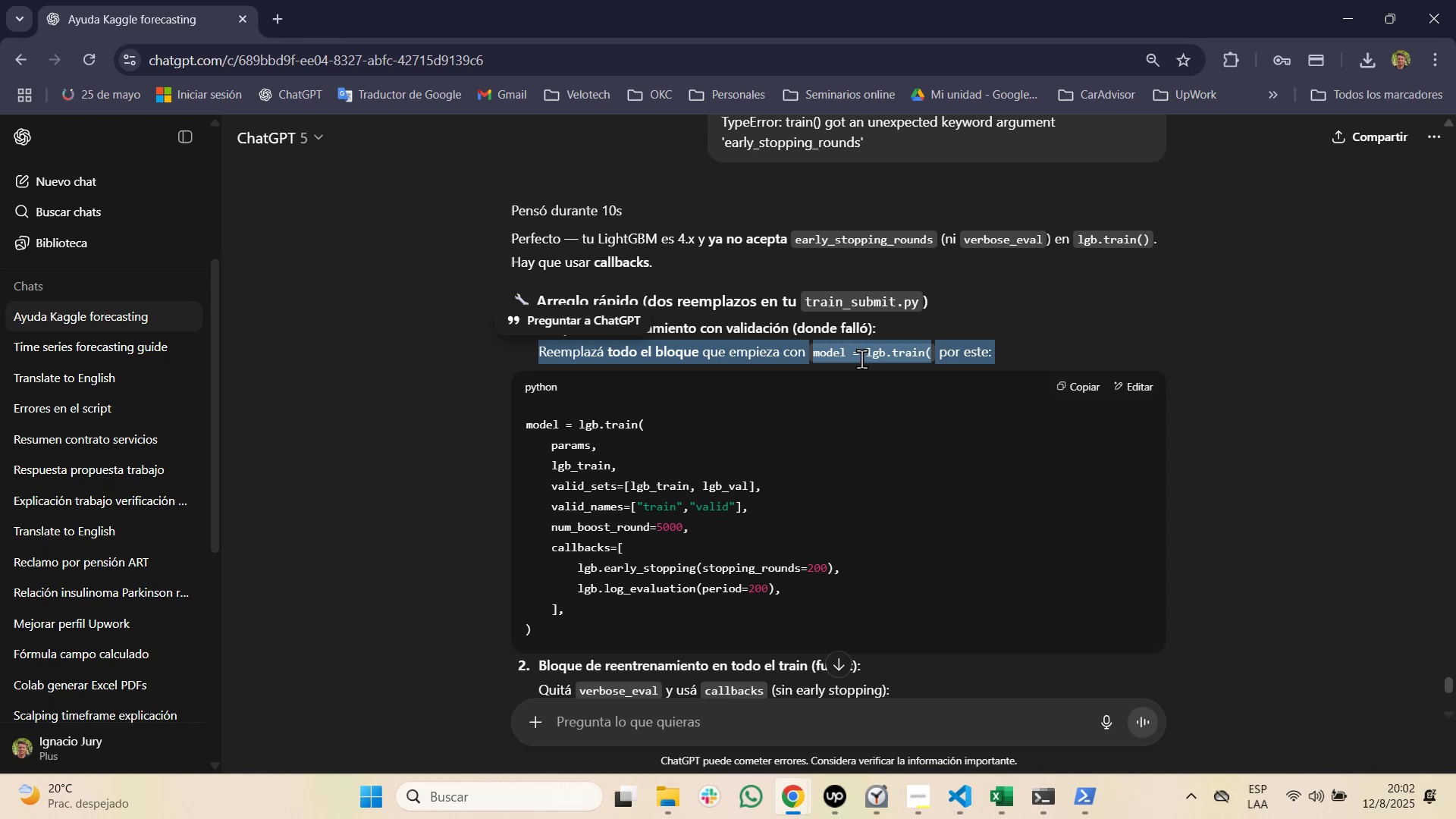 
triple_click([861, 359])
 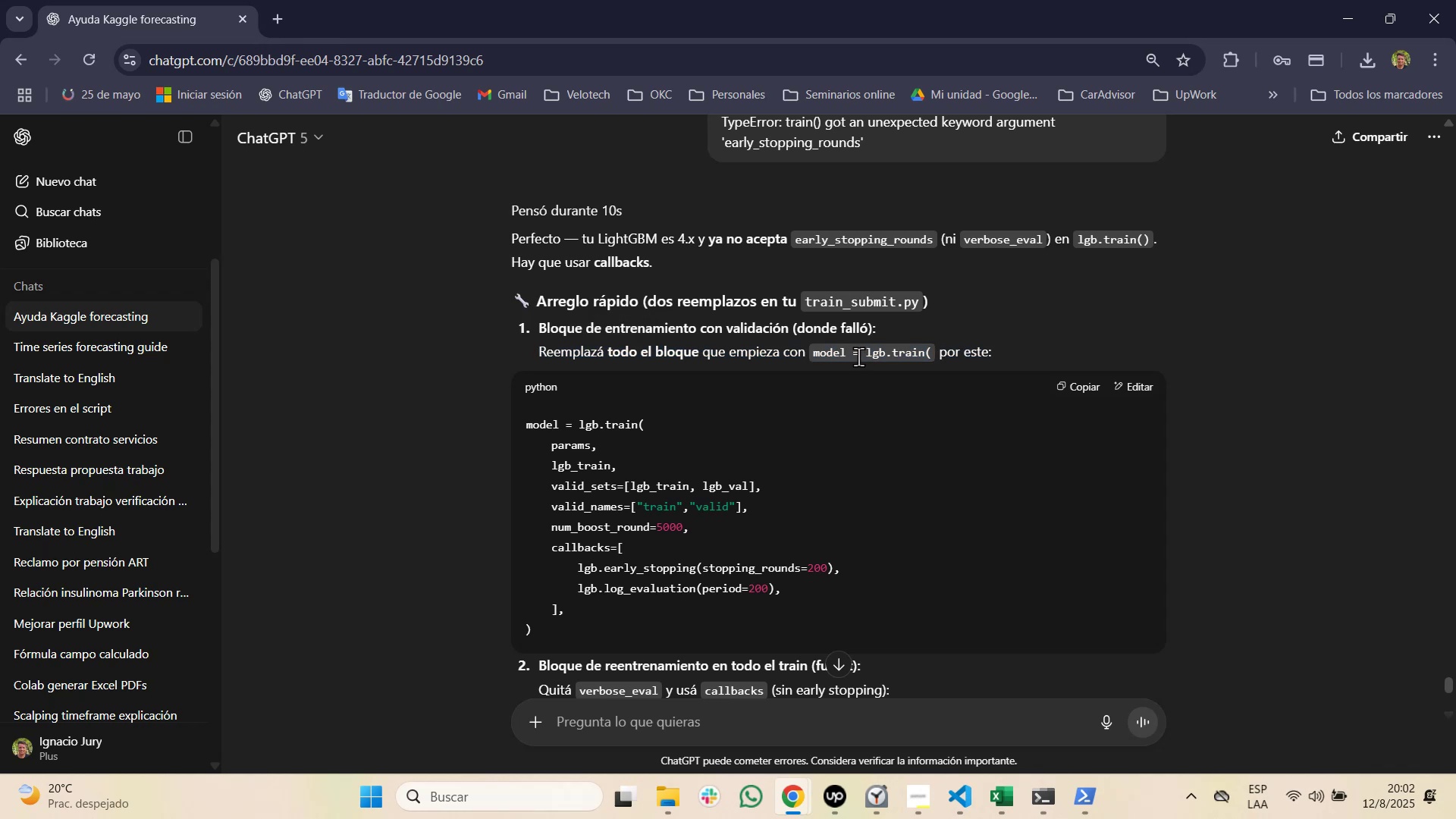 
double_click([858, 356])
 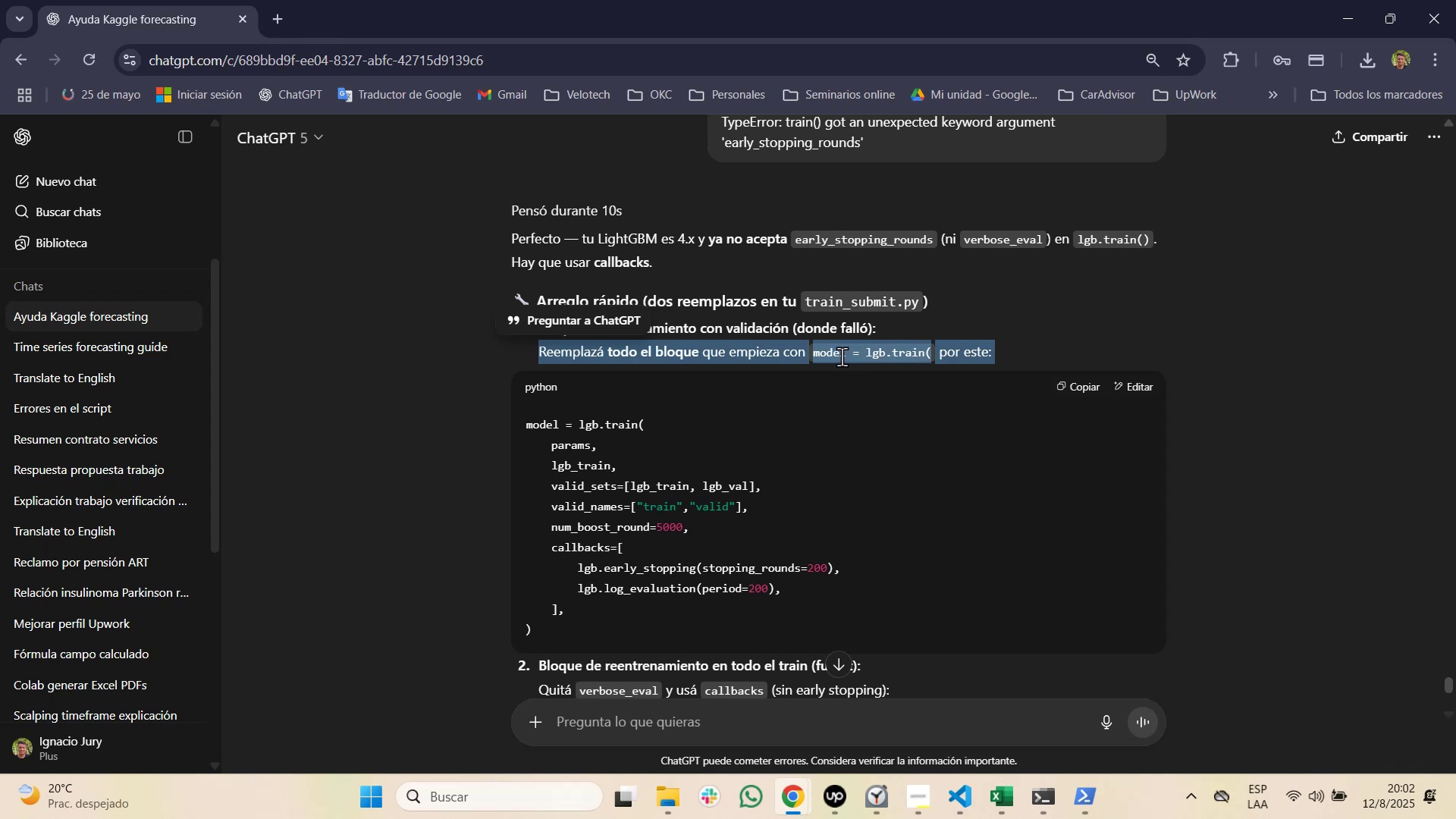 
left_click([813, 362])
 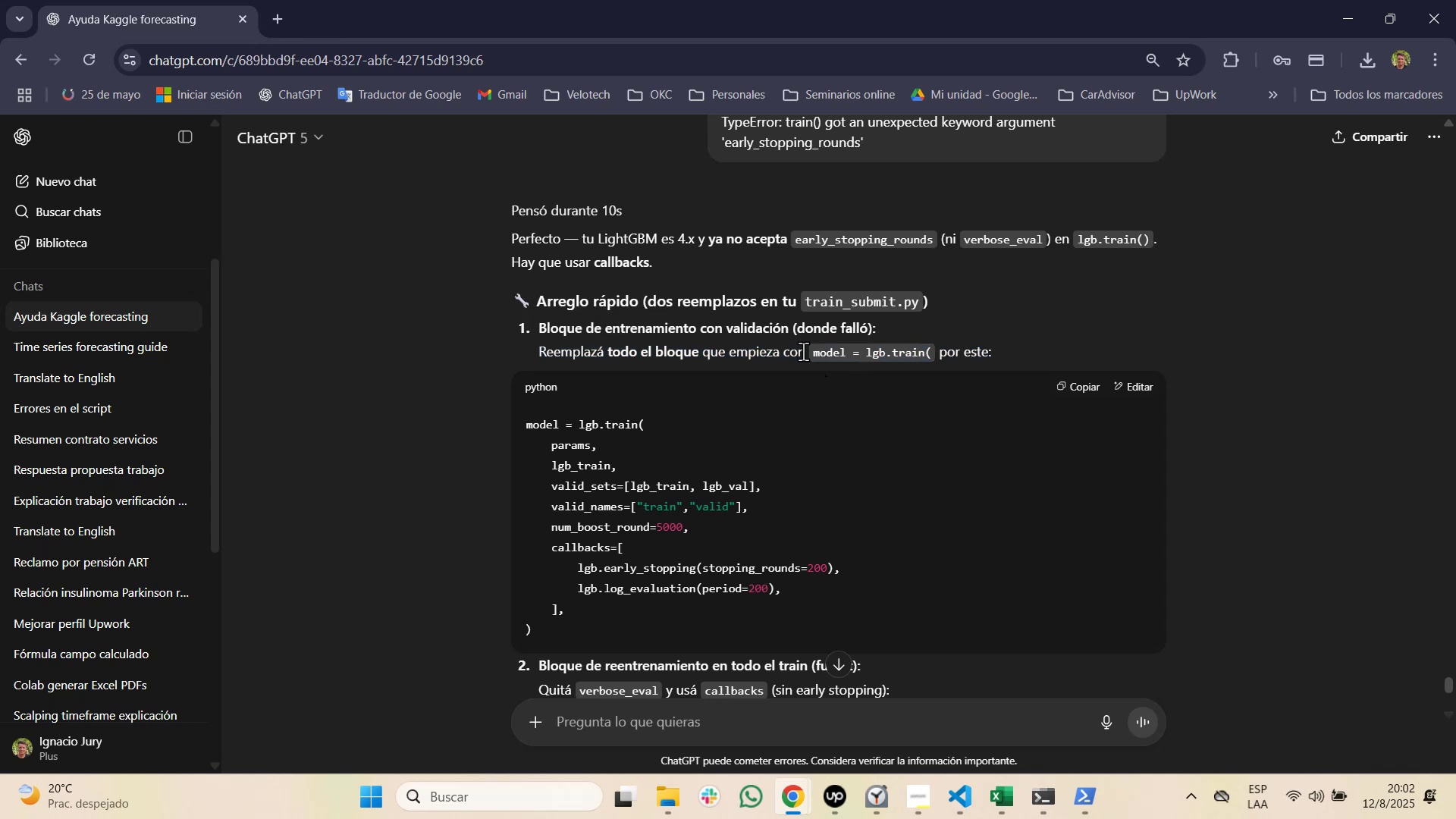 
left_click([810, 357])
 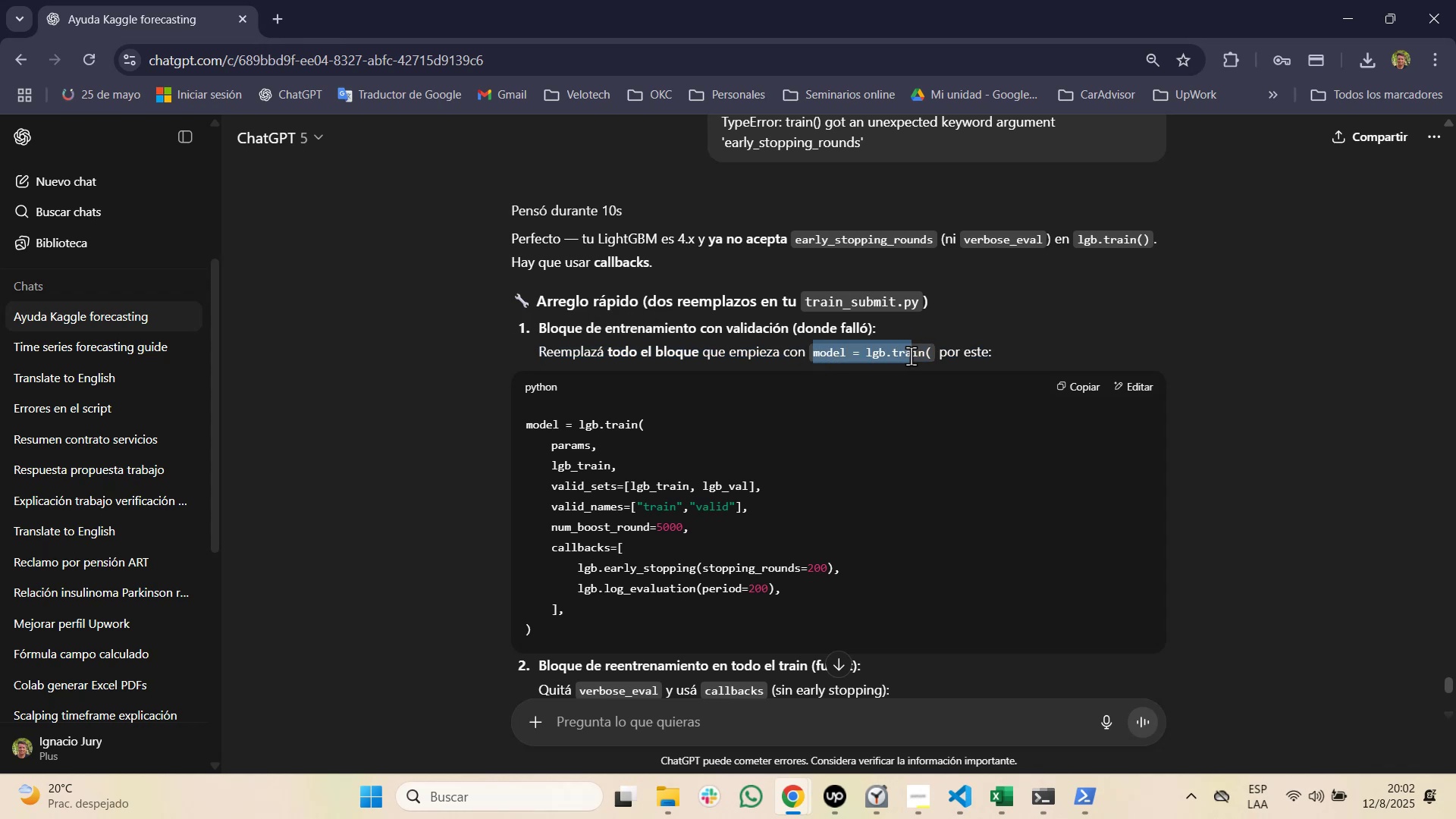 
mouse_move([927, 342])
 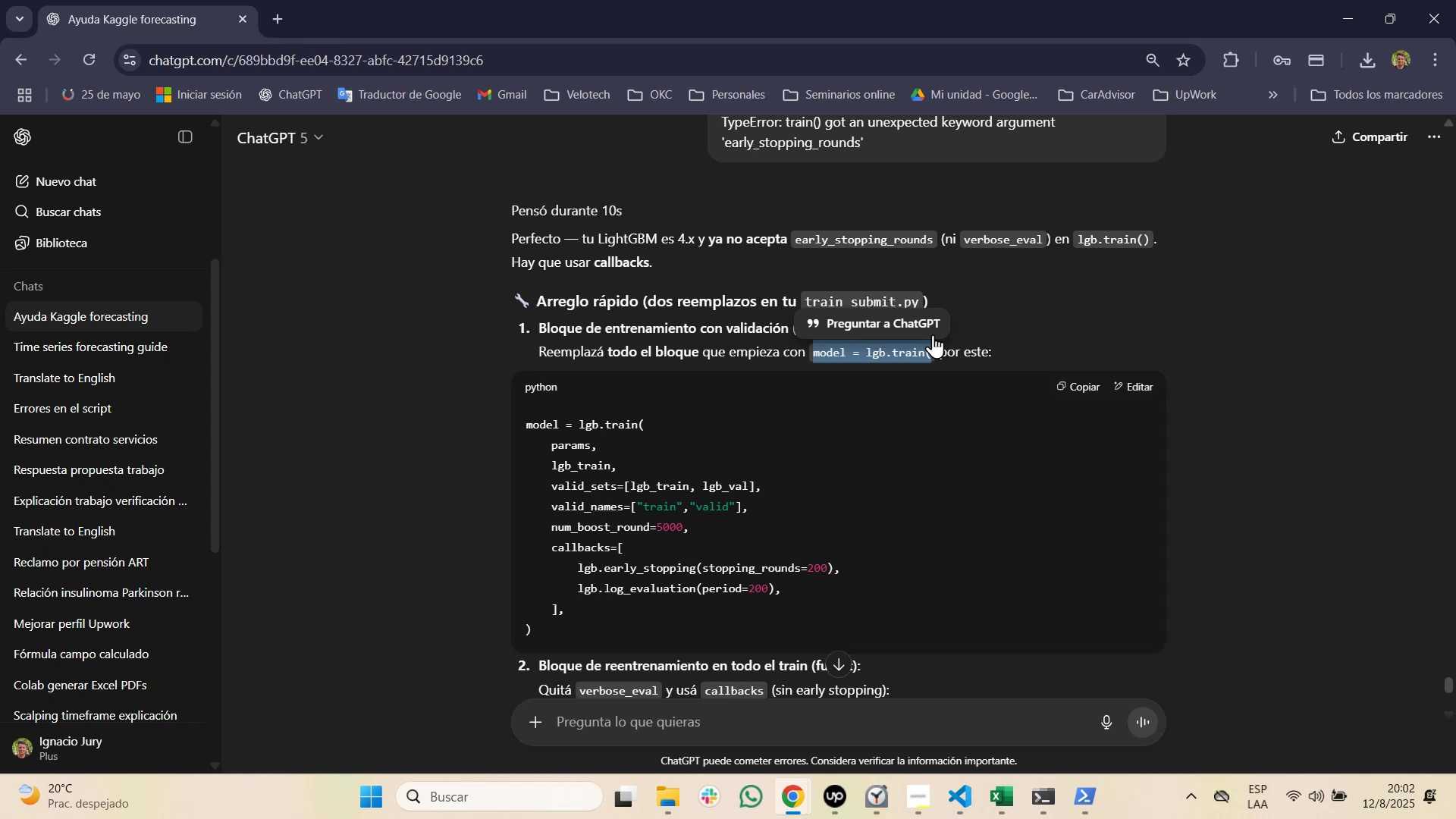 
key(Control+C)
 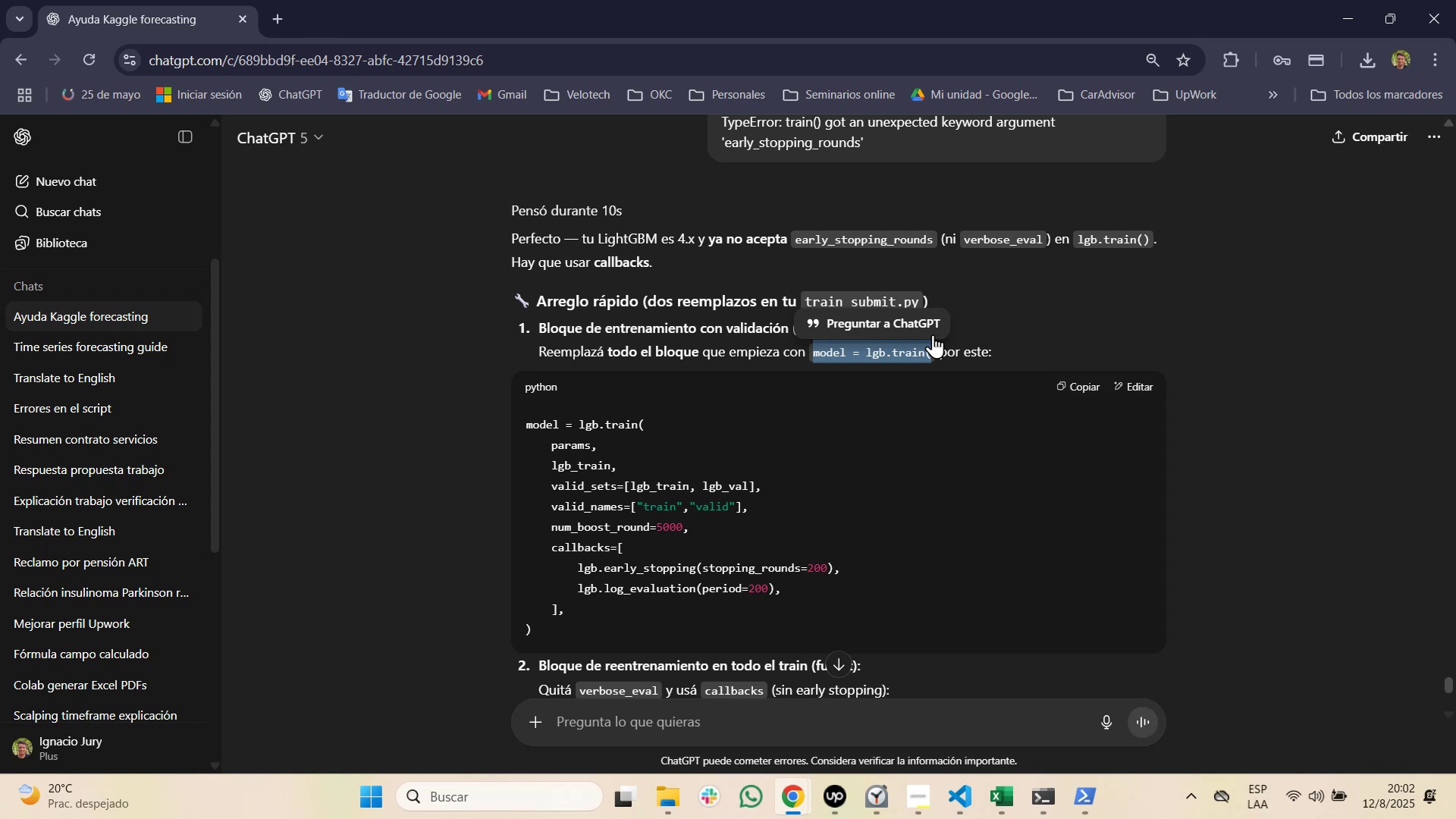 
key(Alt+Tab)
 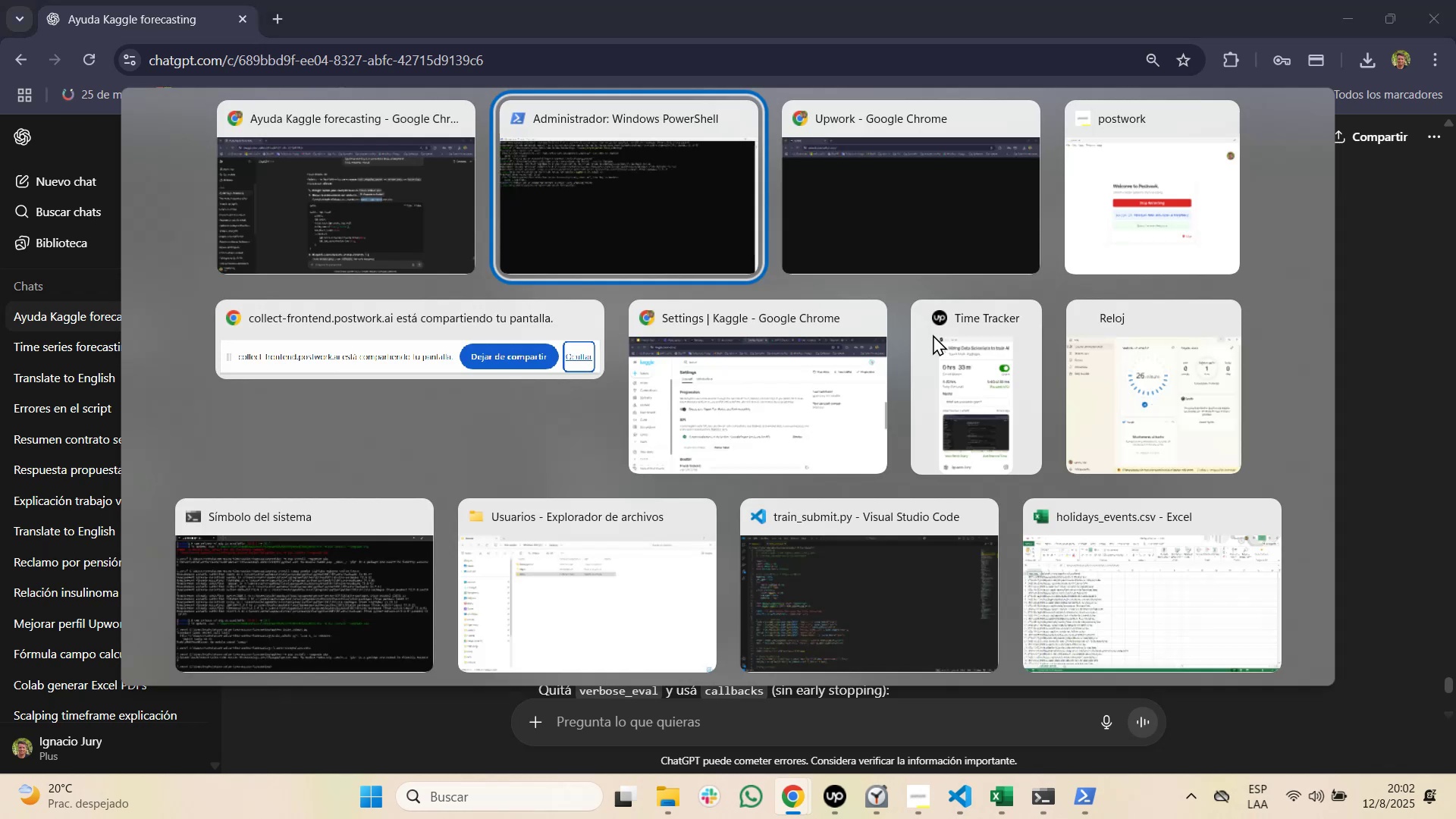 
key(Alt+Tab)
 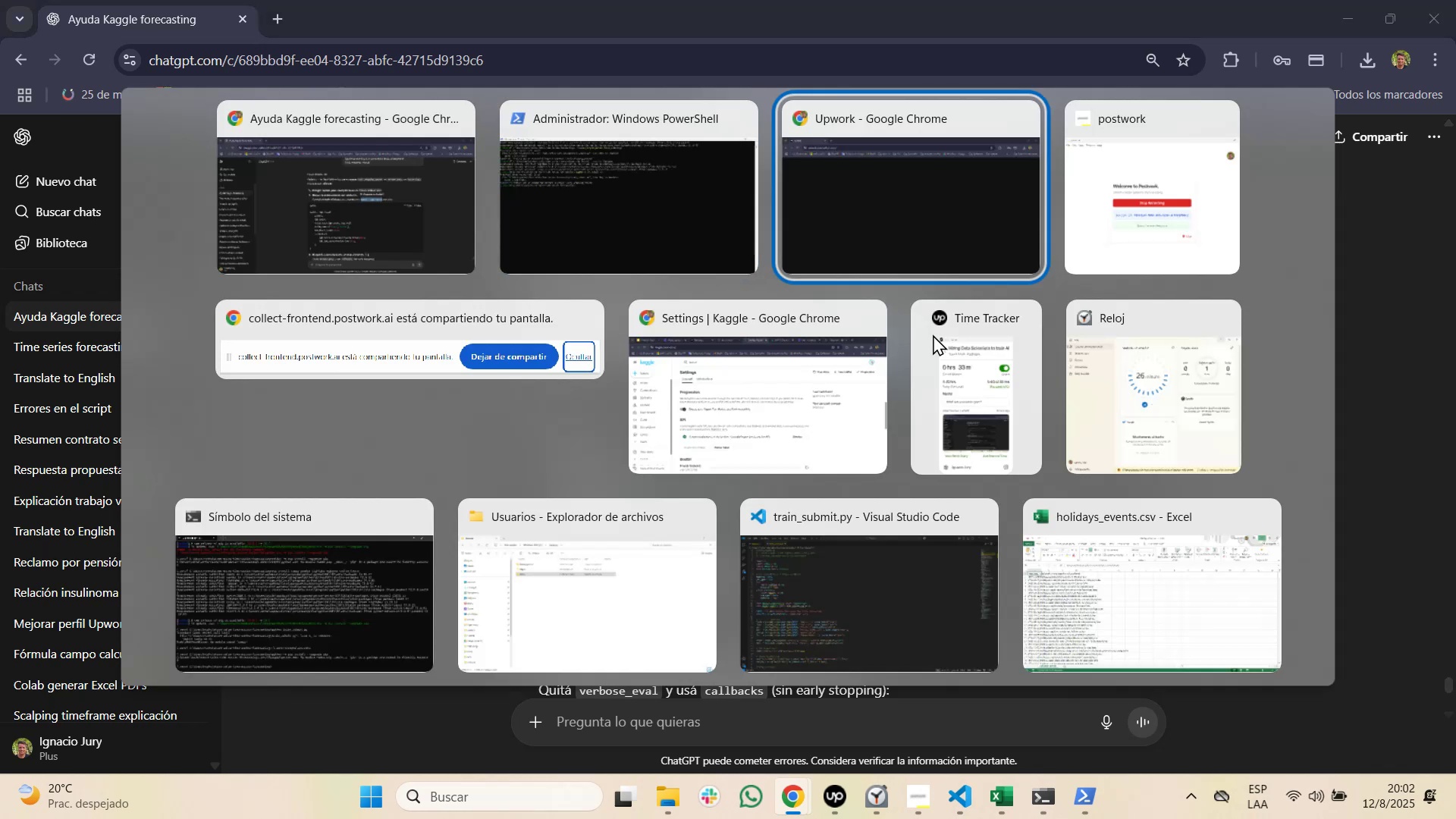 
key(Alt+Tab)
 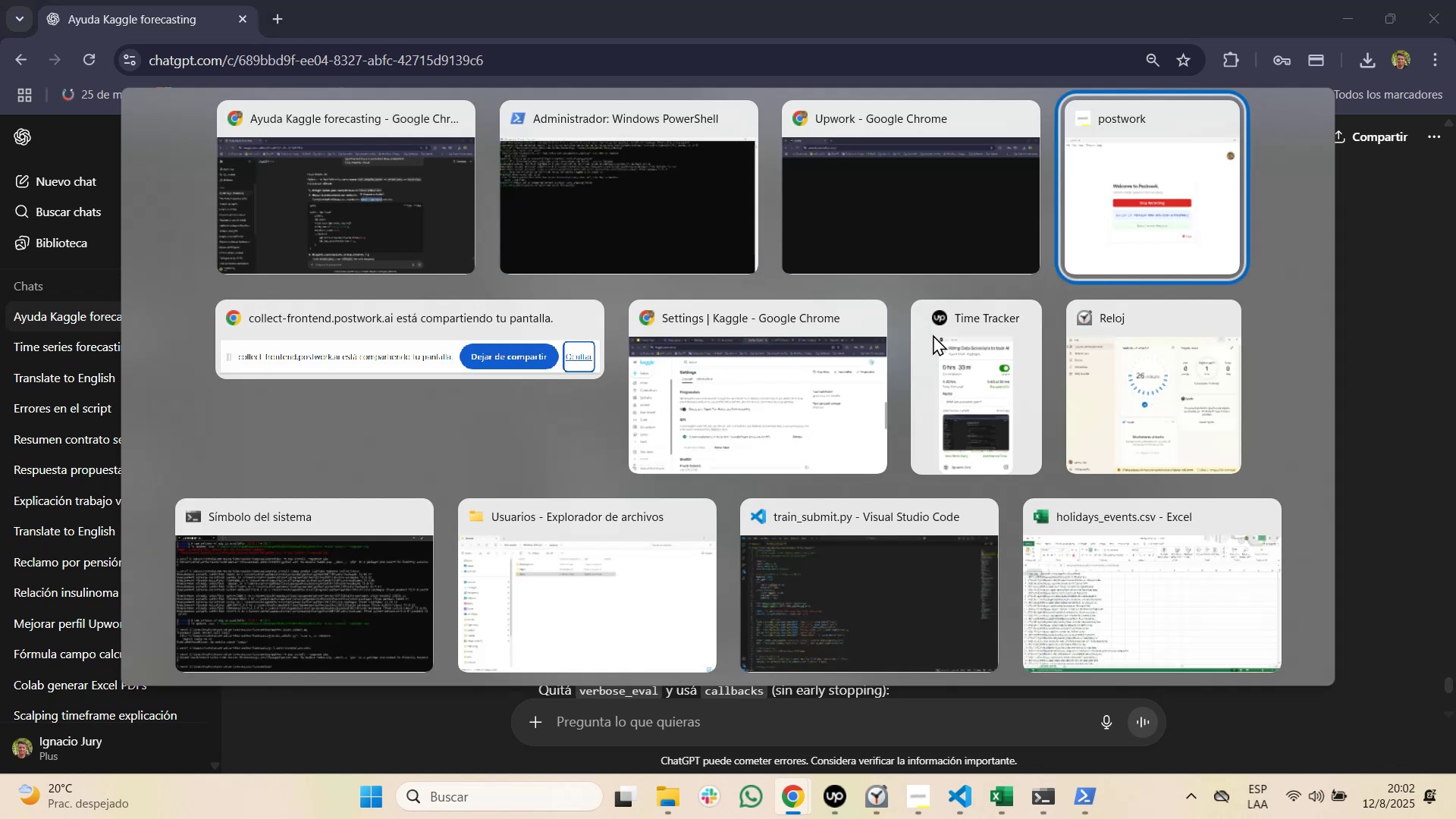 
key(Alt+Tab)
 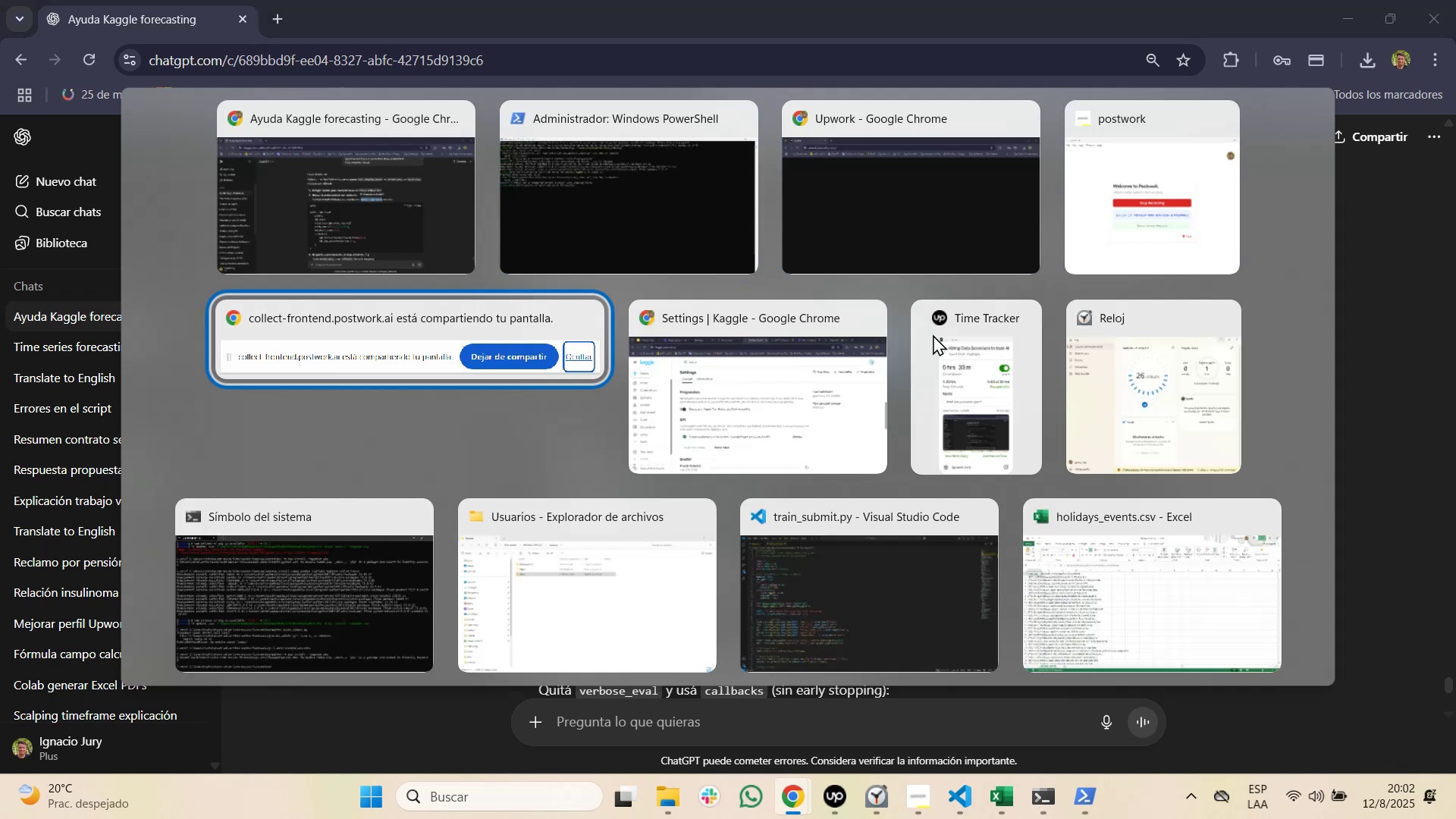 
key(Alt+Tab)
 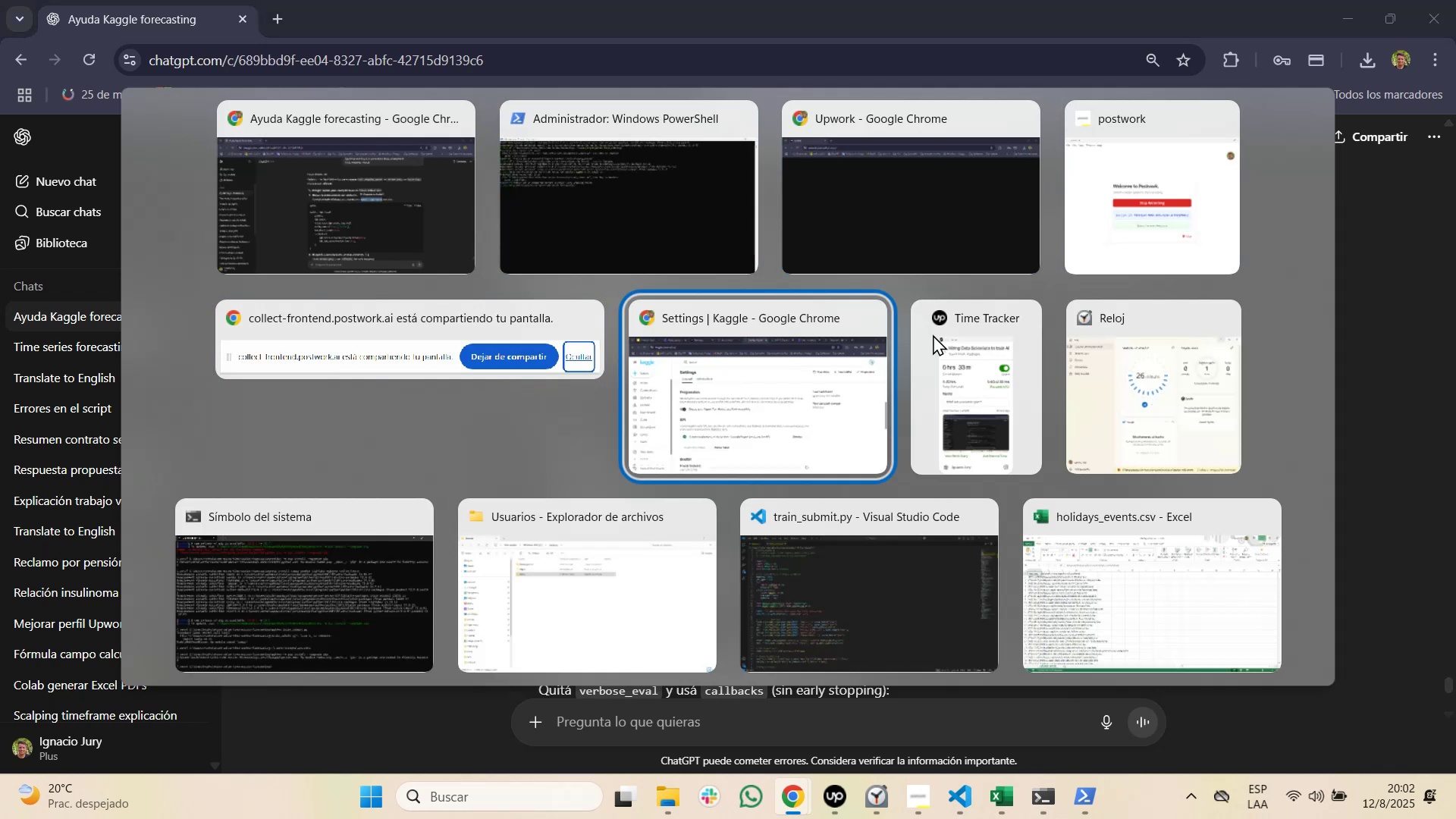 
key(Alt+Tab)
 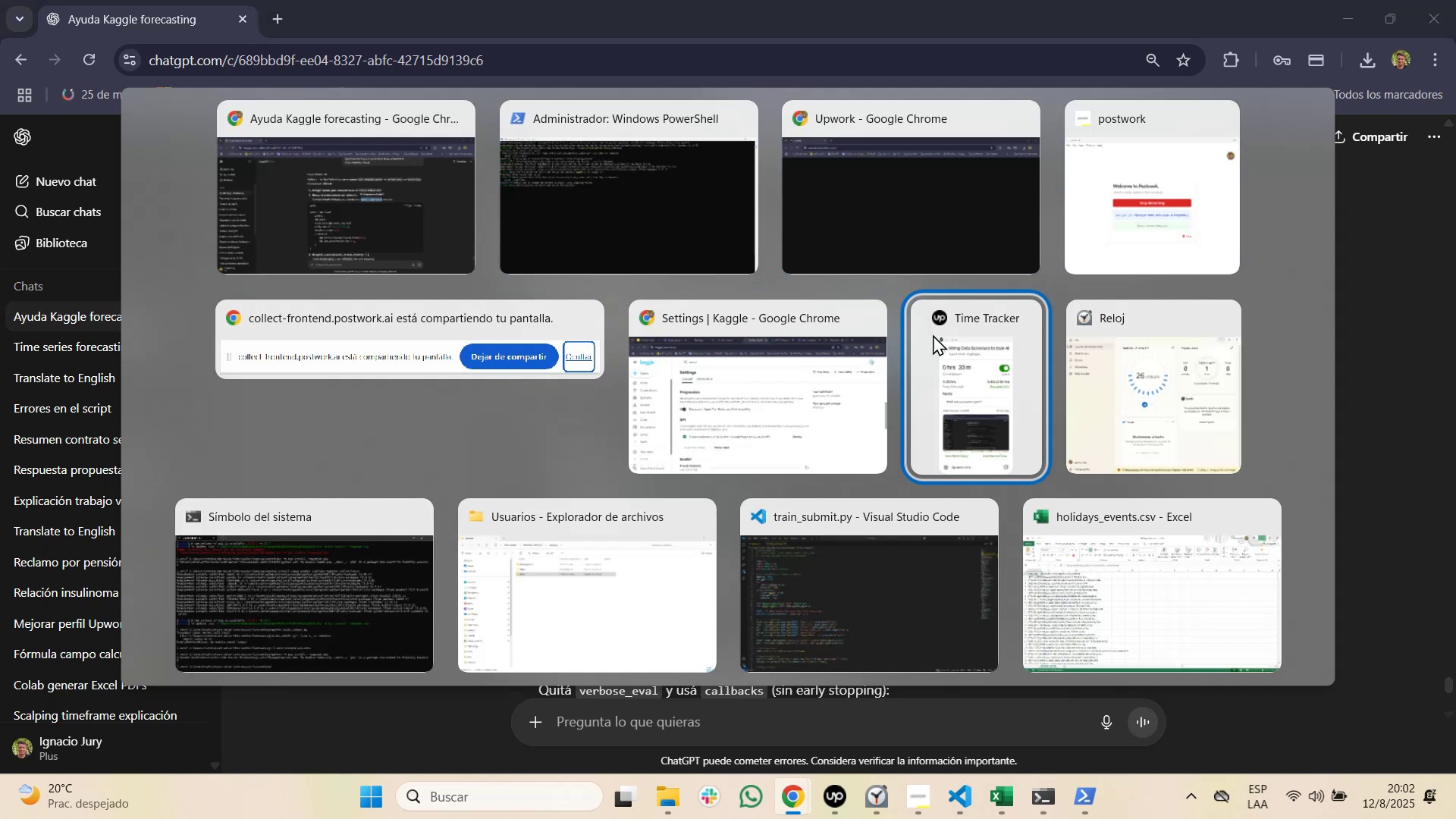 
key(Alt+Tab)
 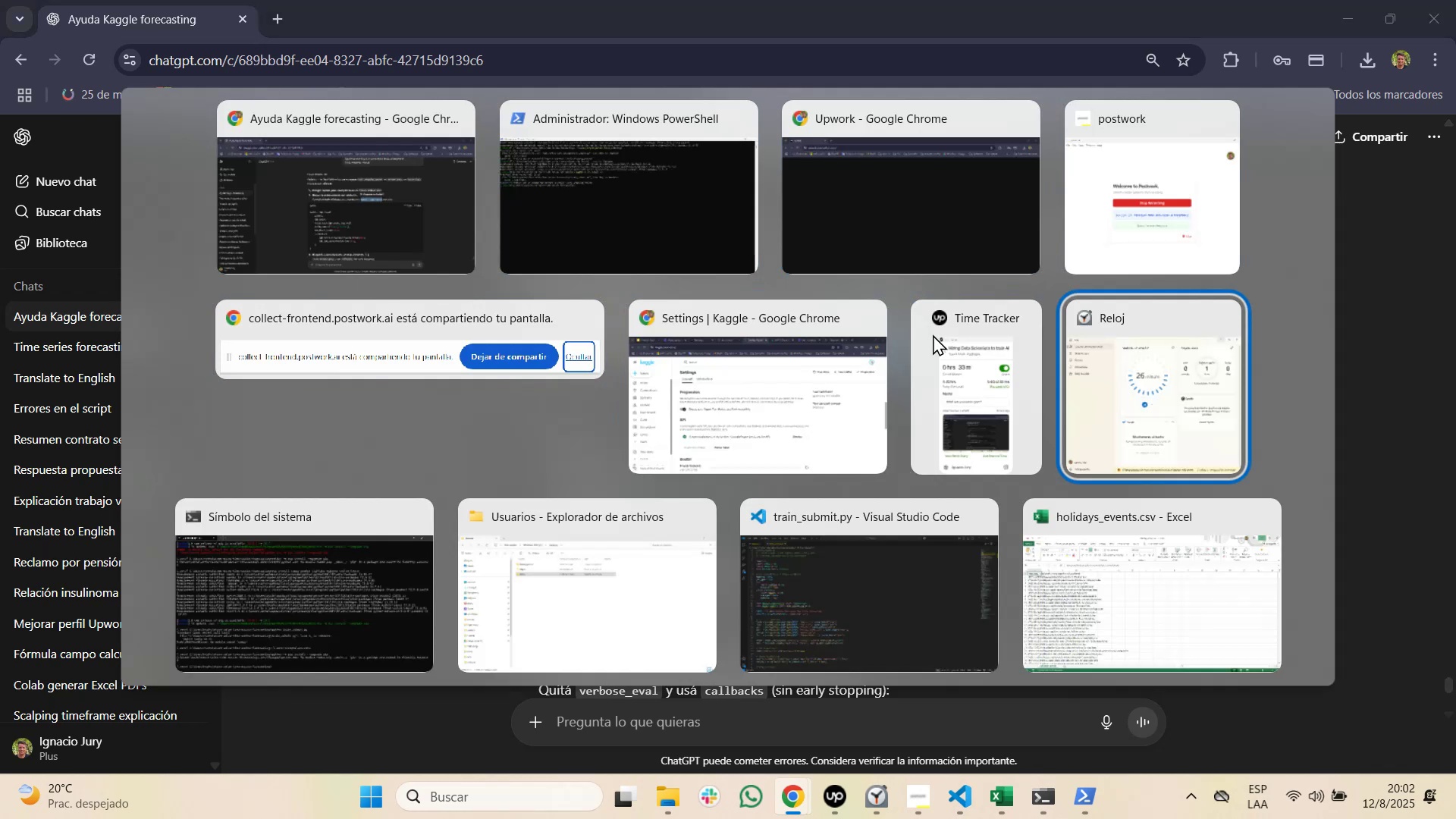 
key(Alt+Tab)
 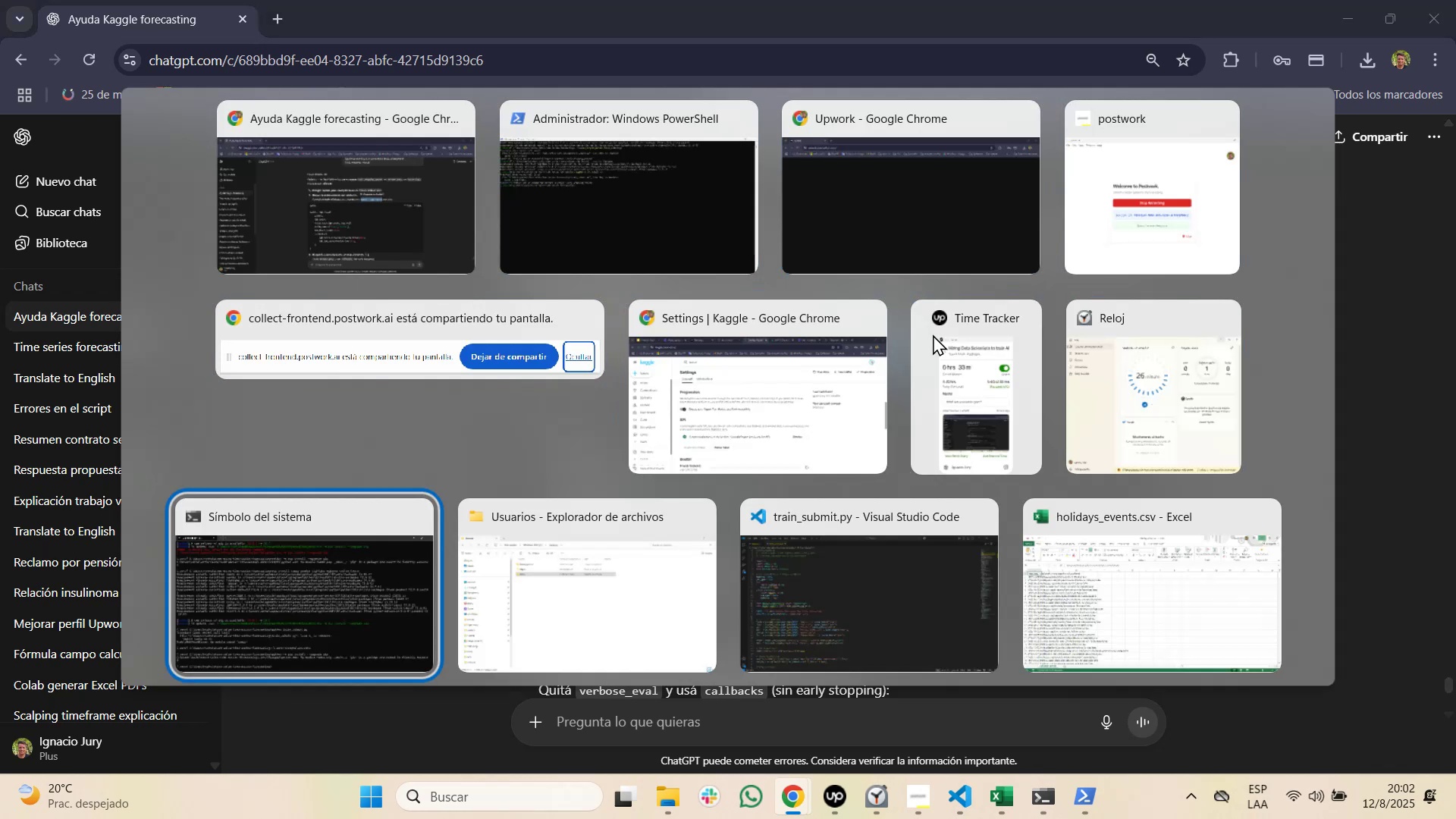 
key(Alt+Tab)
 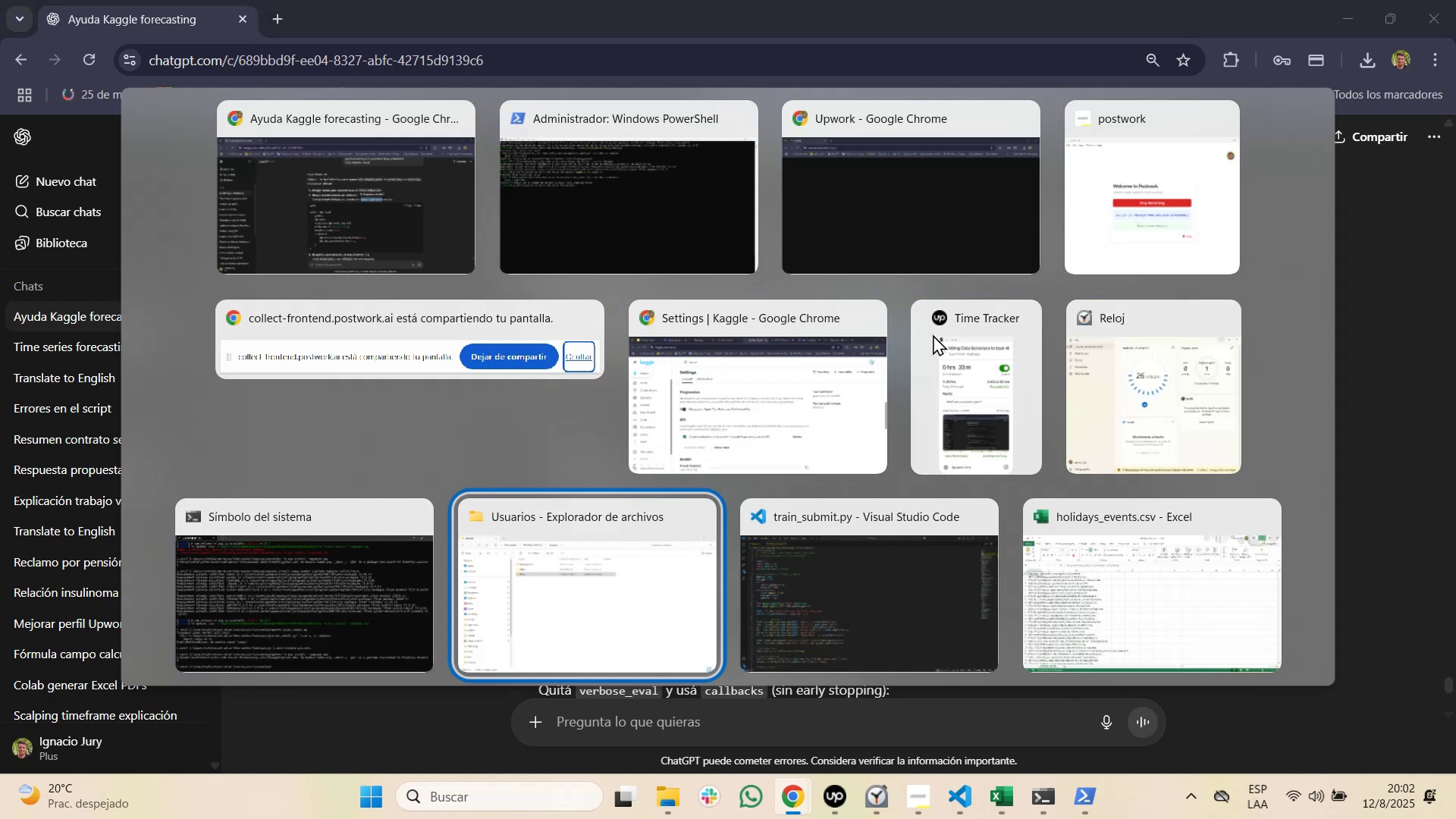 
key(Alt+Tab)
 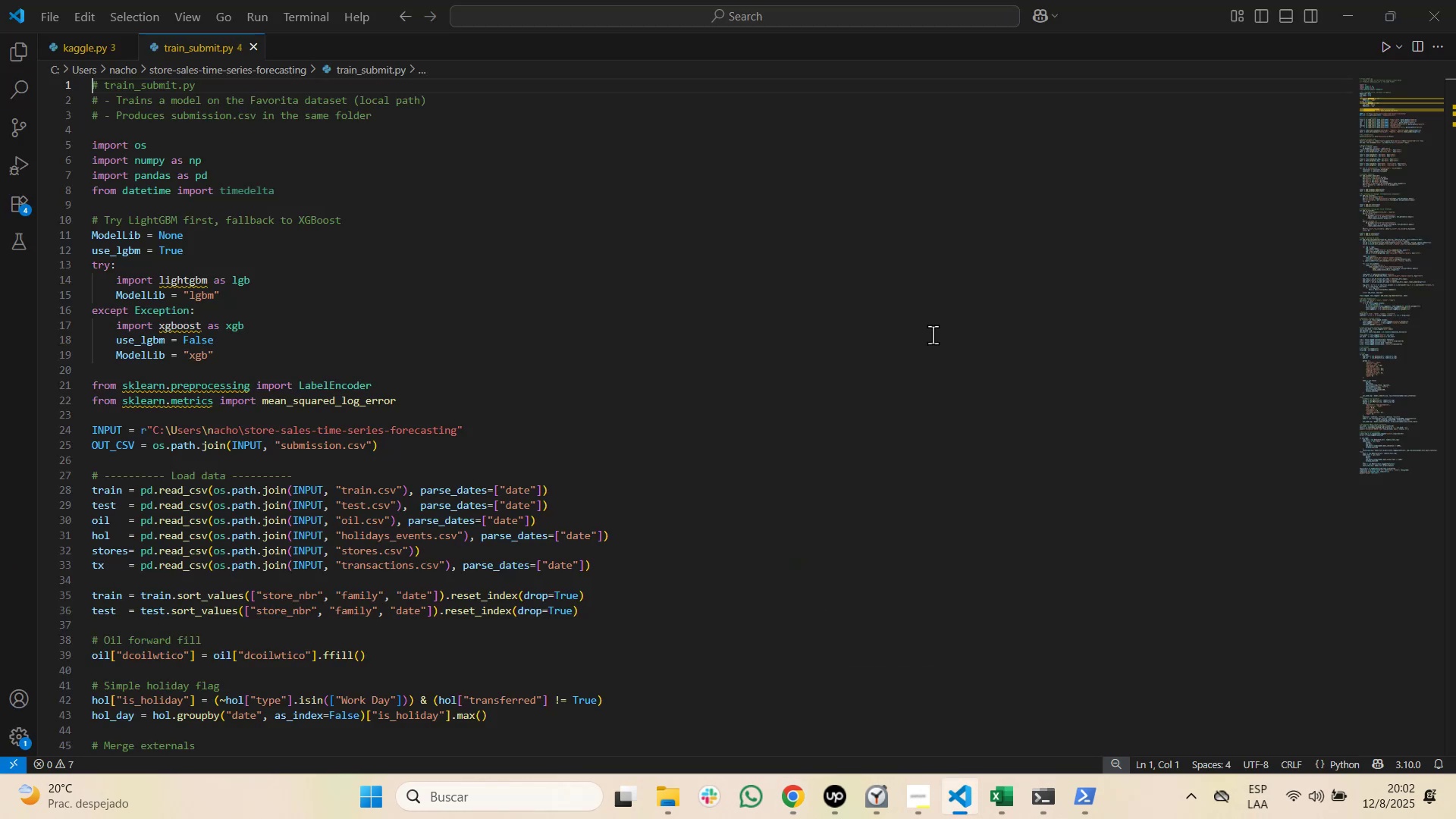 
key(Control+F)
 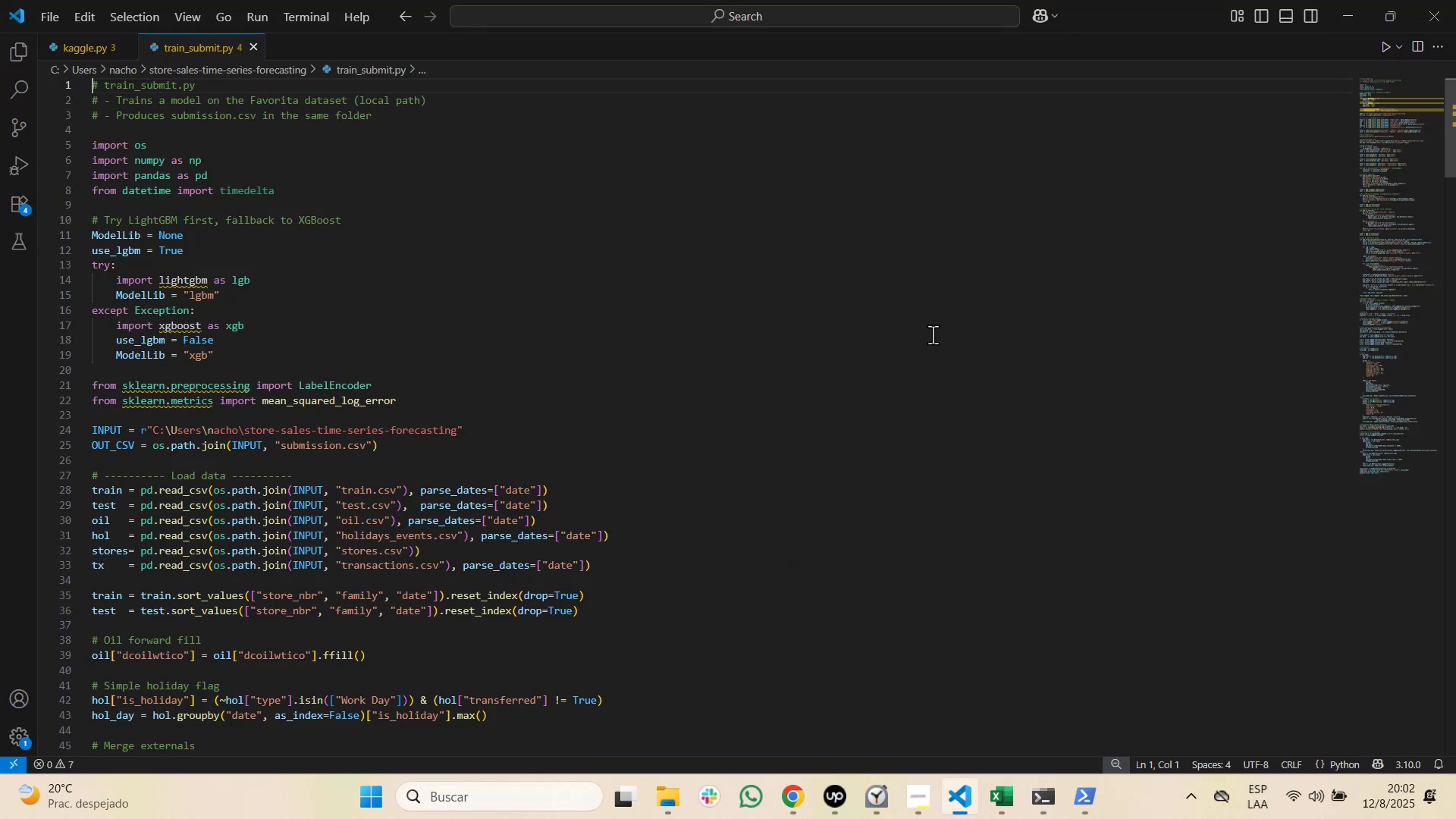 
key(Control+V)
 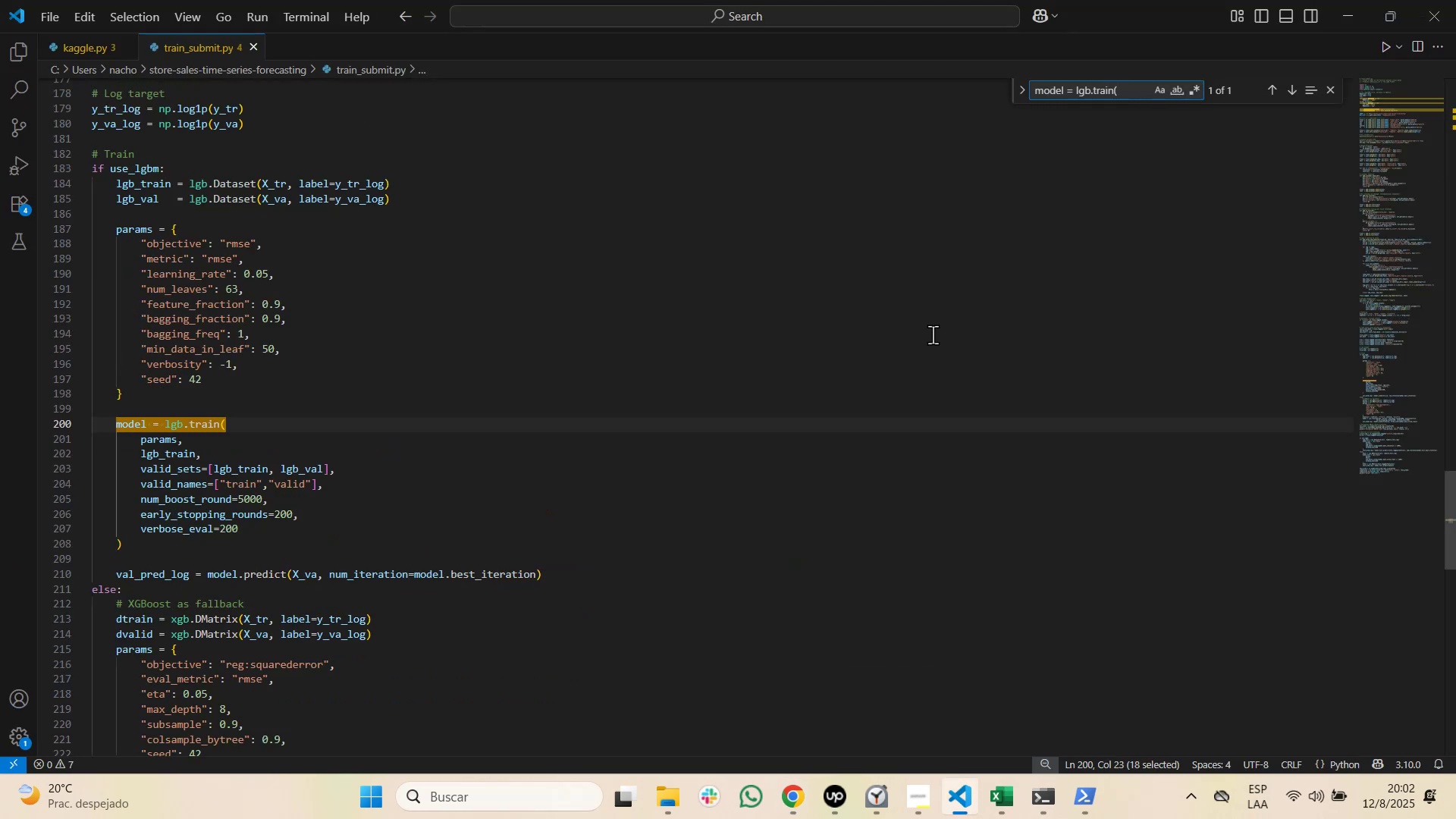 
key(Alt+AltLeft)
 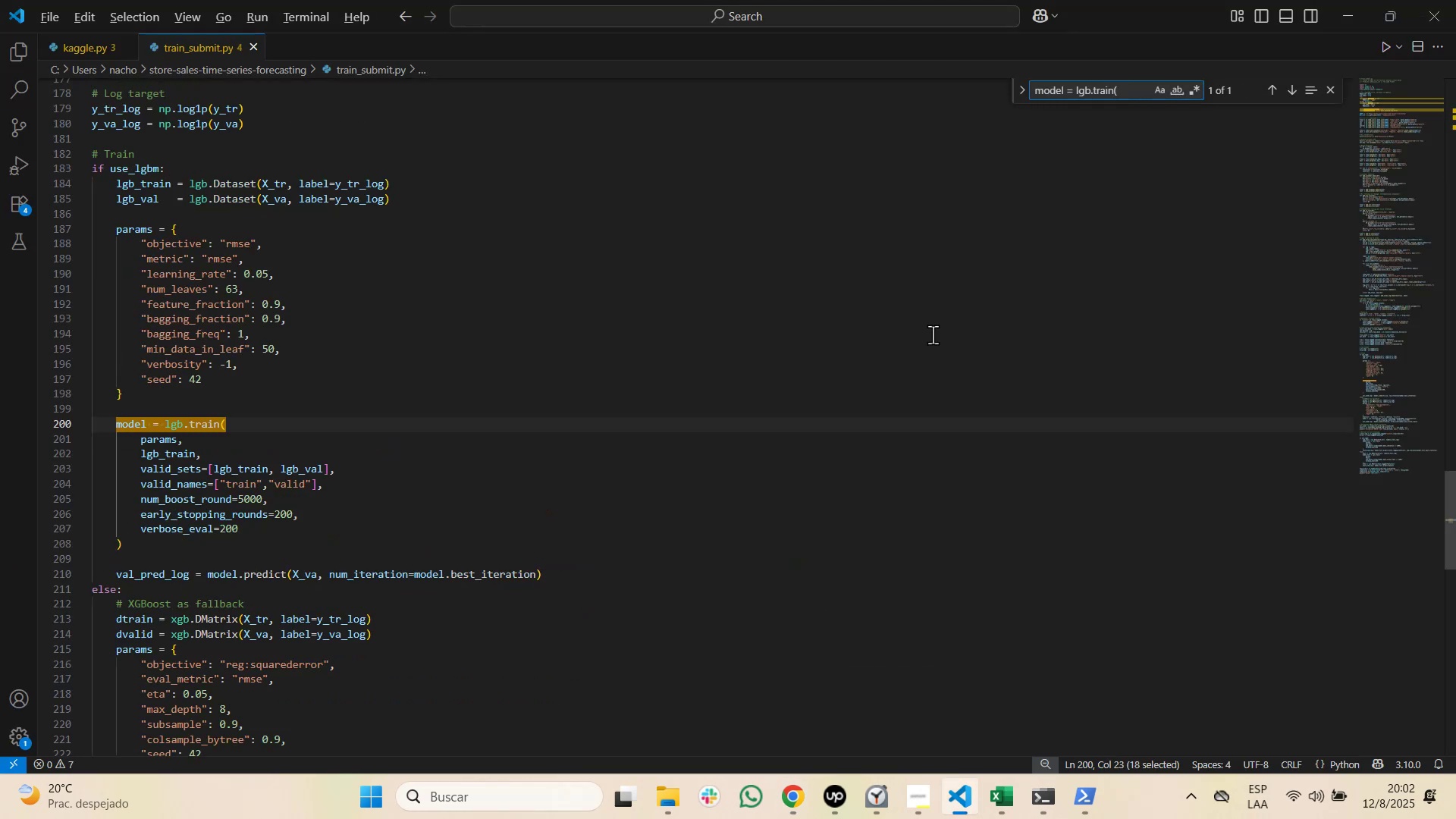 
key(Alt+Tab)
 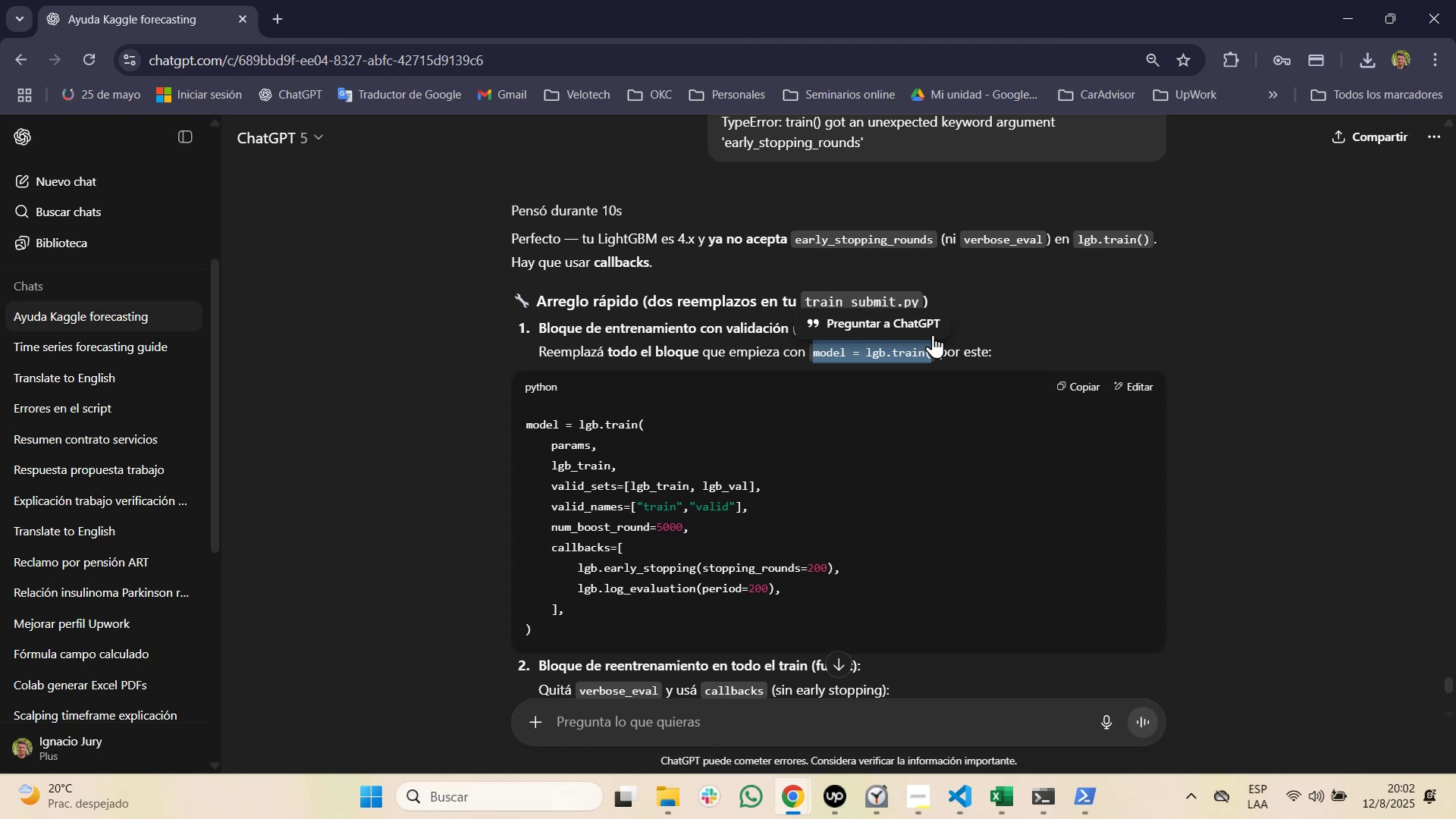 
scroll: coordinate [934, 334], scroll_direction: down, amount: 1.0
 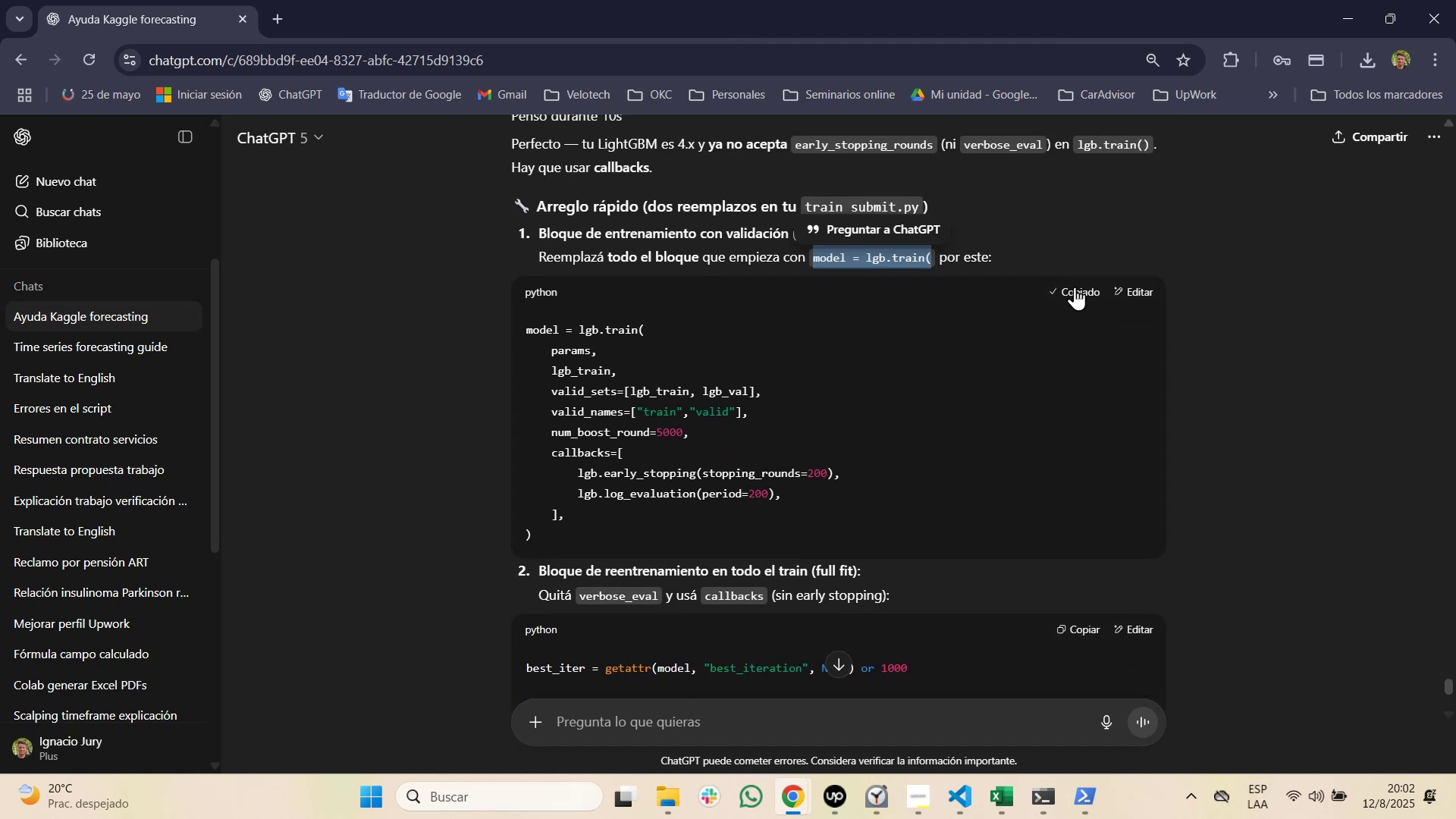 
wait(5.09)
 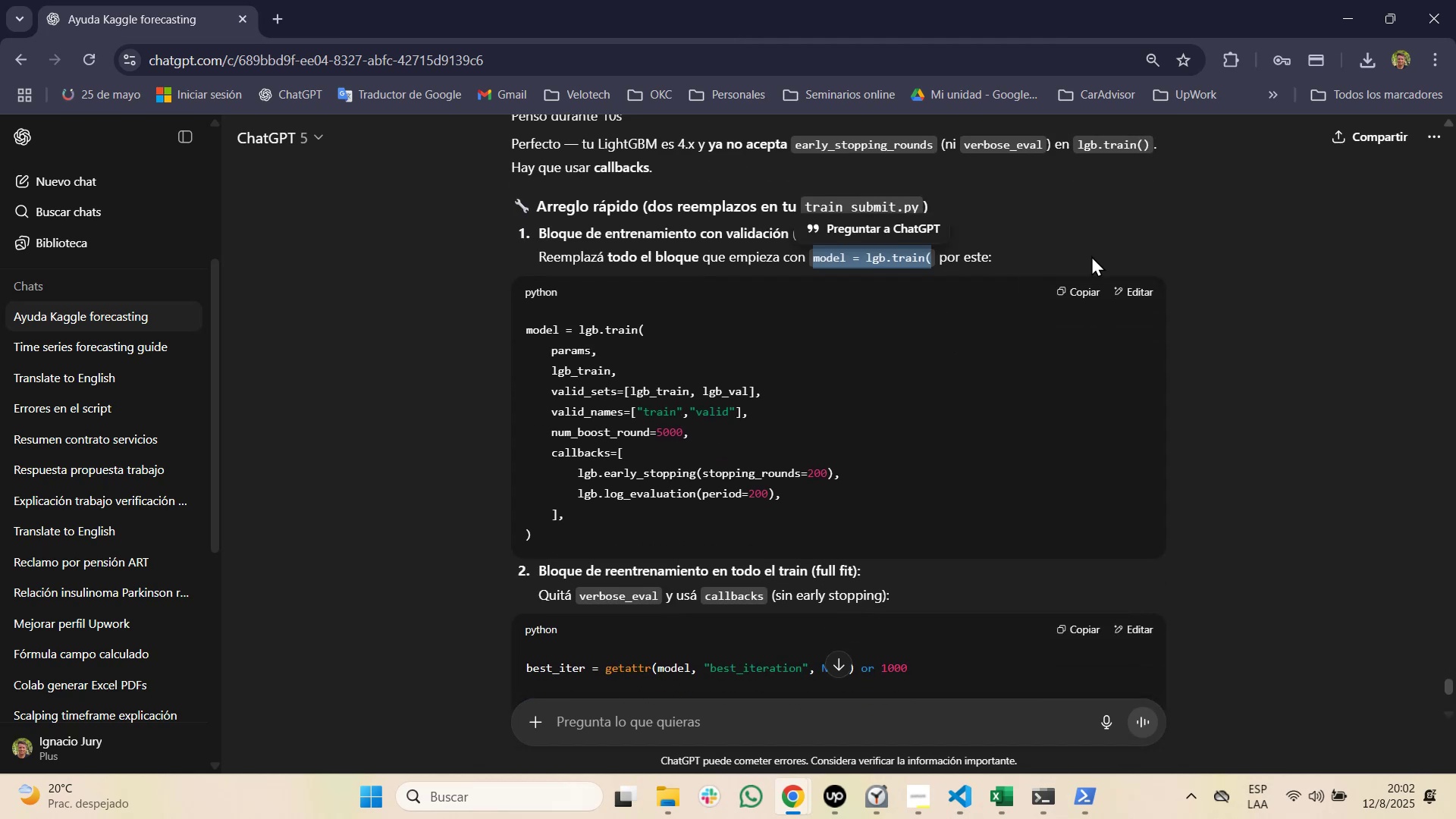 
key(Alt+AltLeft)
 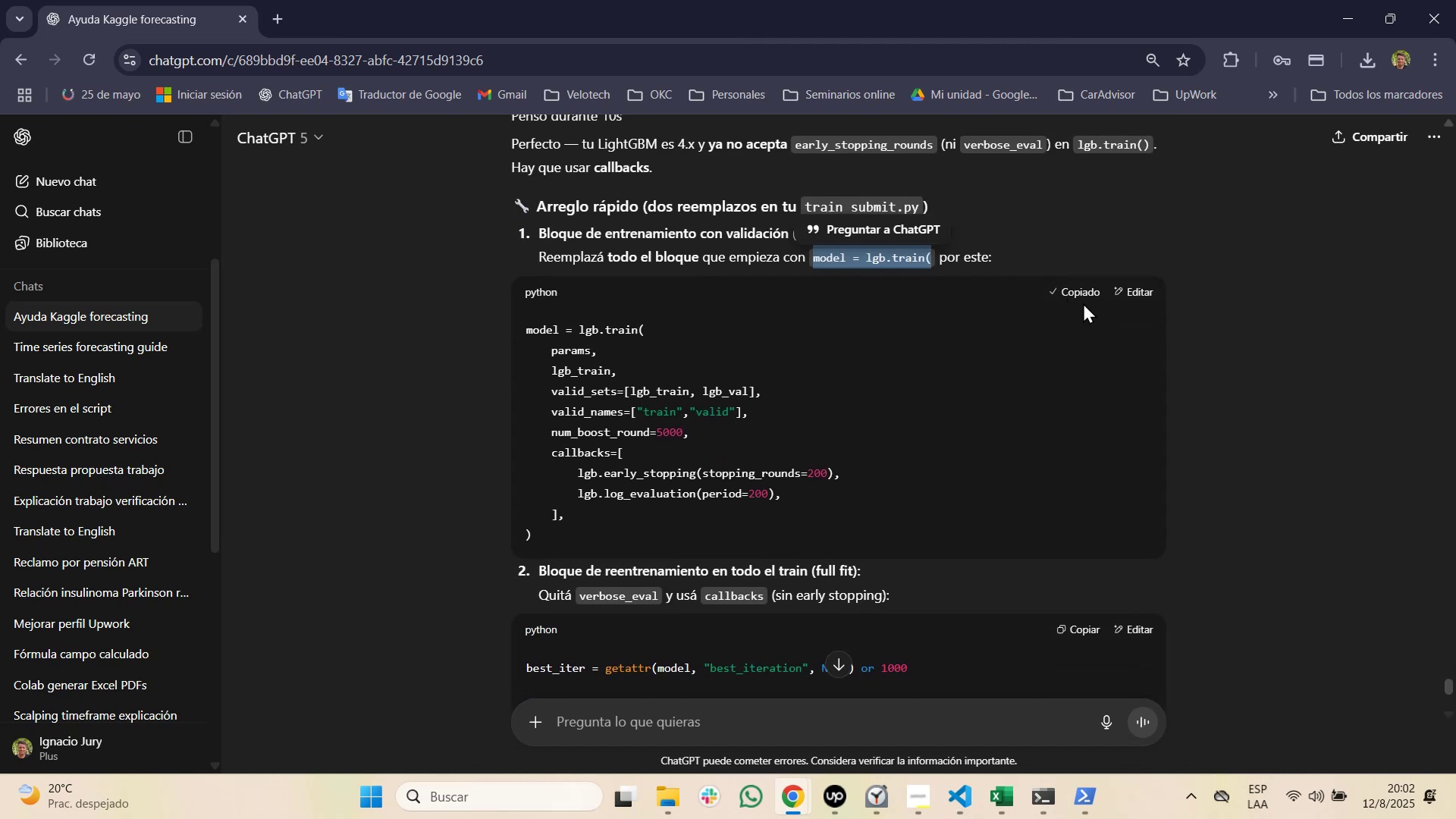 
key(Alt+Tab)
 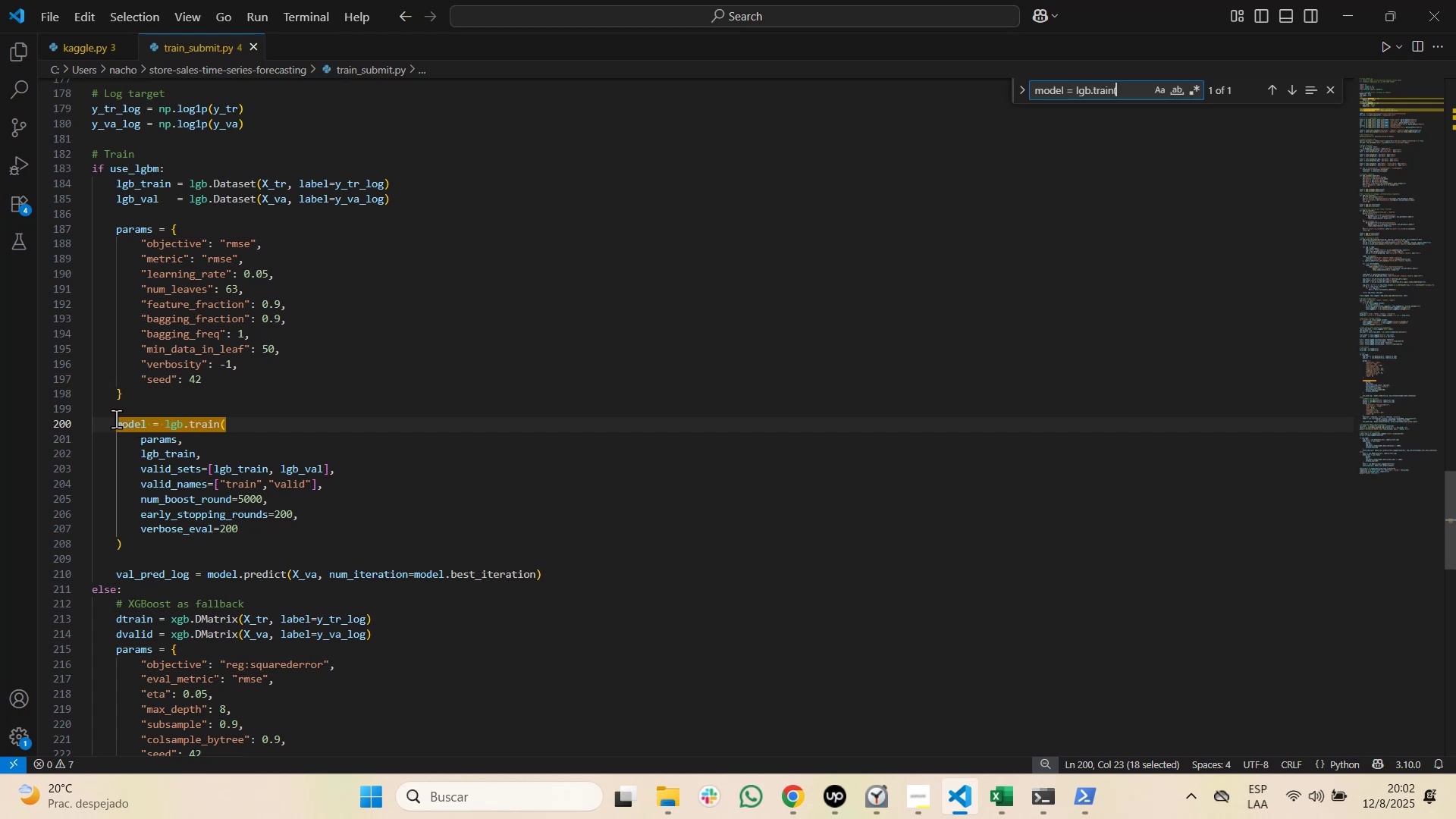 
left_click([115, 419])
 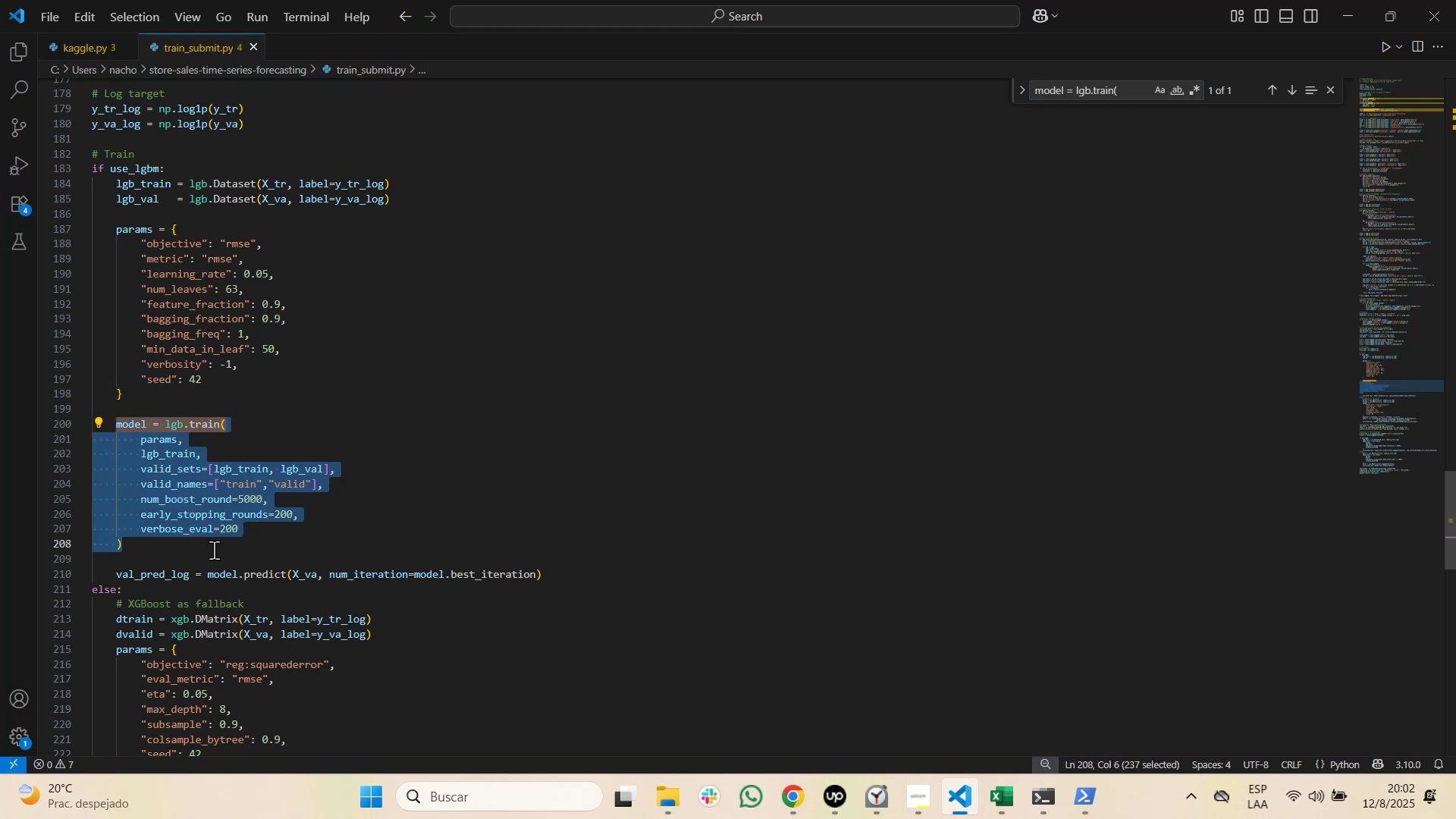 
wait(5.94)
 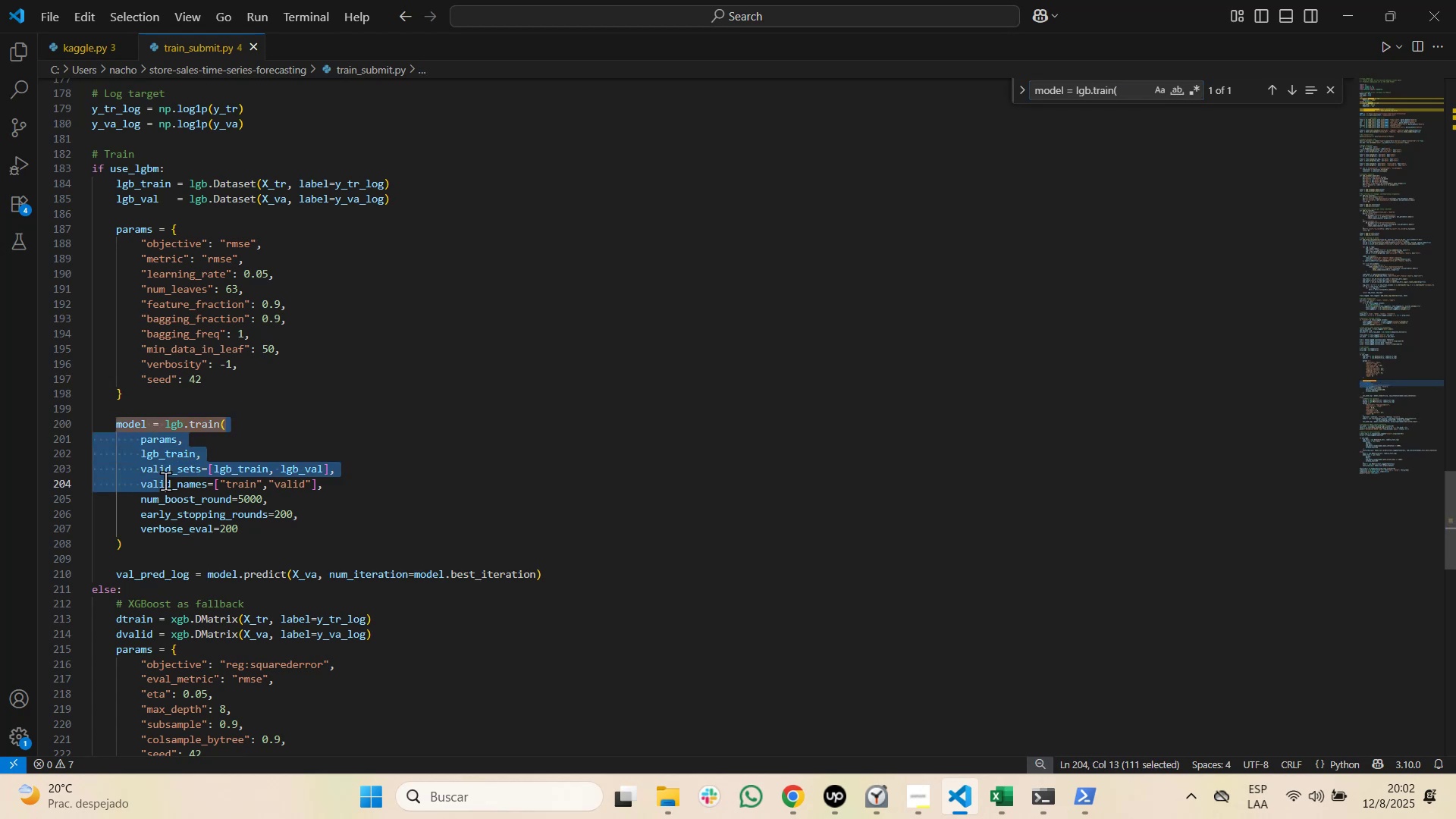 
key(Control+V)
 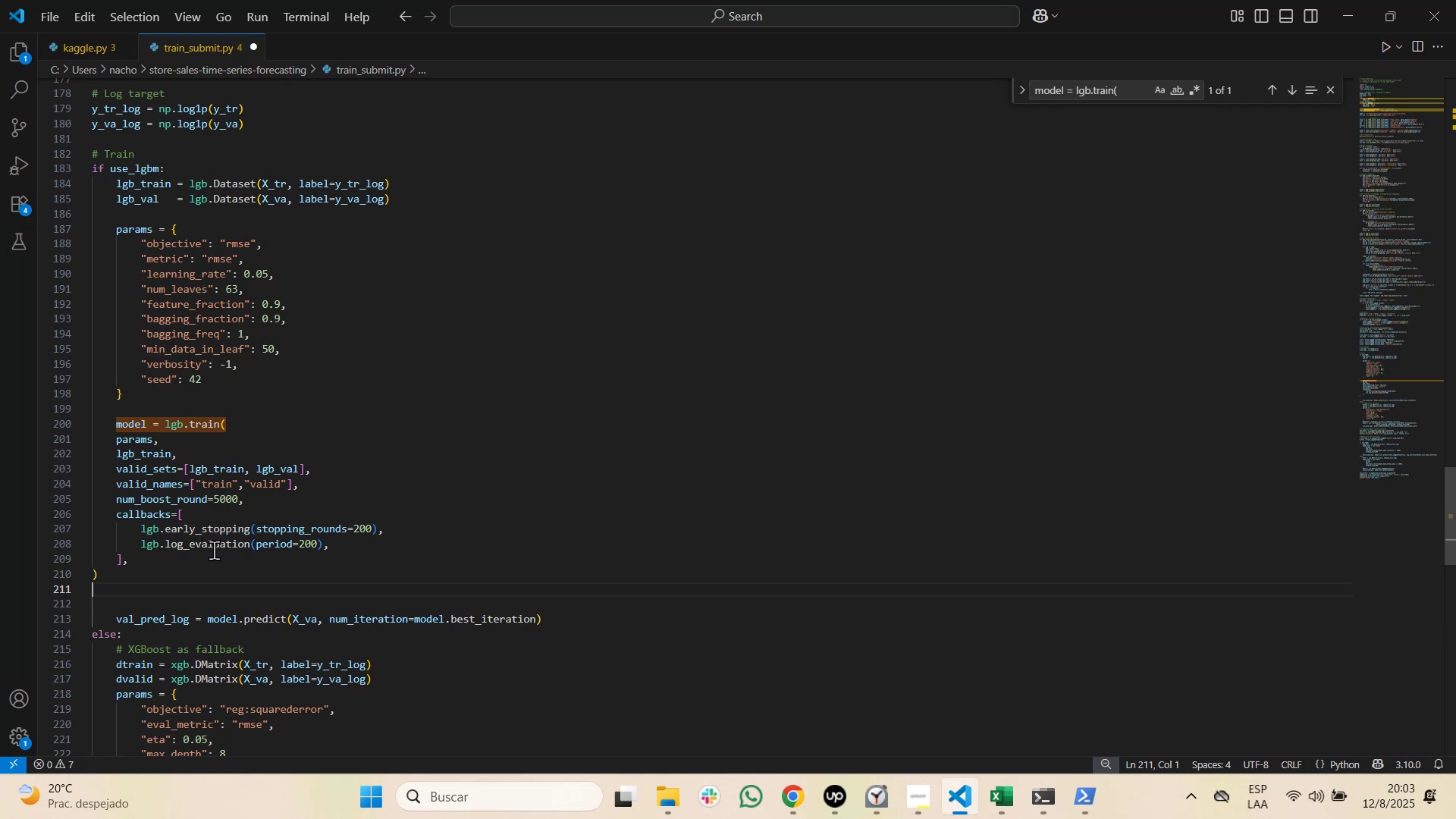 
key(Control+S)
 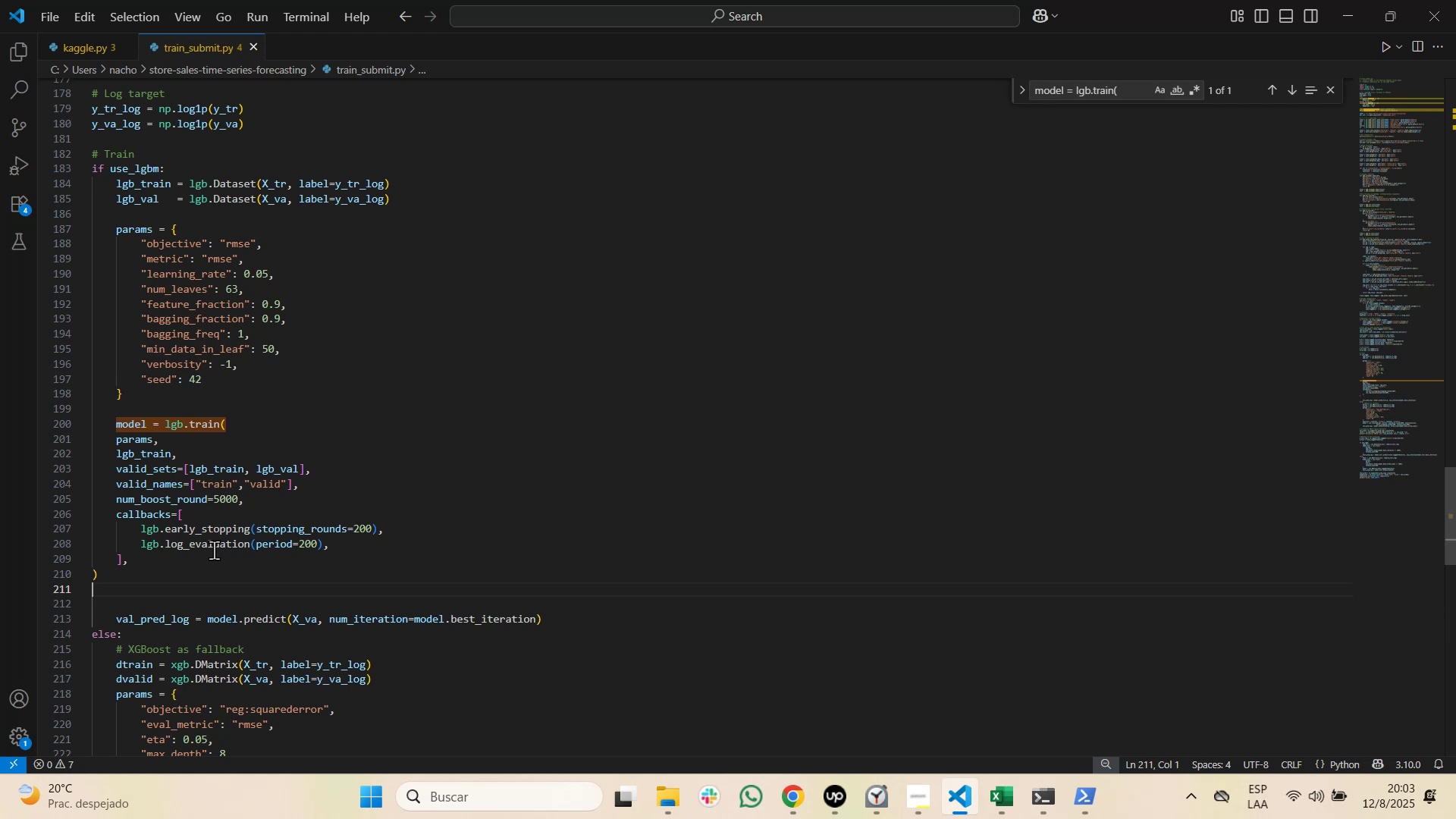 
key(Control+S)
 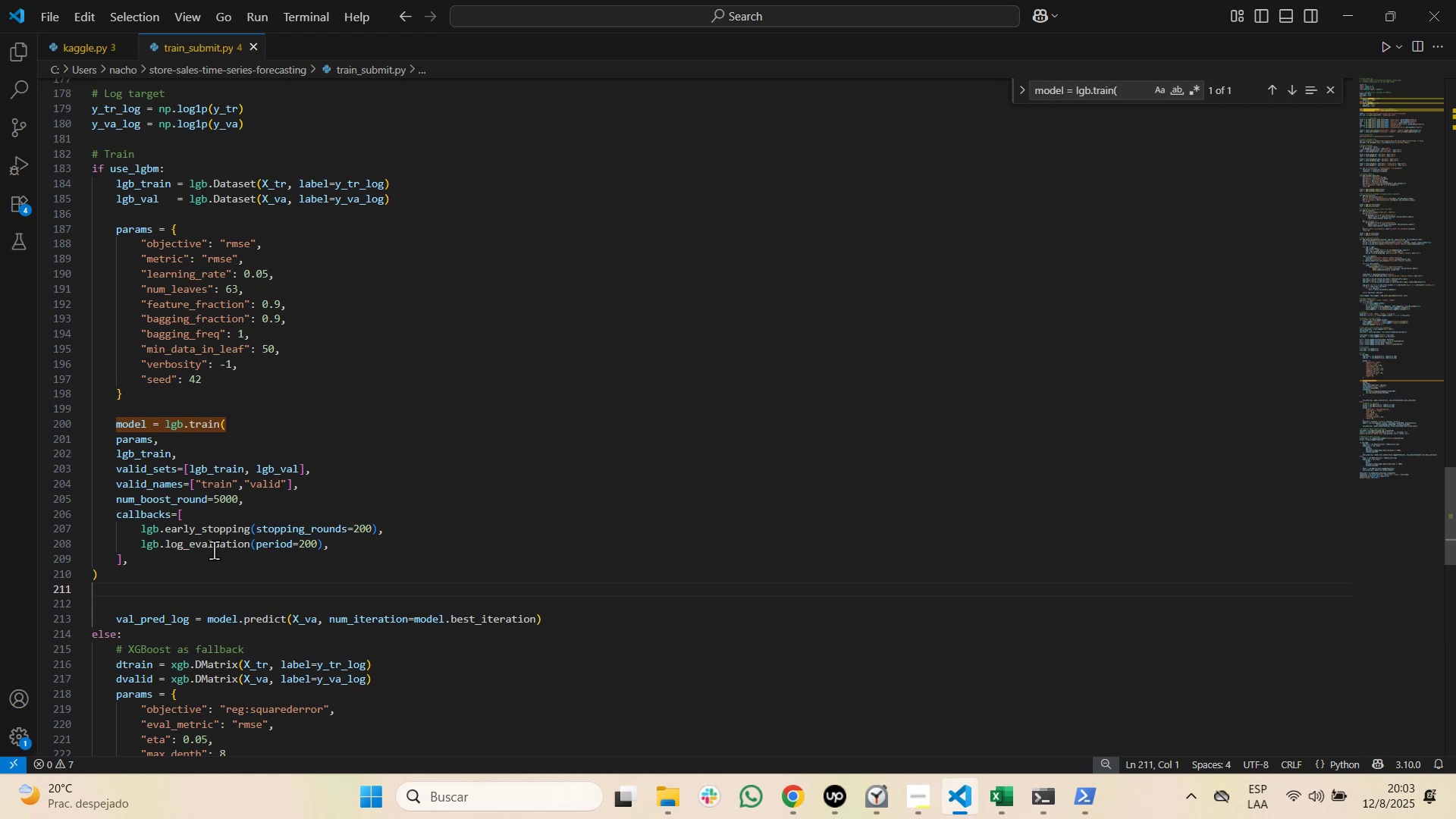 
key(Control+Z)
 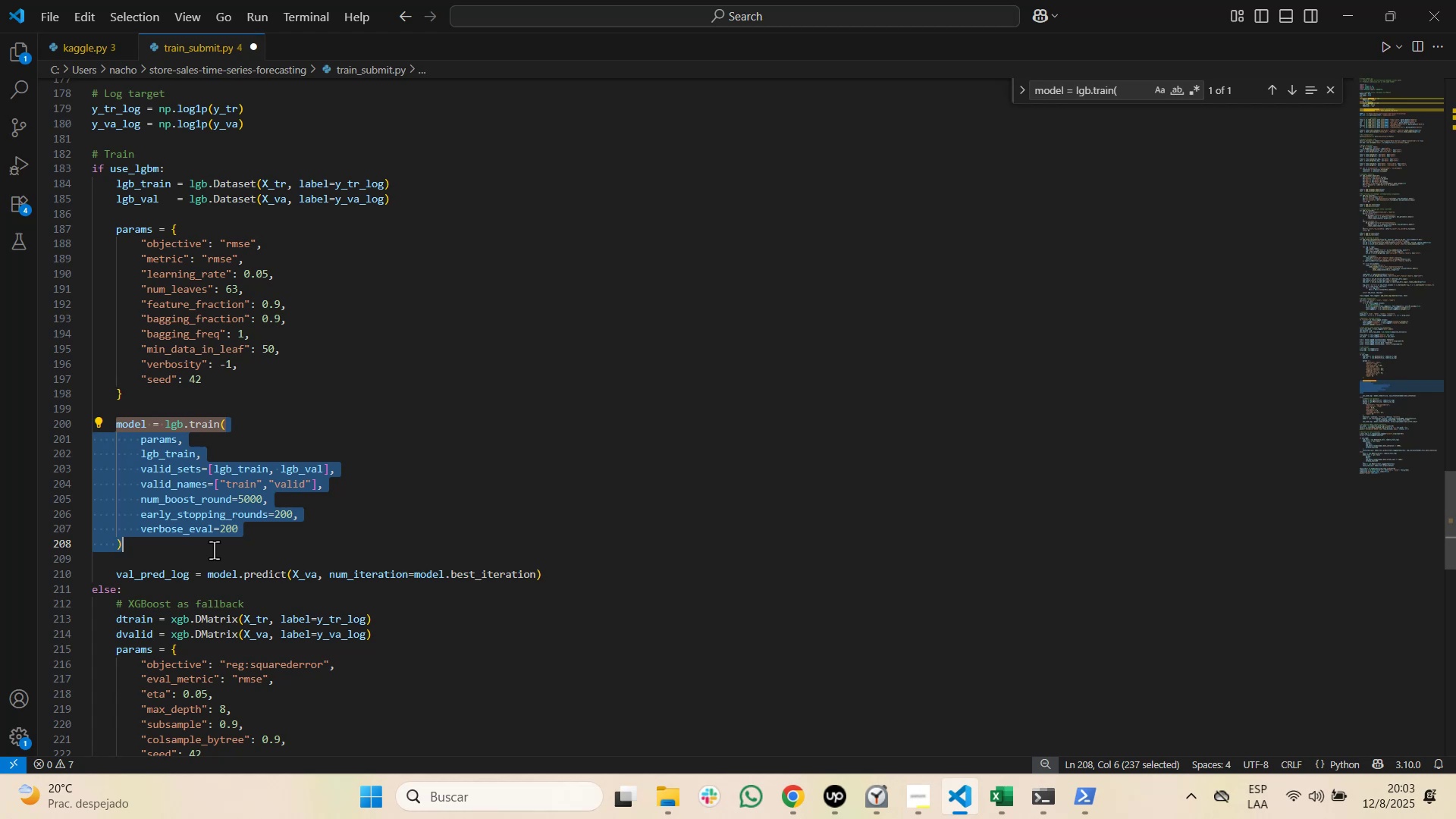 
wait(6.88)
 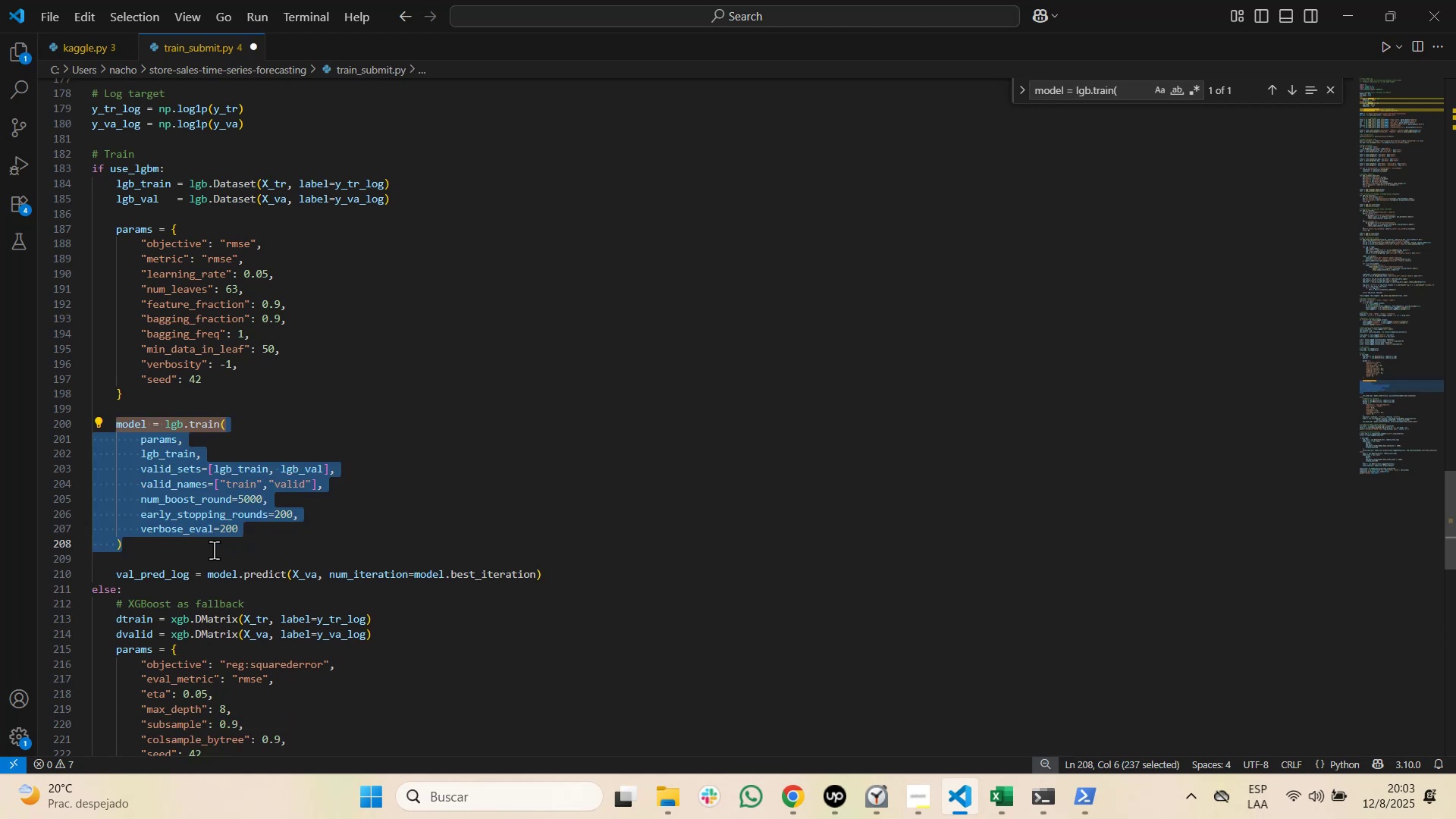 
key(ArrowRight)
 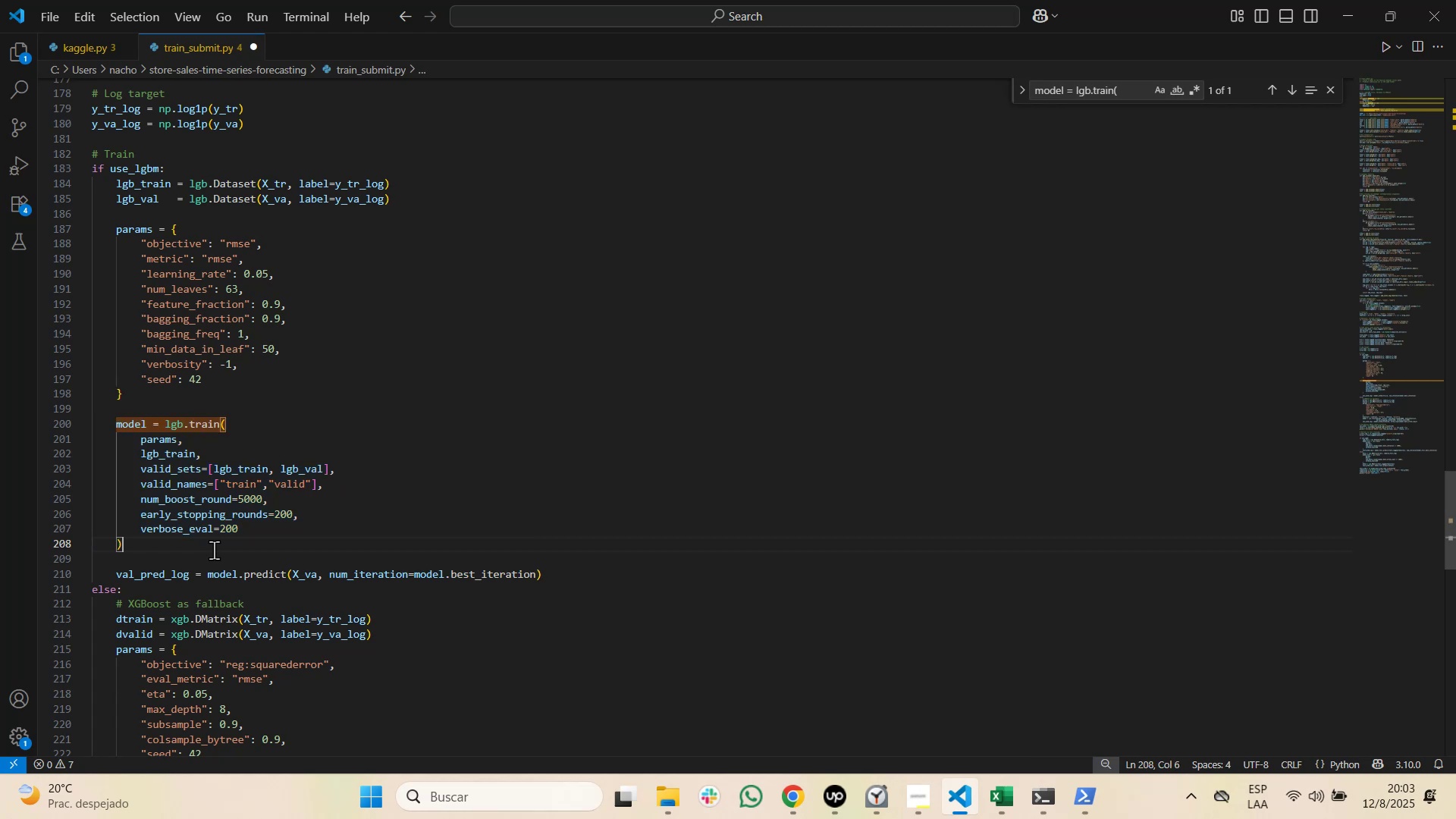 
hold_key(key=ArrowLeft, duration=0.55)
 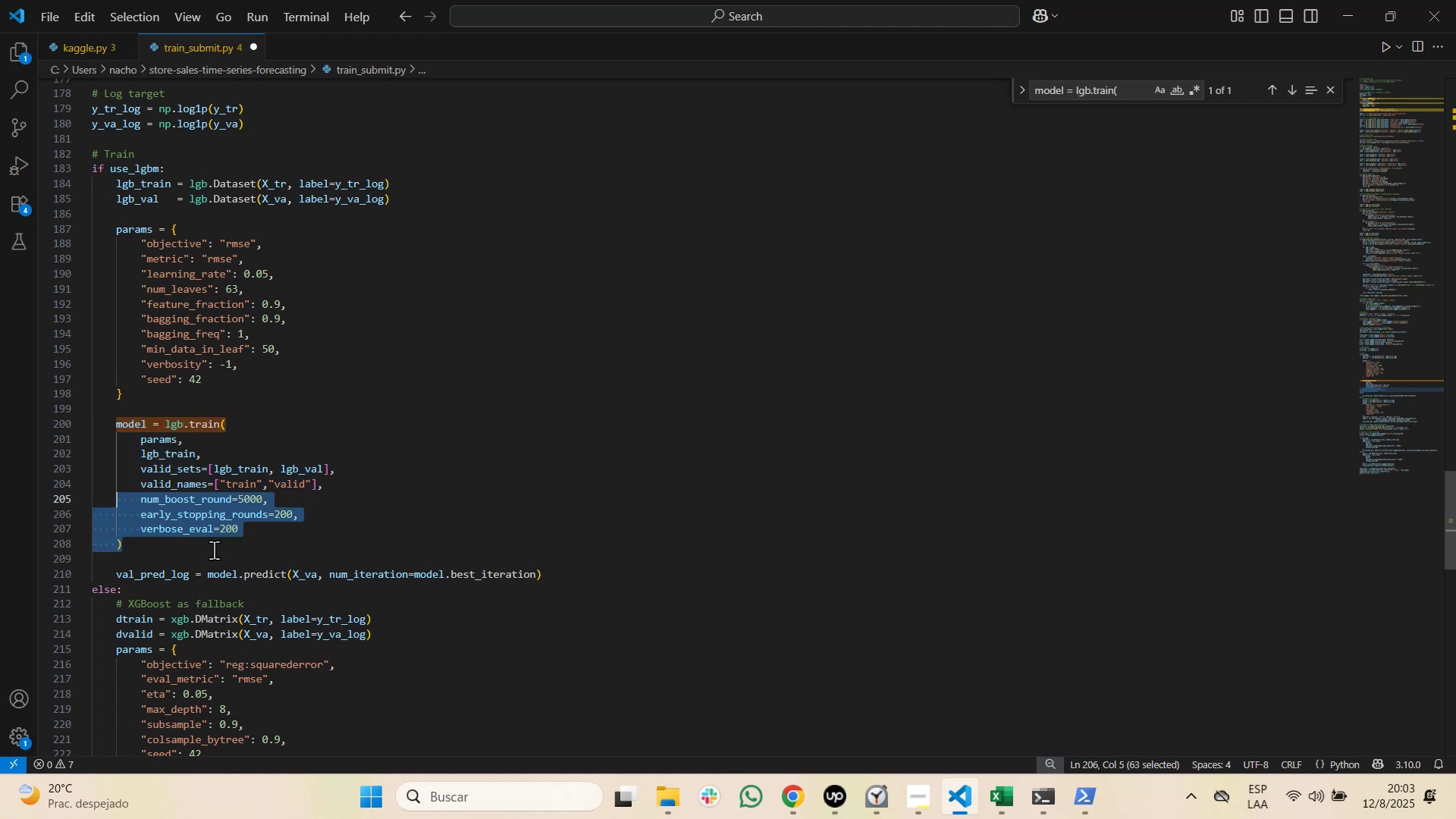 
key(Shift+ArrowUp)
 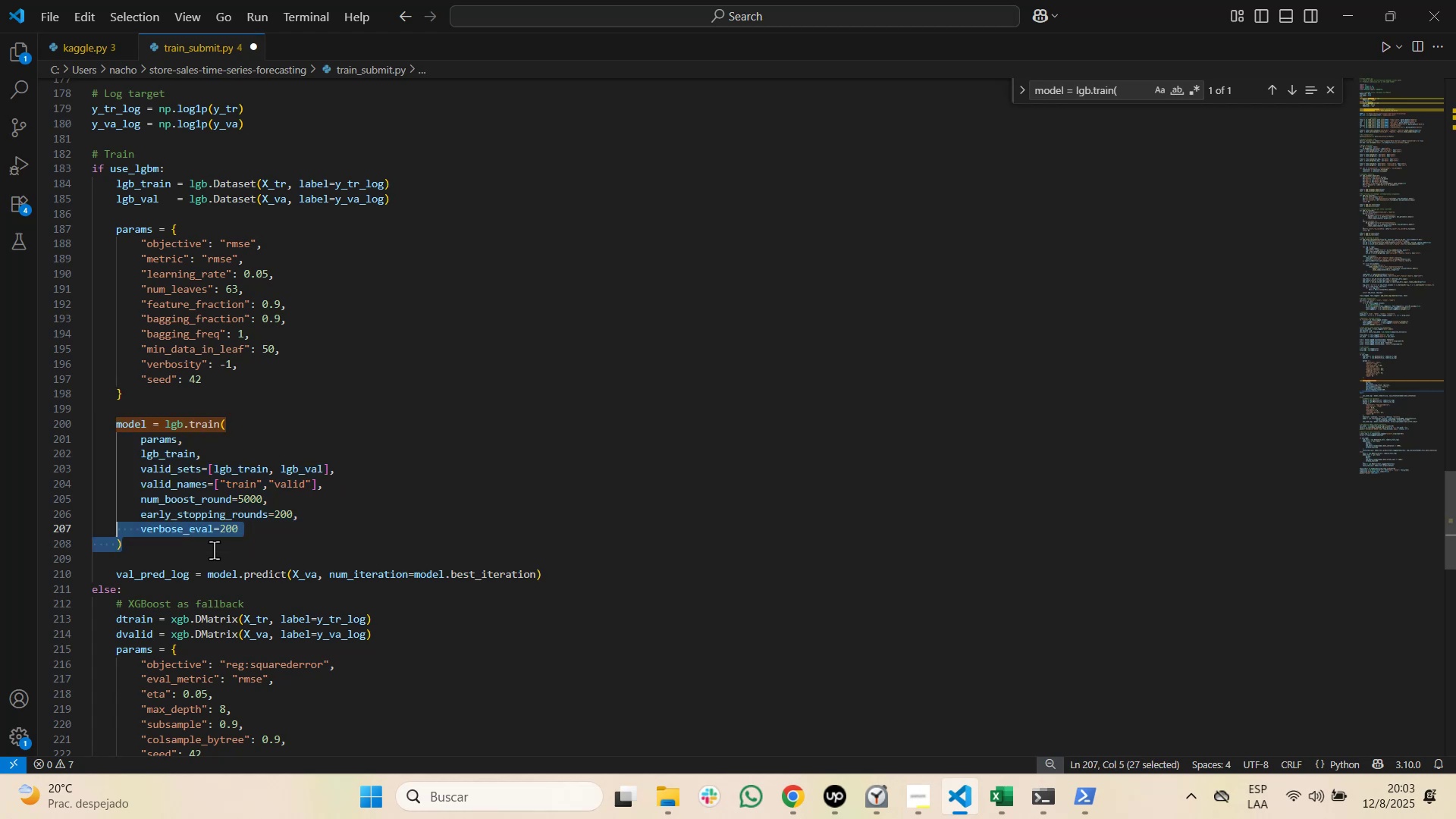 
key(Shift+ArrowUp)
 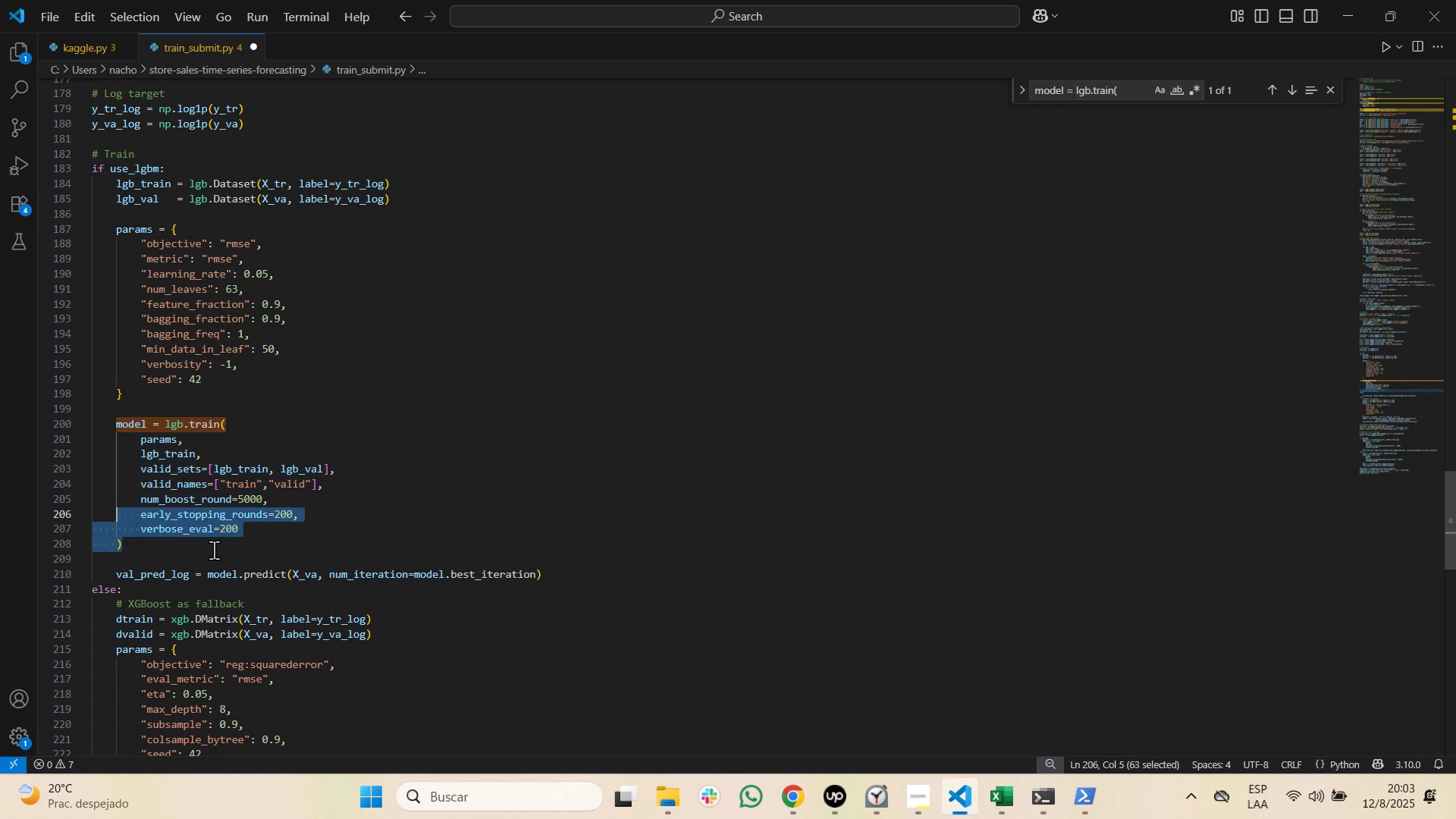 
key(Shift+ArrowUp)
 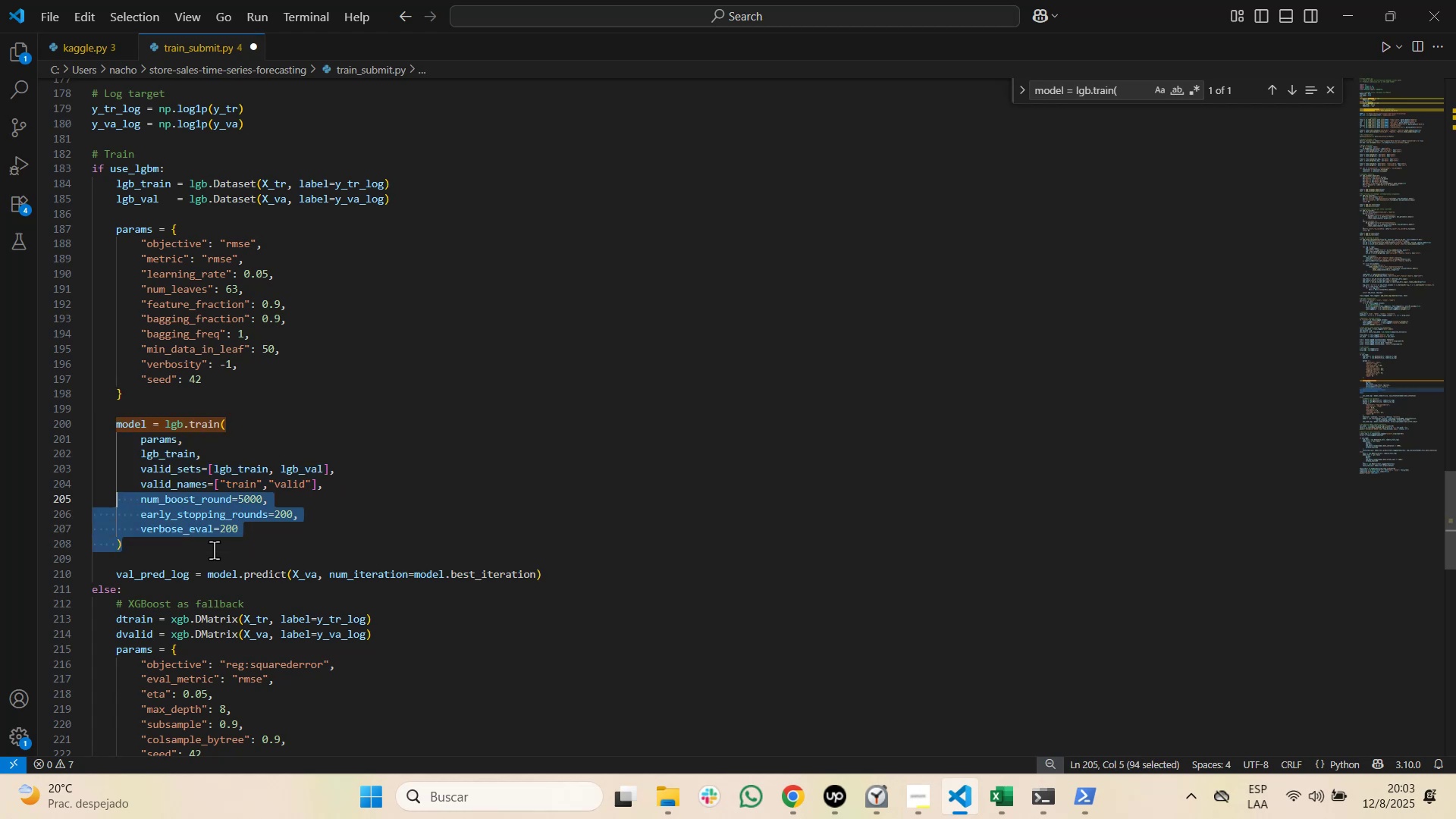 
key(Shift+ArrowUp)
 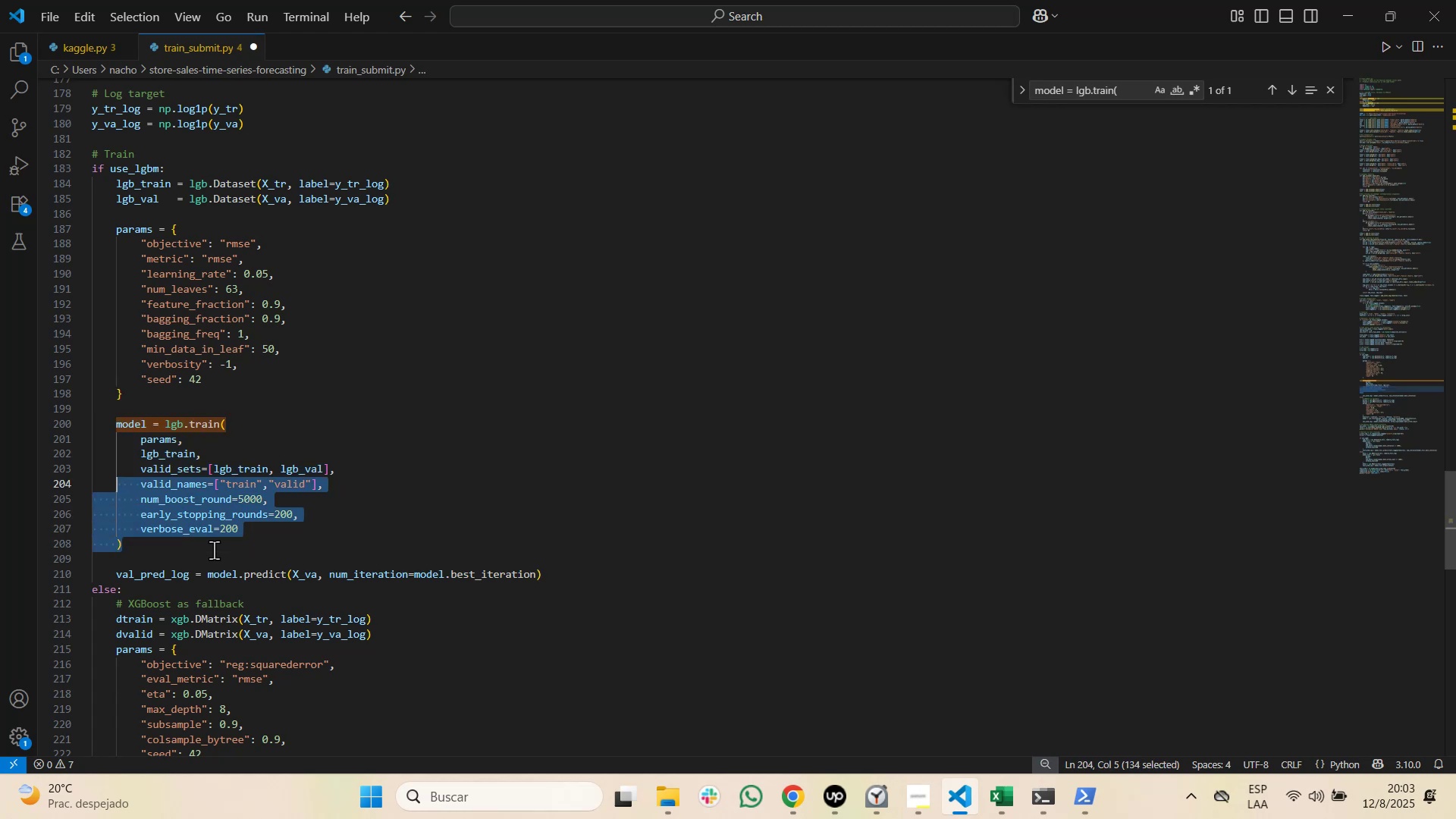 
key(Shift+ArrowUp)
 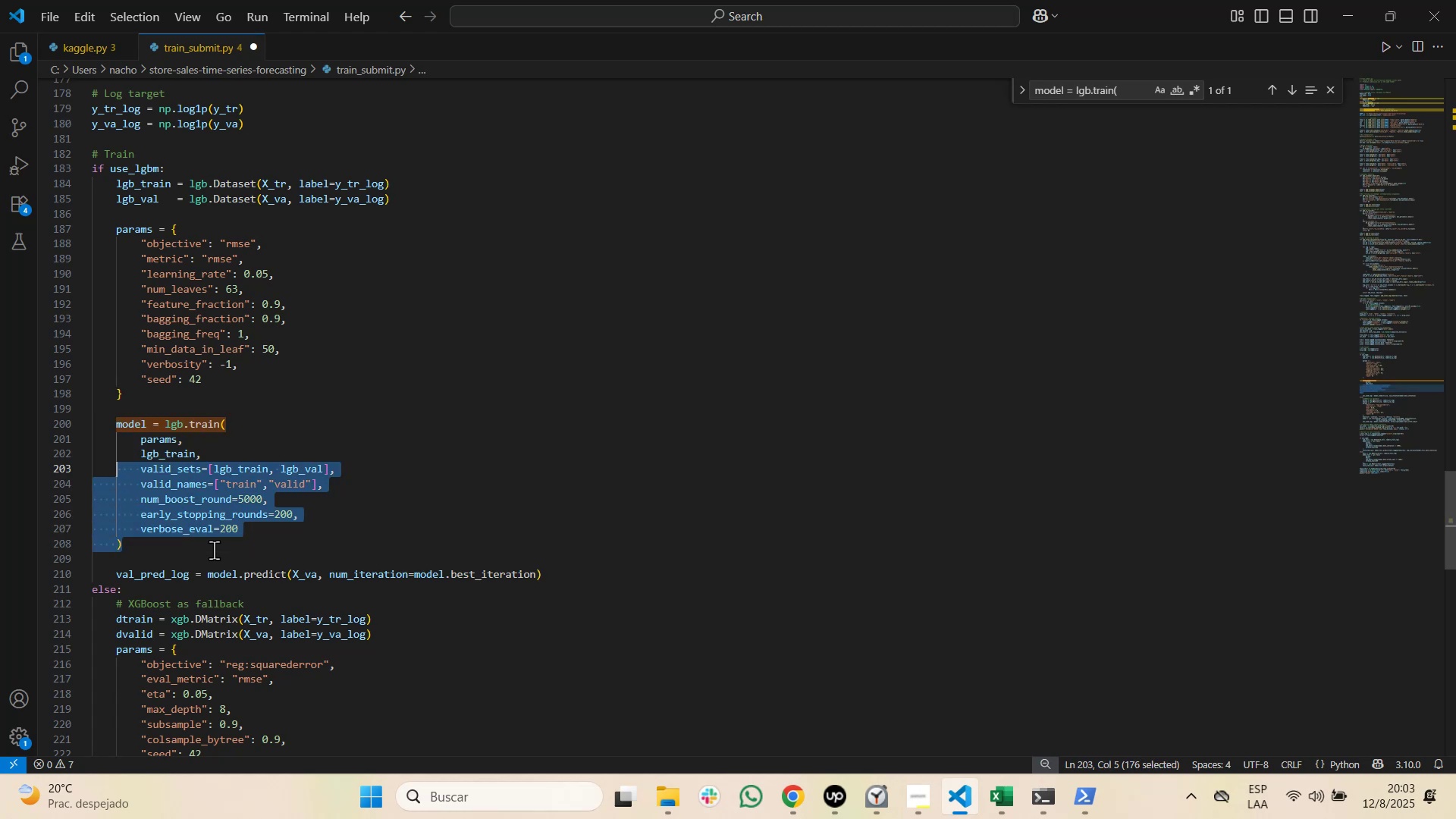 
key(Shift+ArrowUp)
 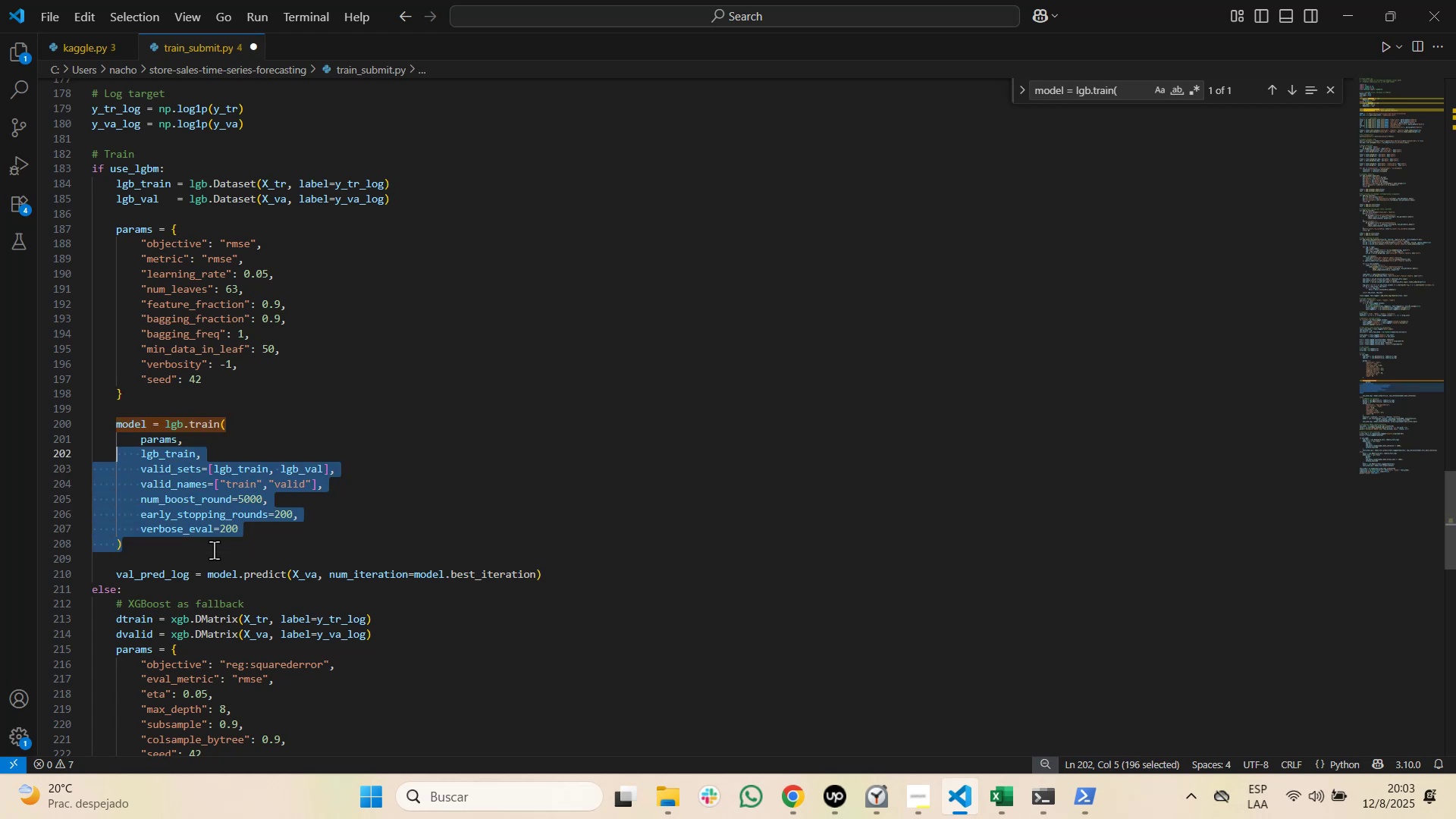 
key(Shift+ArrowUp)
 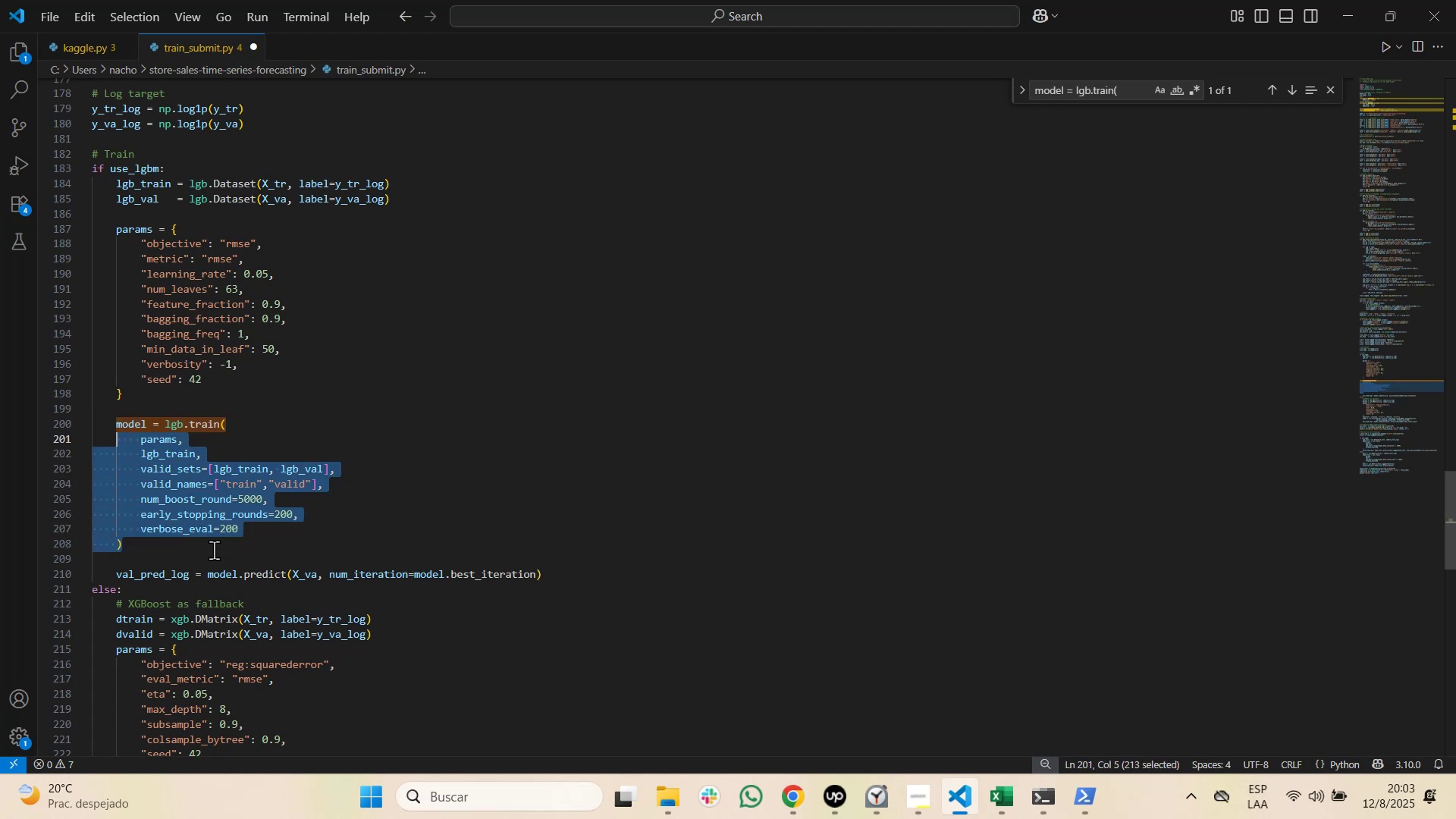 
key(Shift+ArrowUp)
 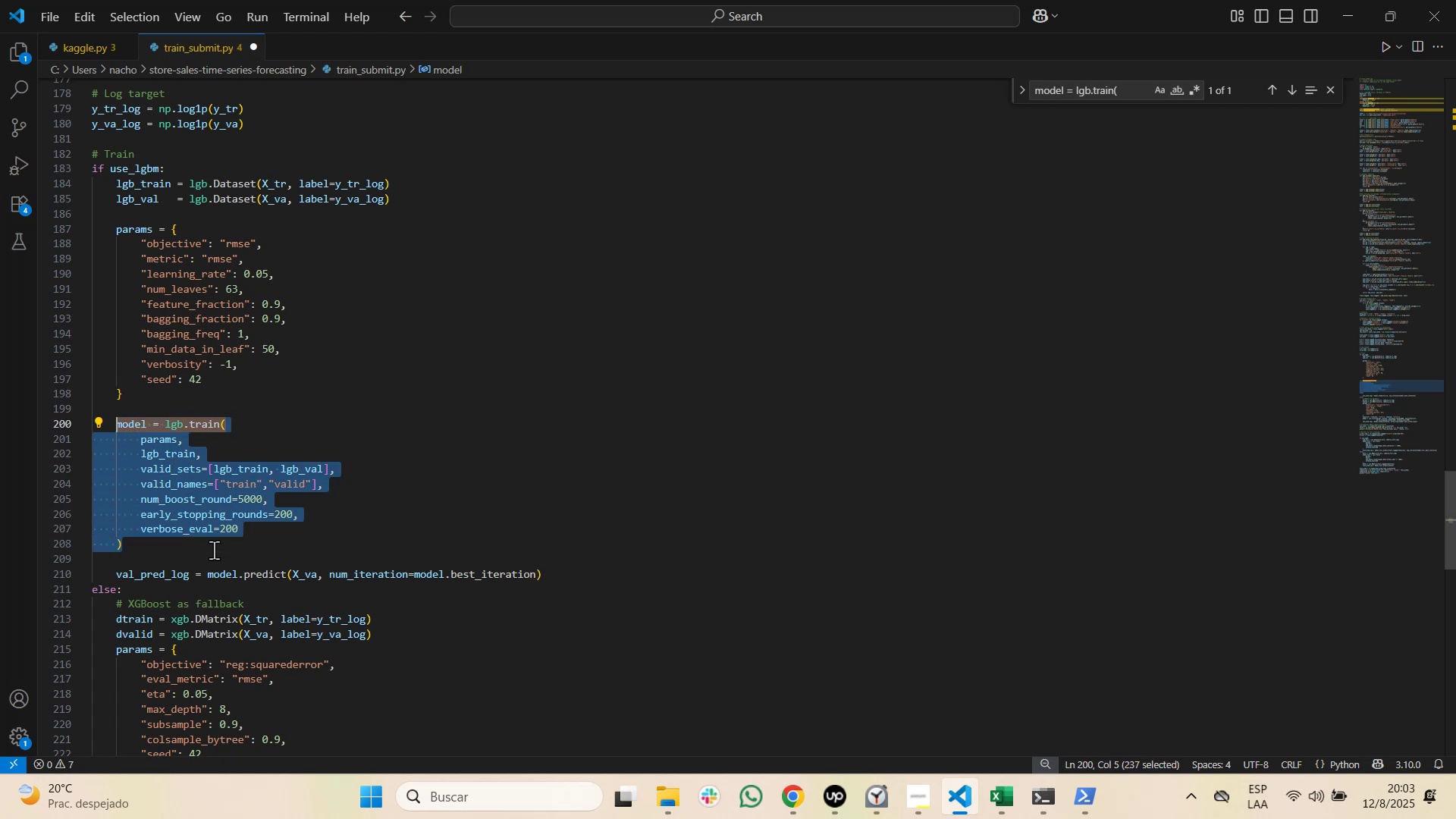 
key(Shift+Home)
 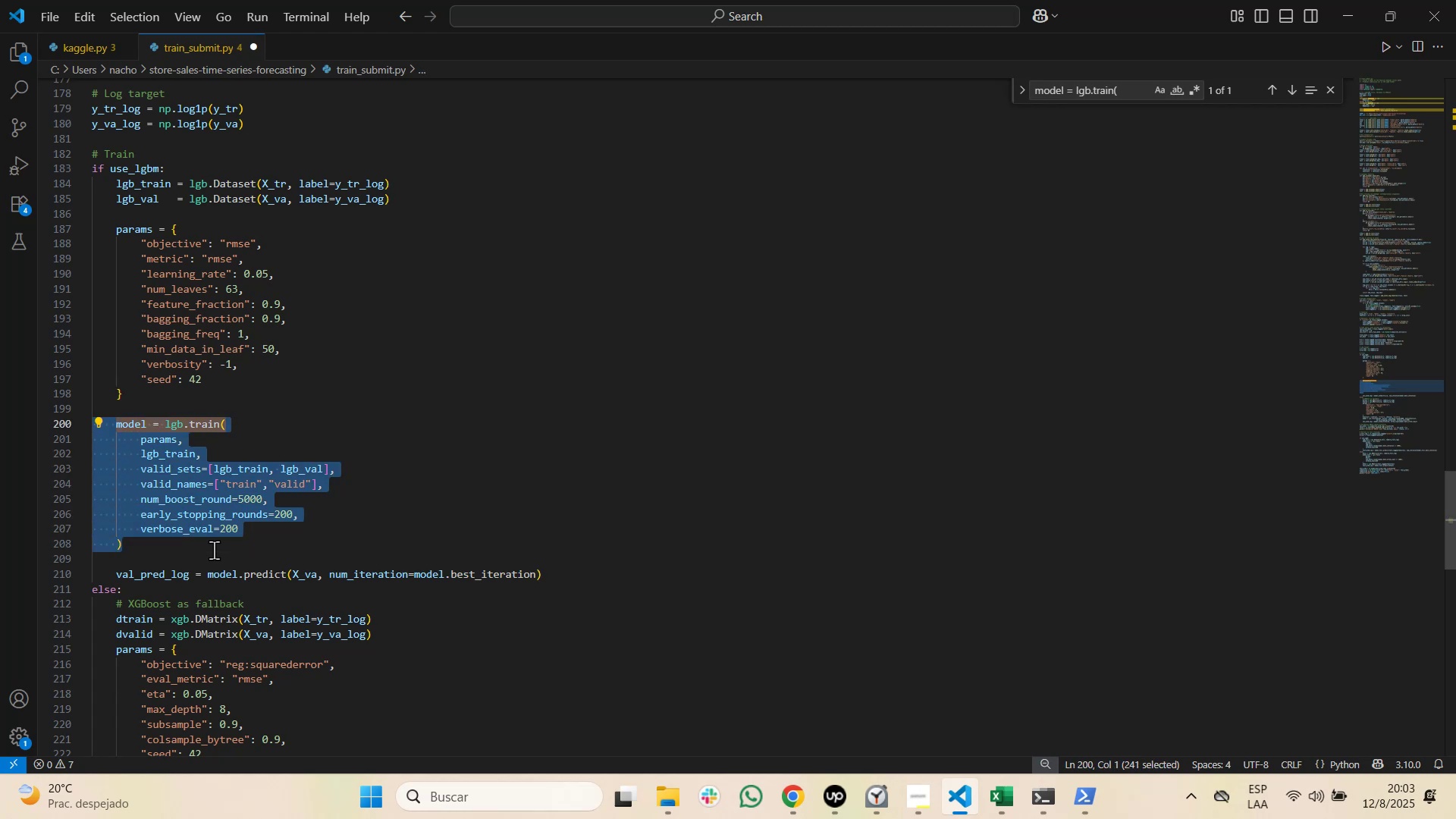 
key(Control+V)
 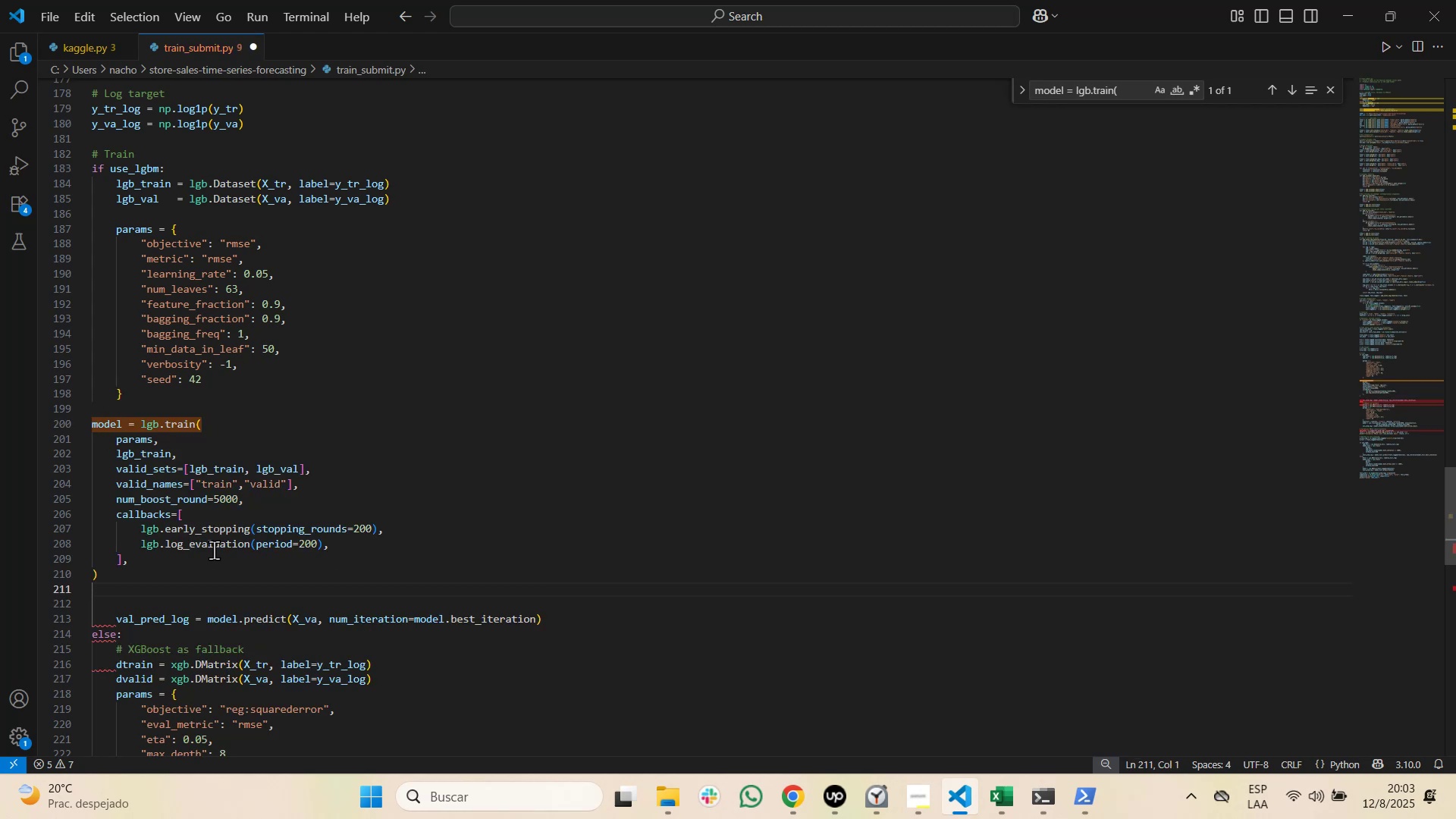 
key(Control+Z)
 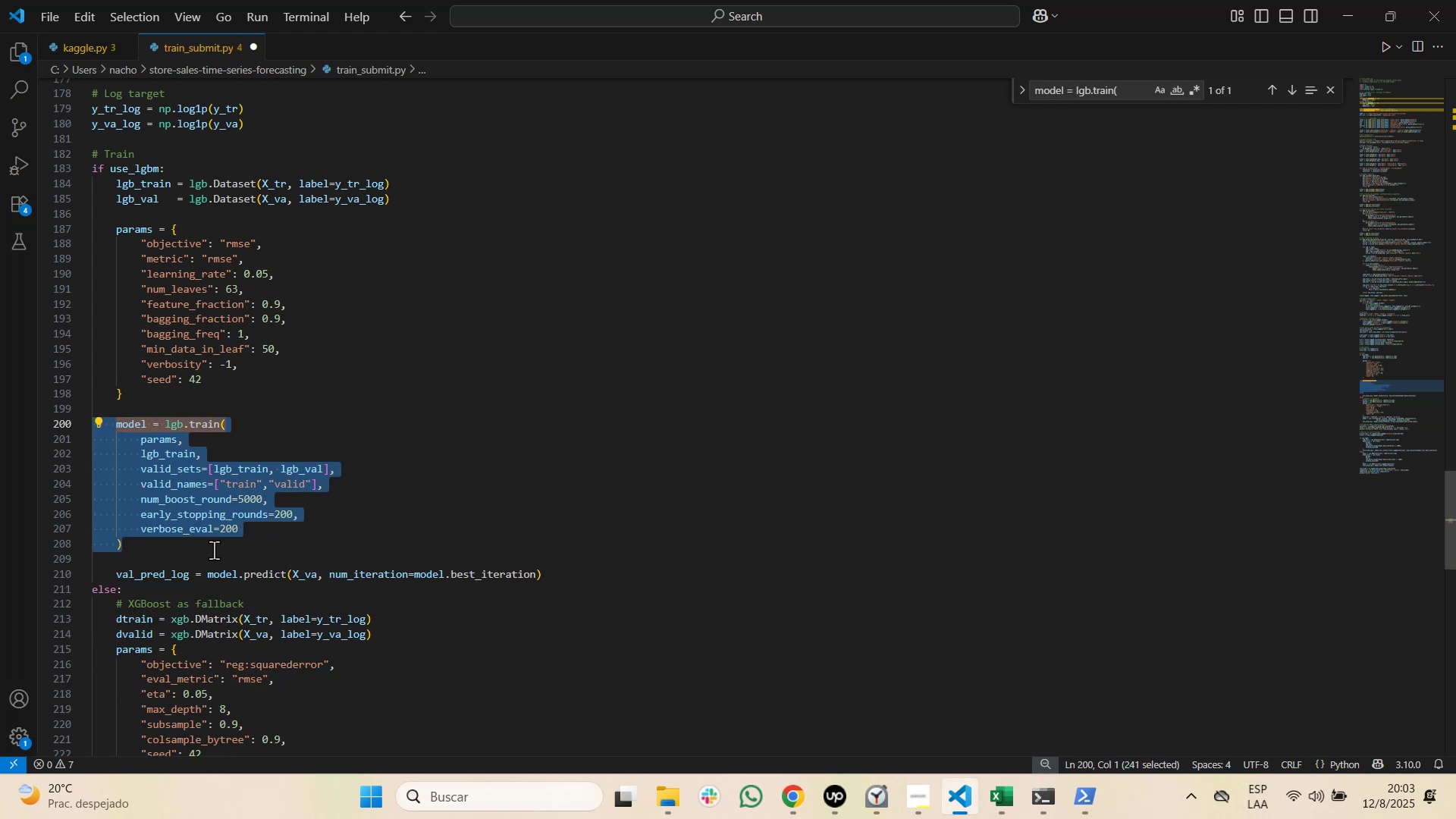 
key(Alt+AltLeft)
 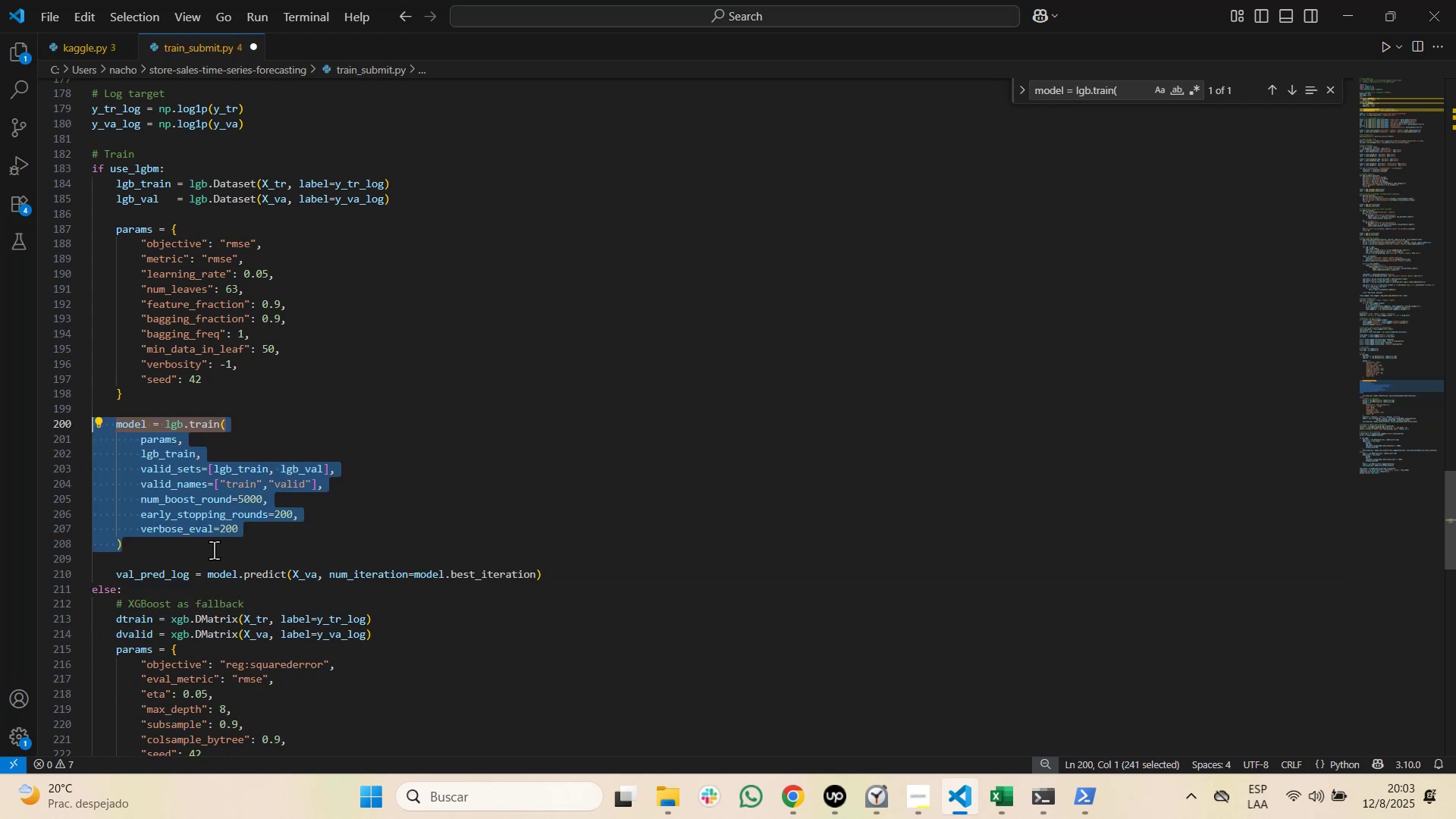 
key(Alt+Tab)
 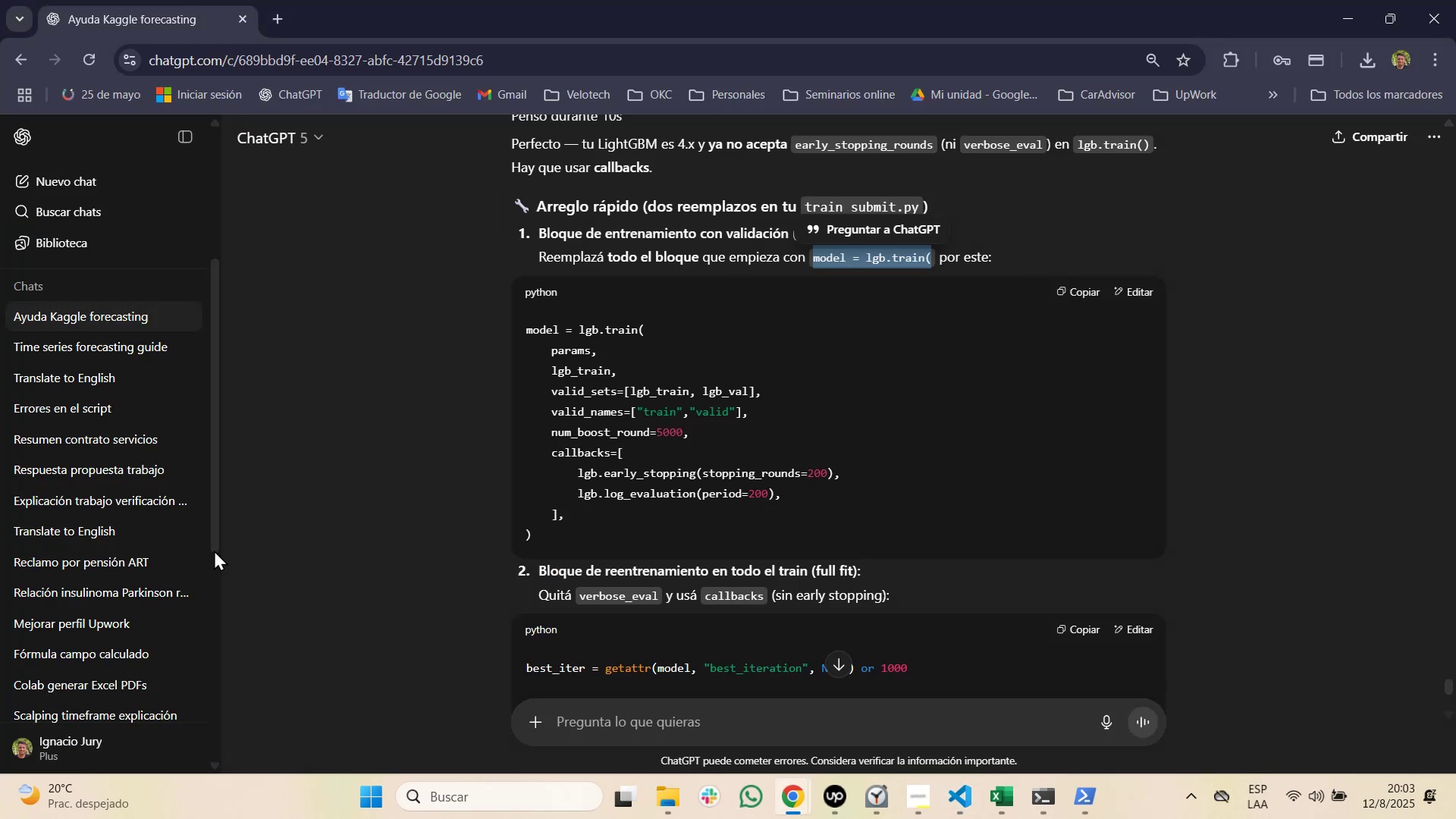 
key(Alt+AltLeft)
 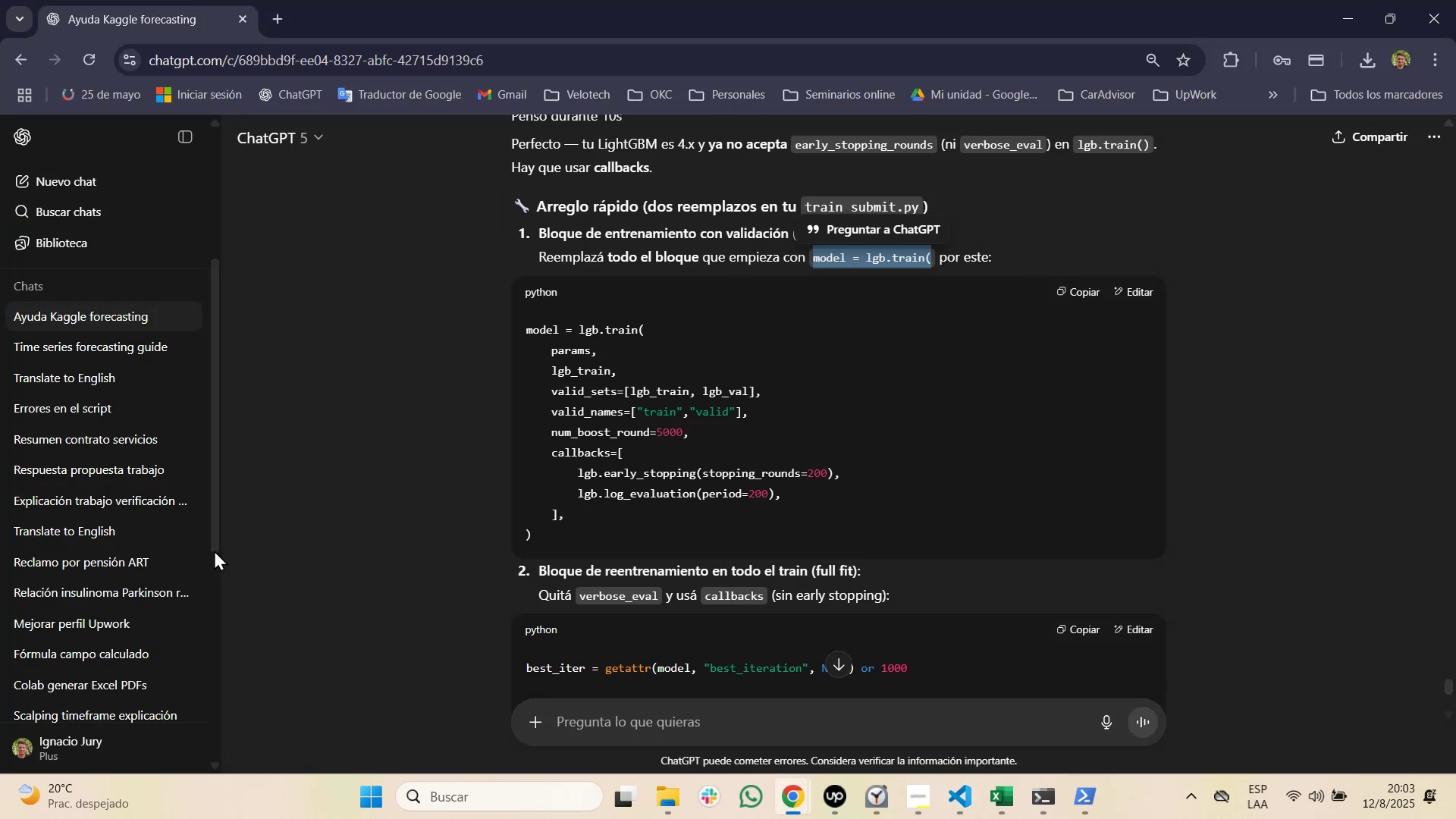 
key(Alt+Tab)
 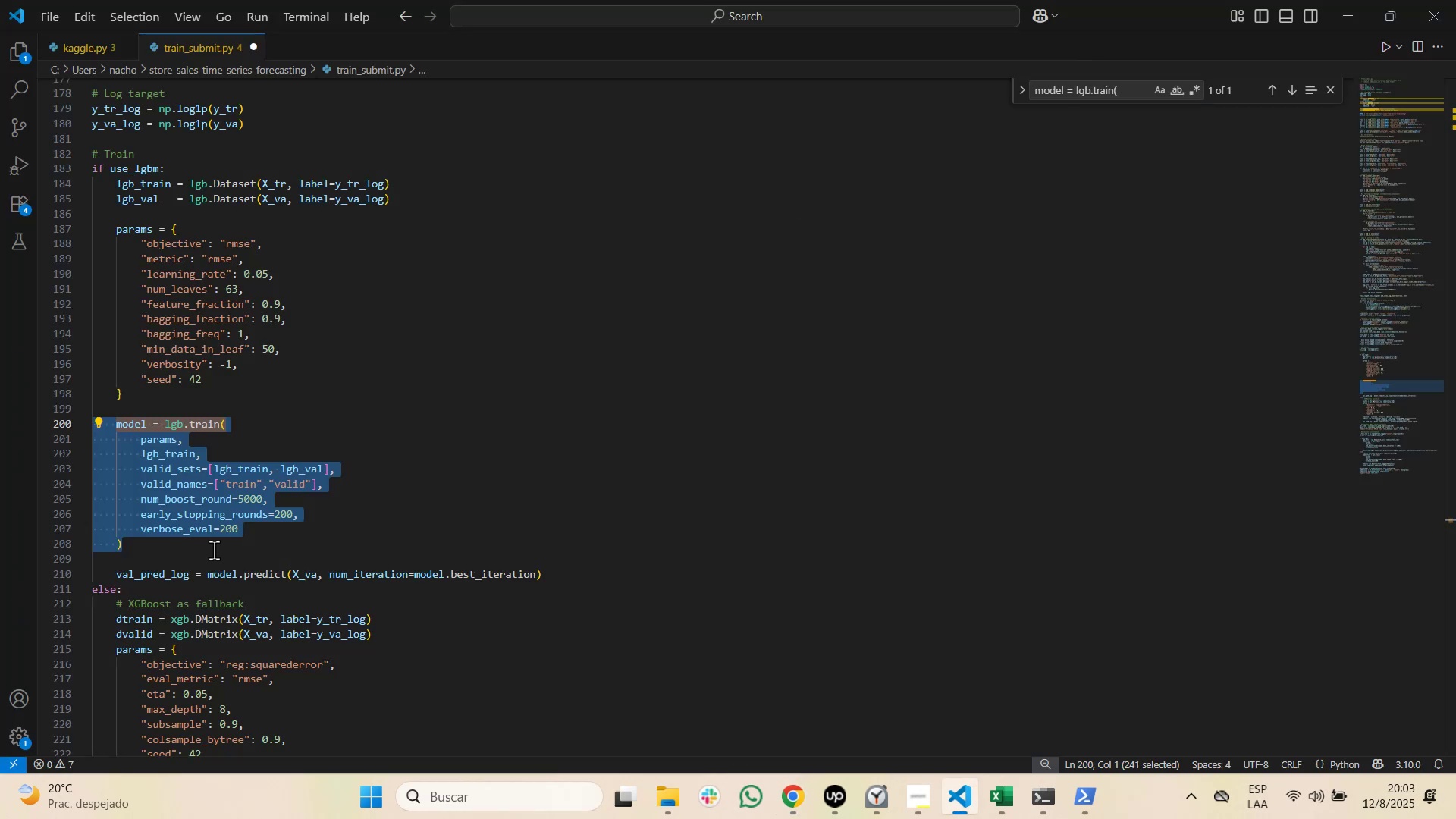 
key(Alt+AltLeft)
 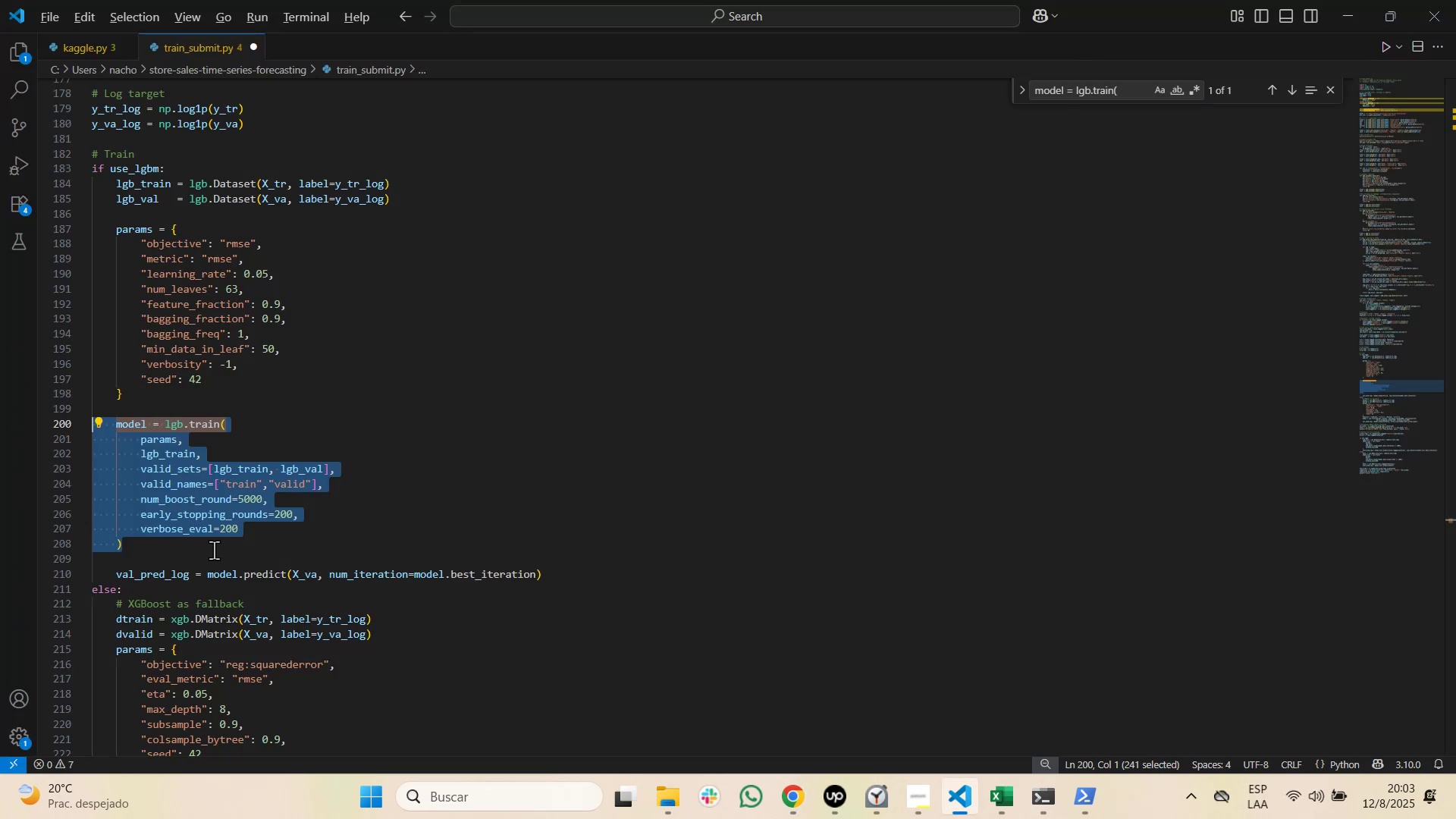 
key(Alt+Tab)
 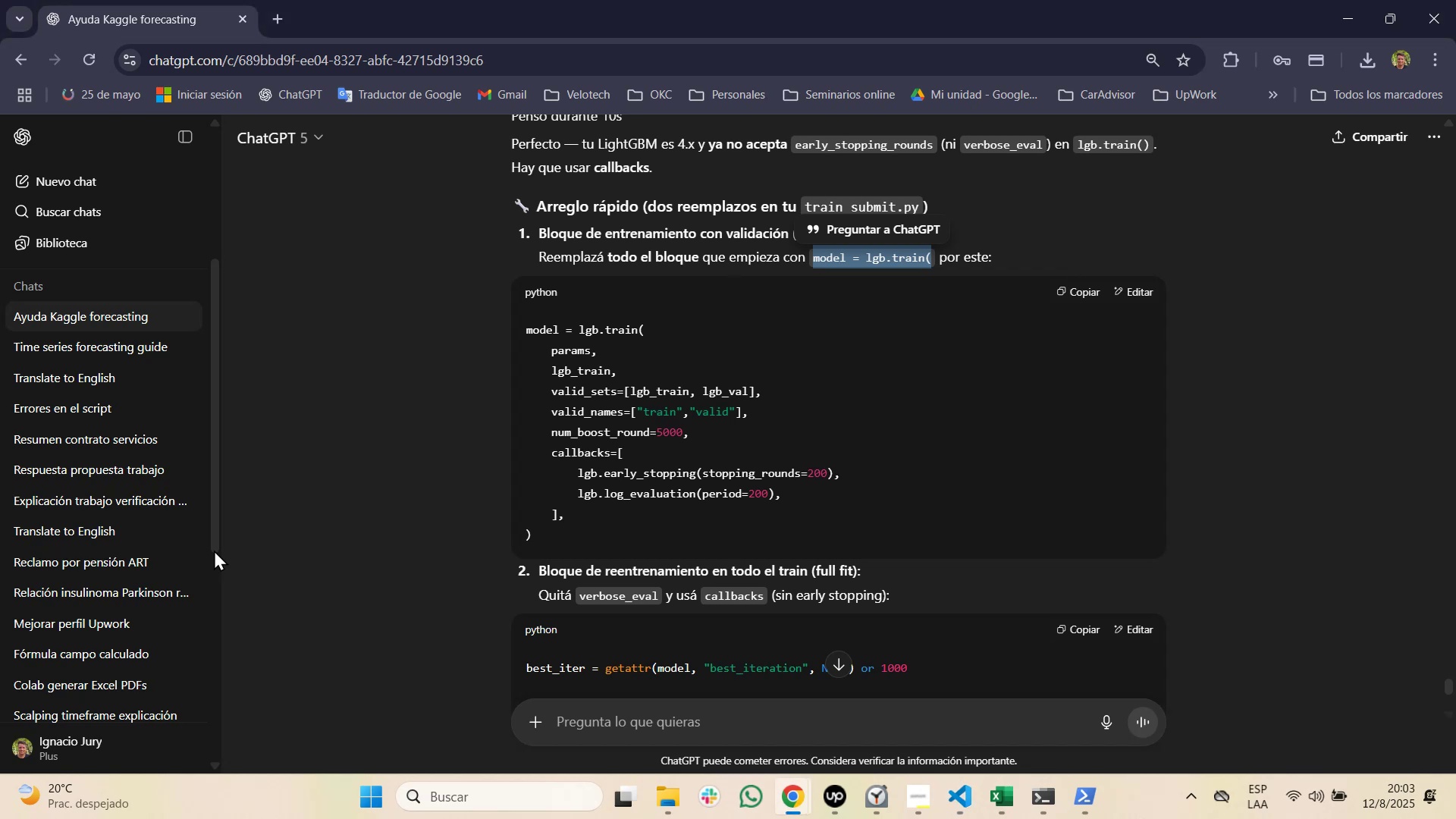 
key(Alt+AltLeft)
 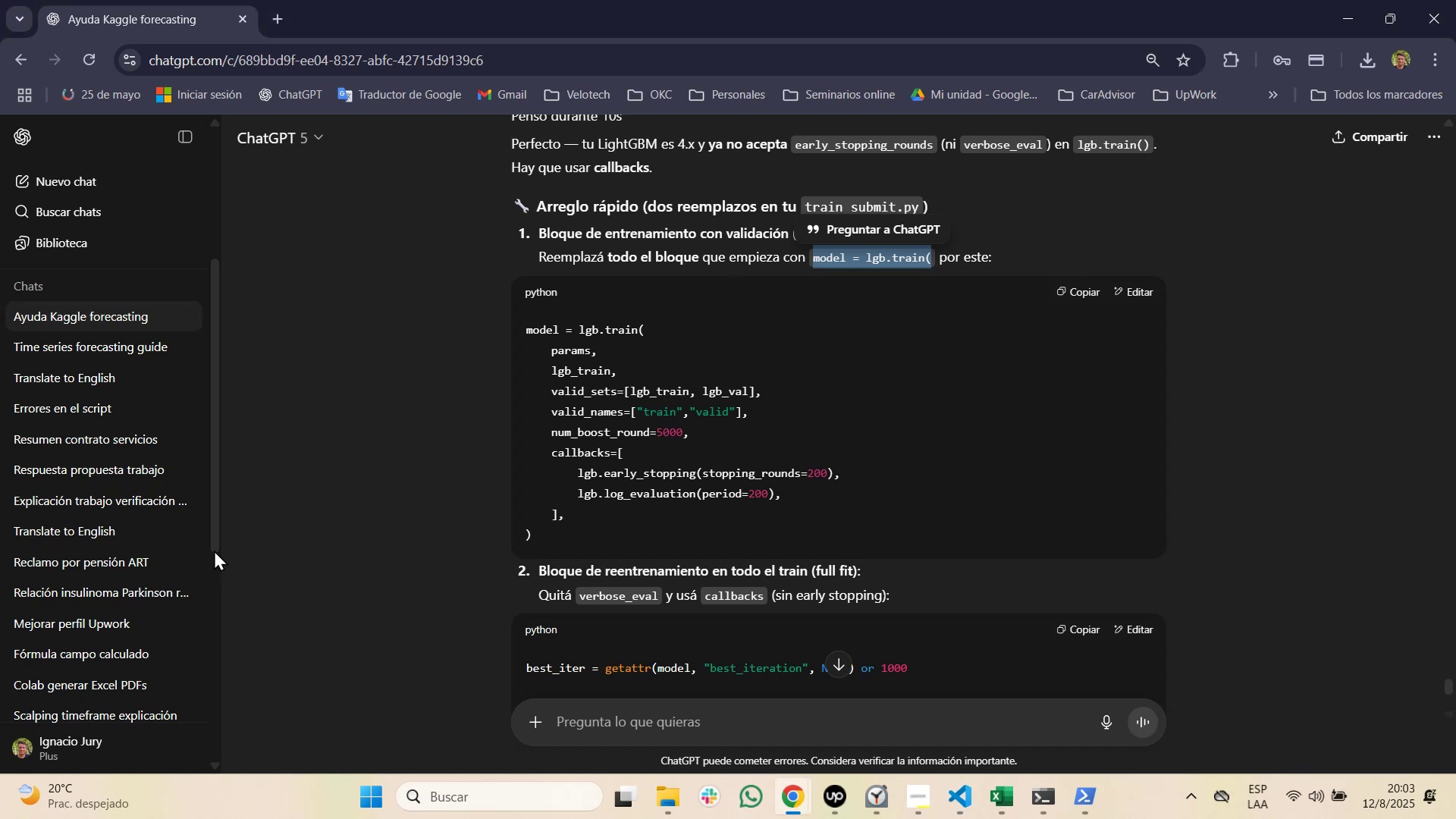 
key(Alt+Tab)
 